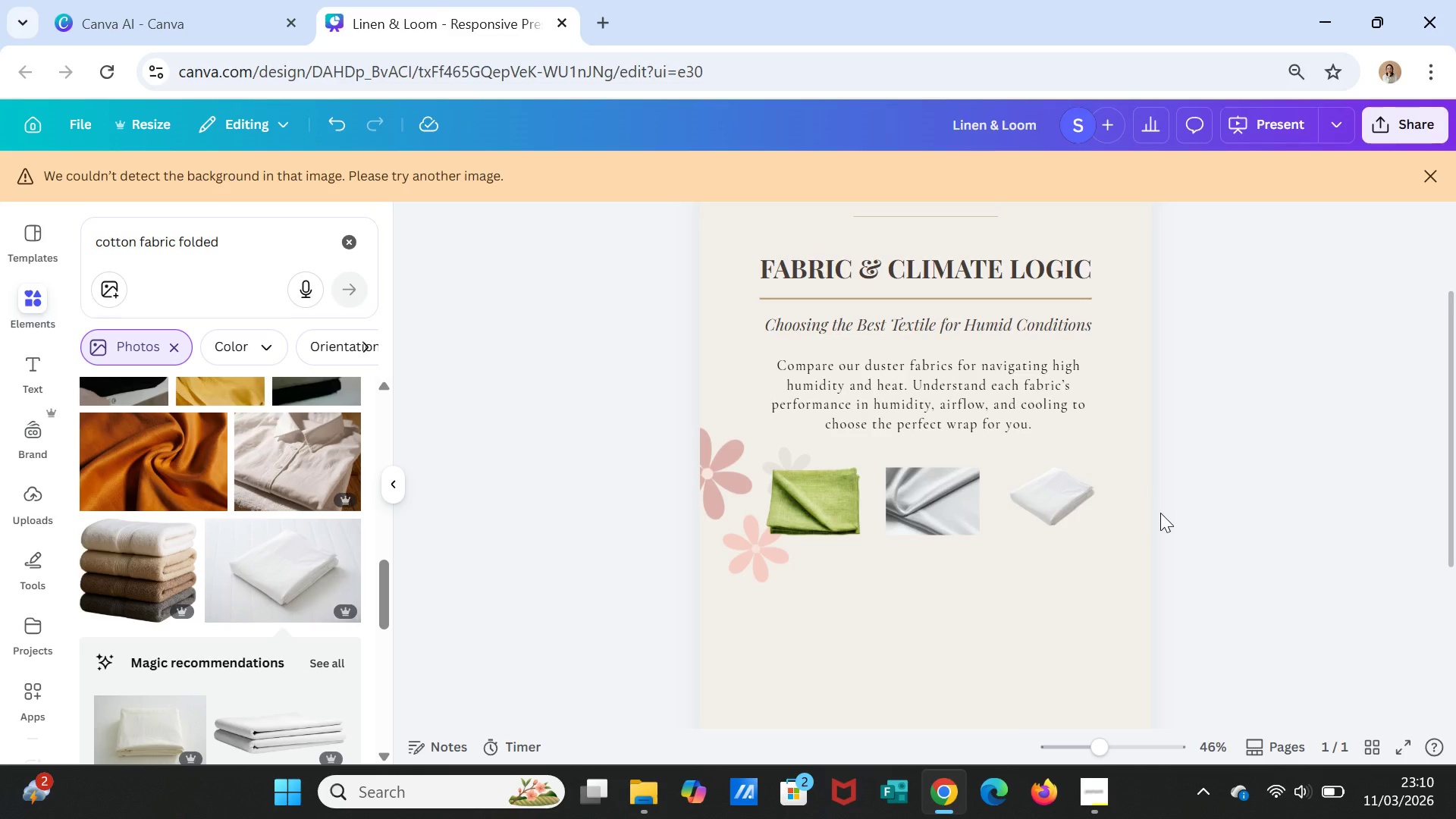 
left_click([930, 518])
 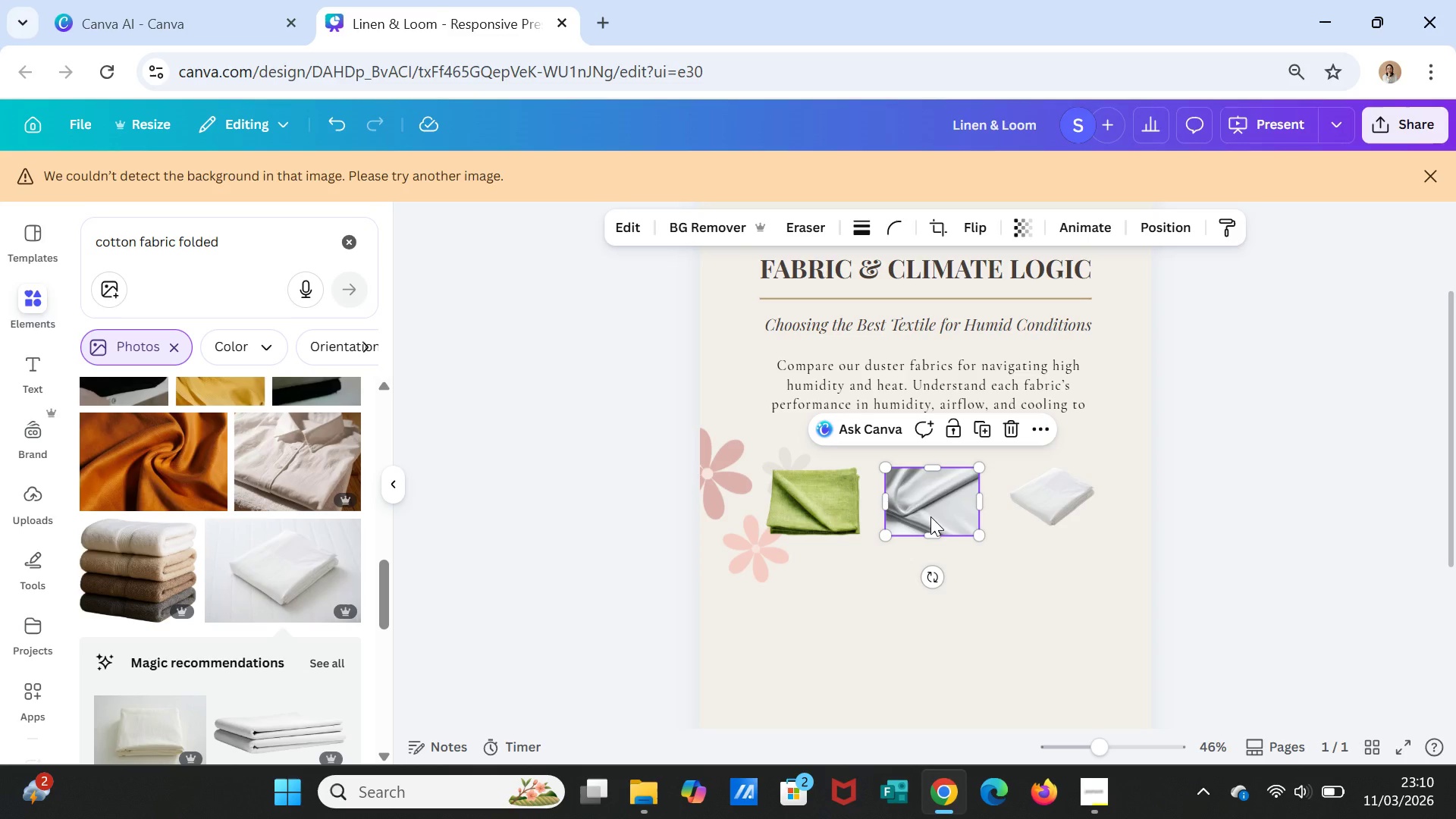 
key(Delete)
 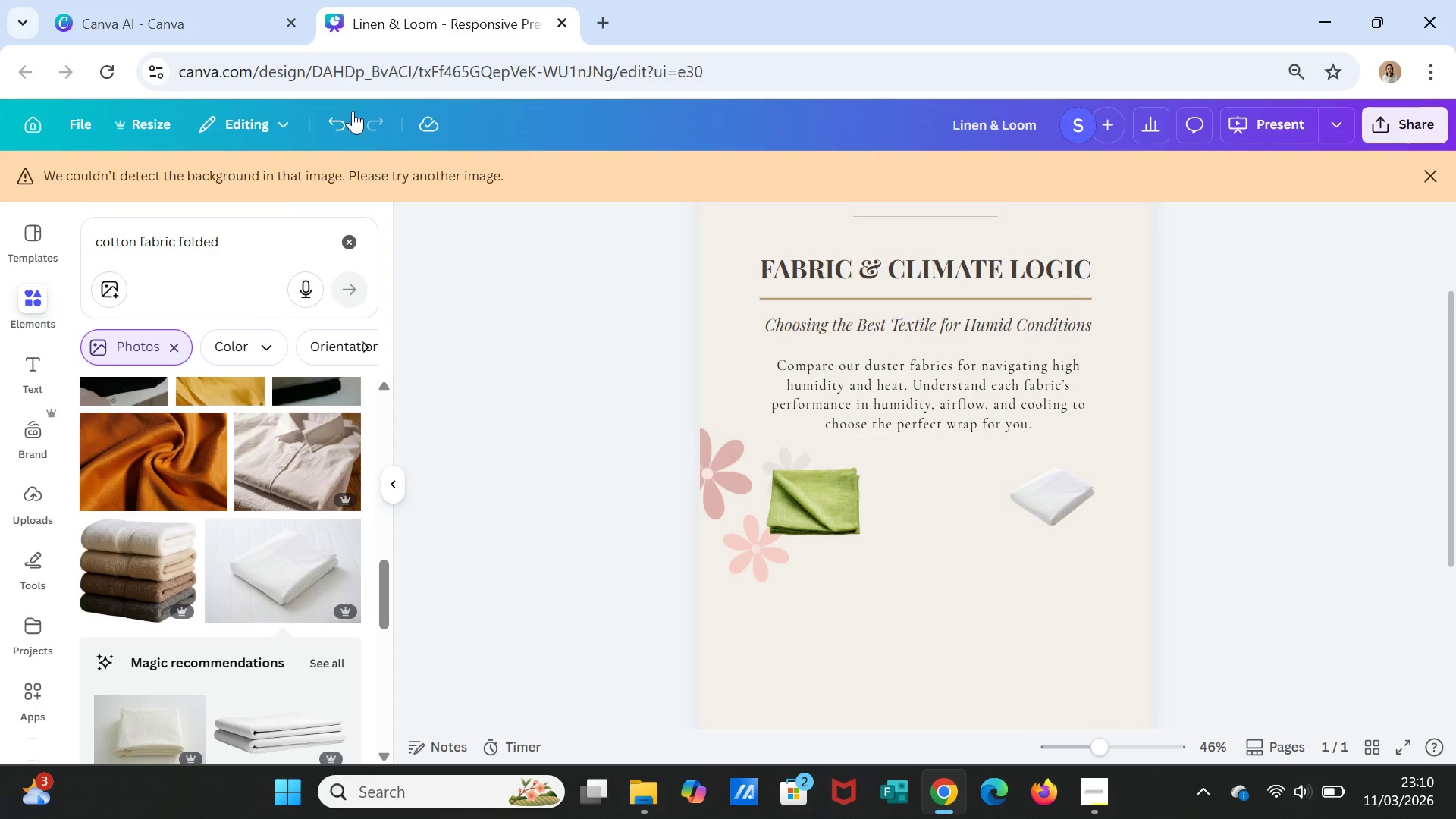 
left_click_drag(start_coordinate=[240, 238], to_coordinate=[65, 224])
 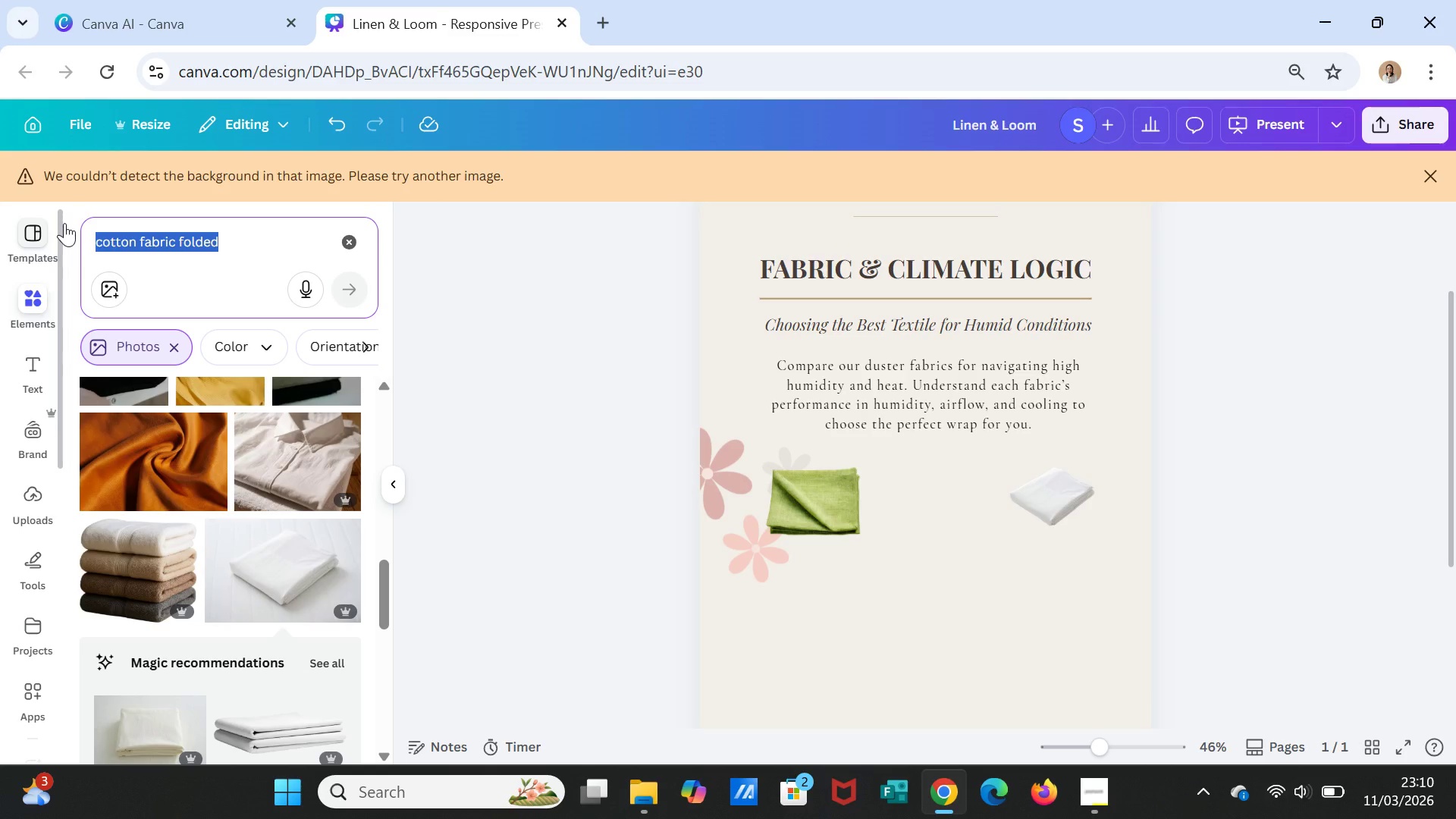 
type(folded silk fabric neutral)
 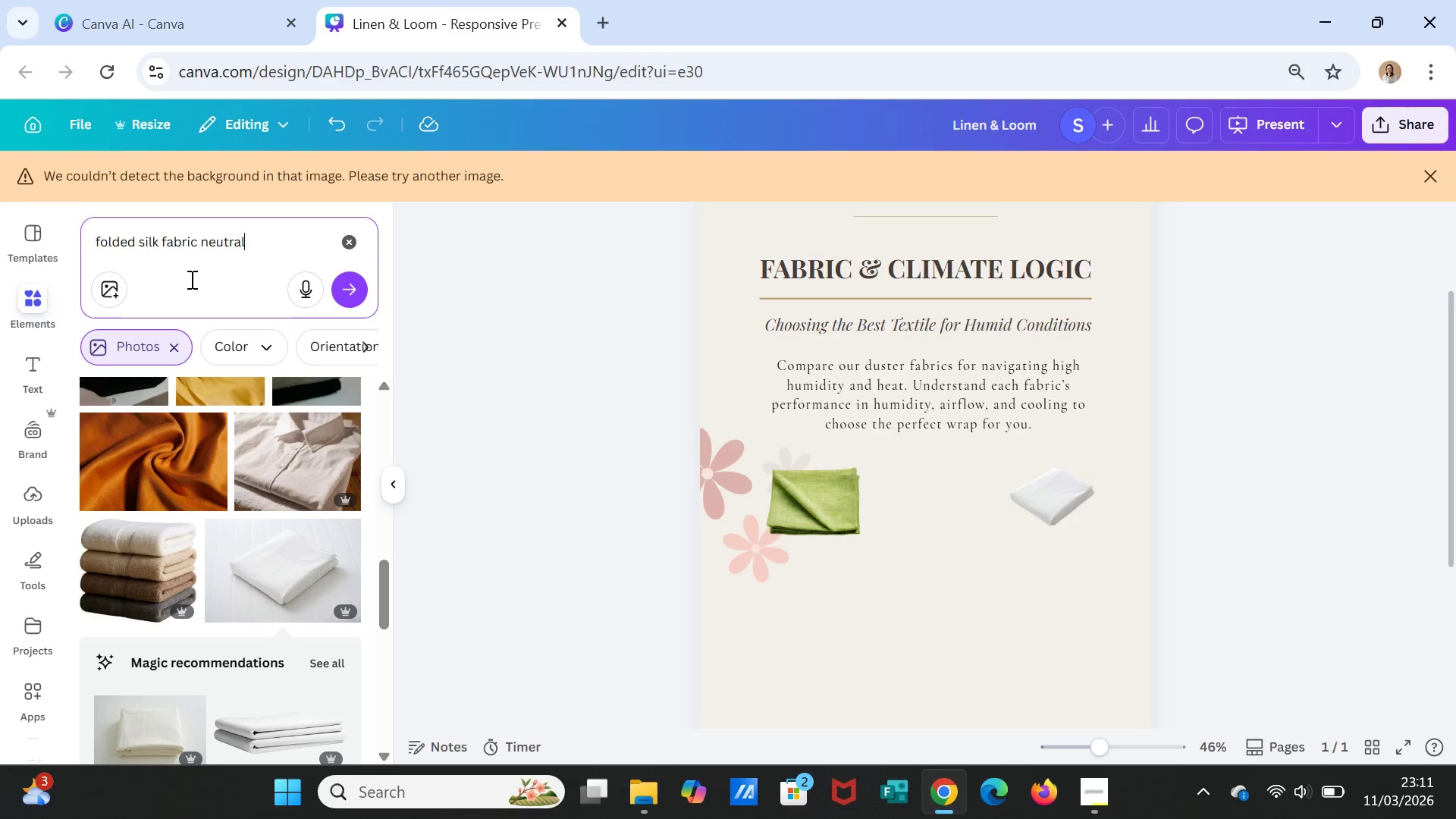 
left_click([342, 293])
 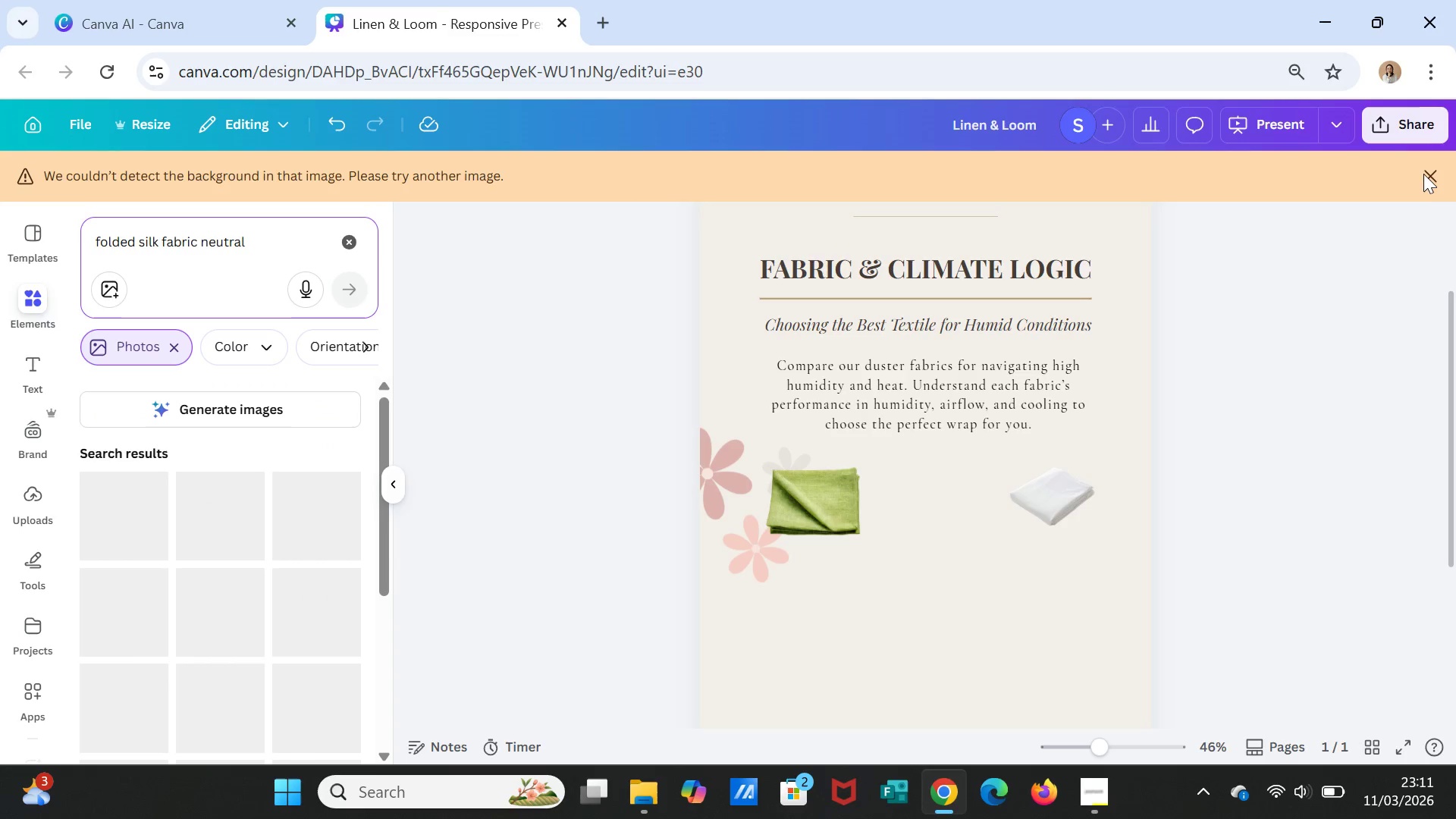 
left_click([1433, 174])
 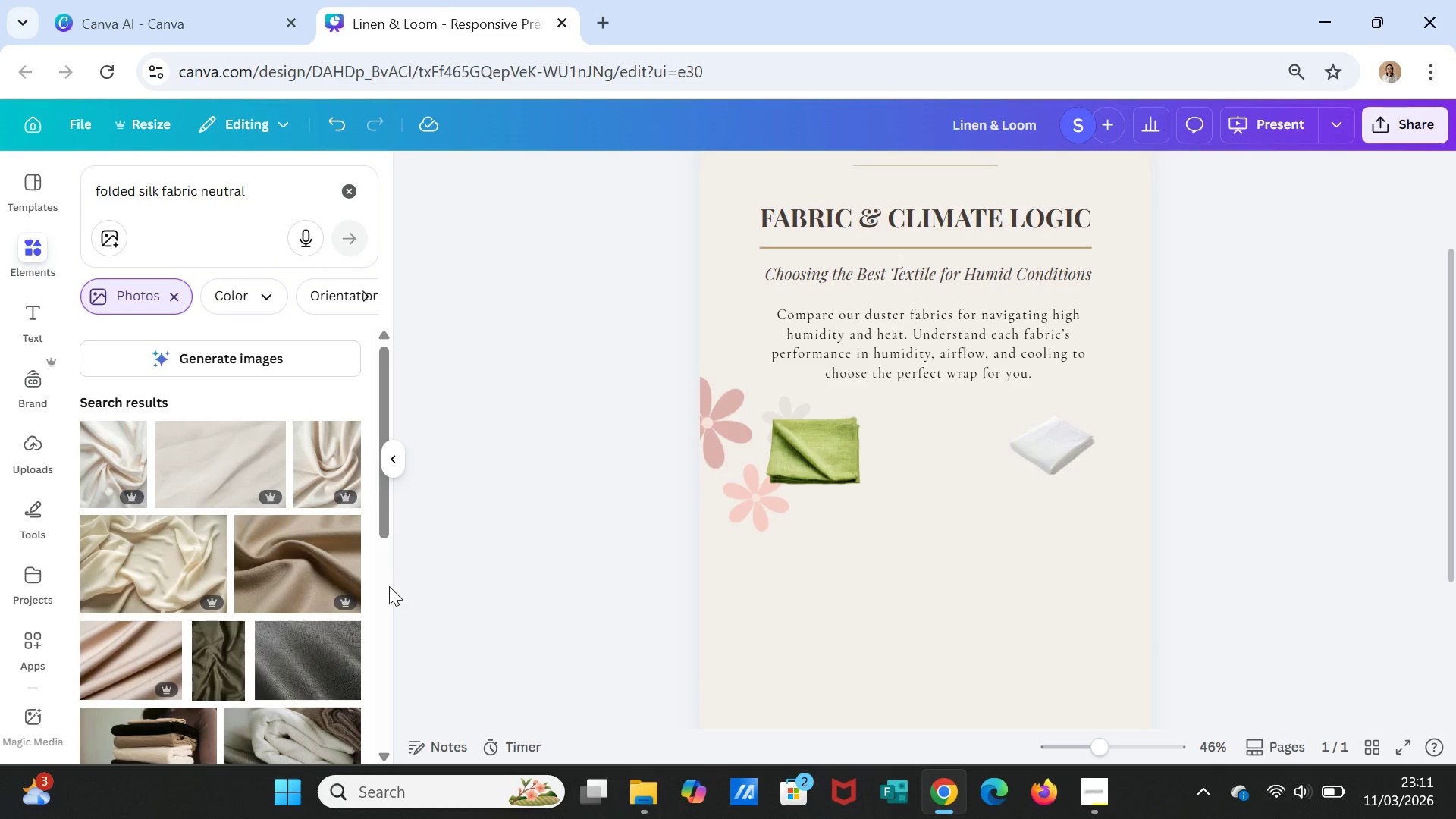 
scroll: coordinate [344, 563], scroll_direction: down, amount: 6.0
 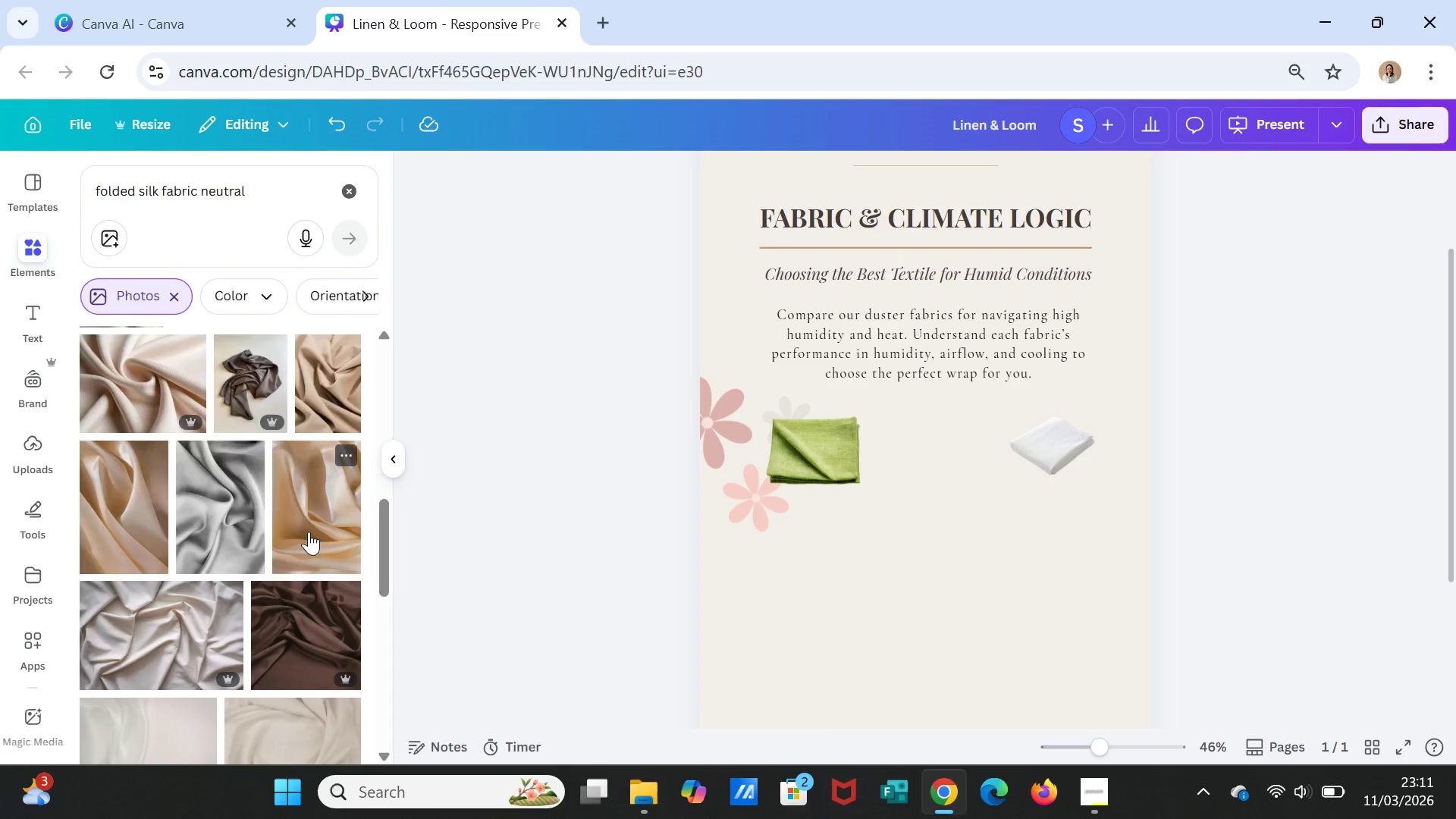 
scroll: coordinate [303, 518], scroll_direction: up, amount: 10.0
 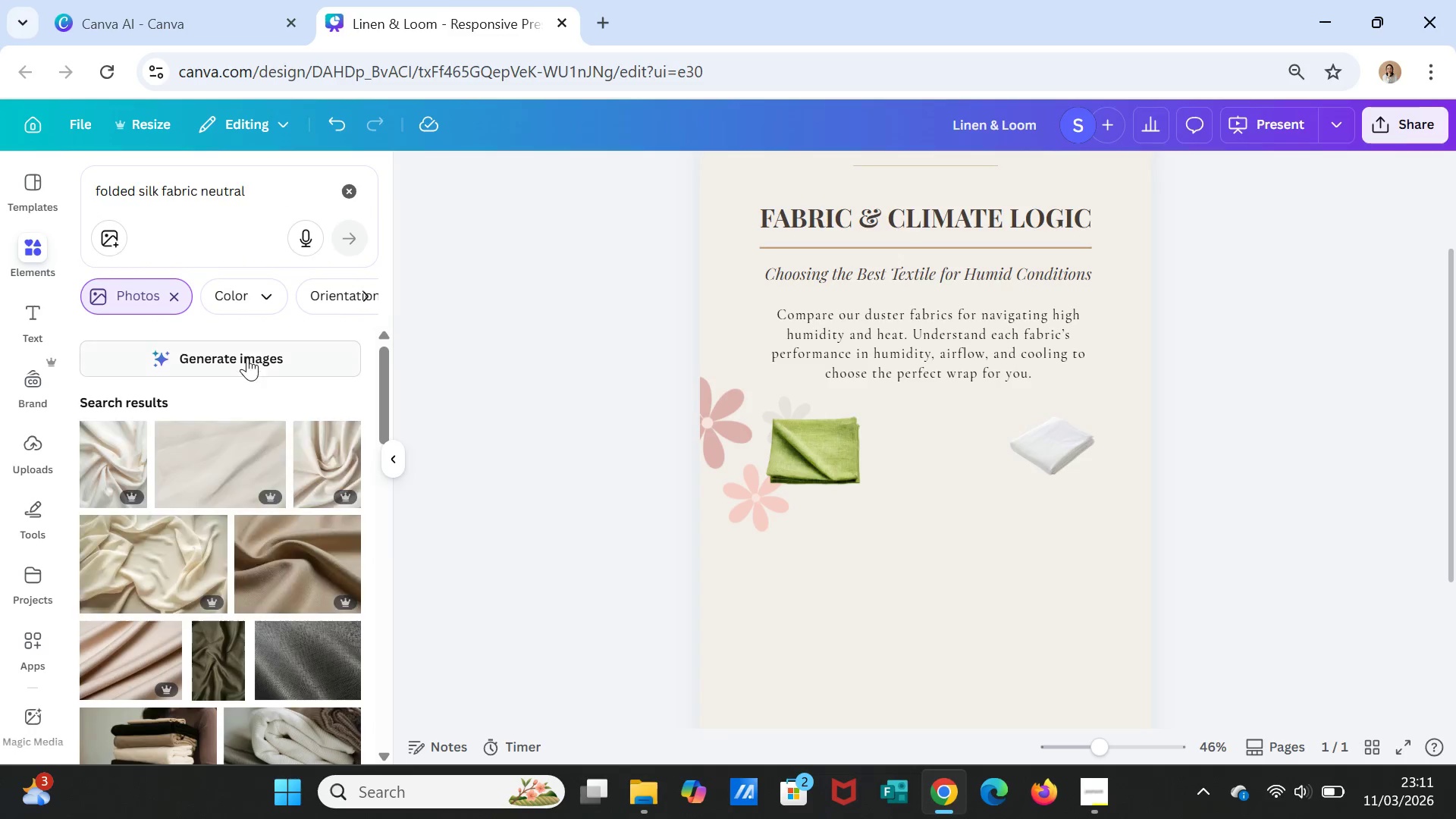 
double_click([247, 350])
 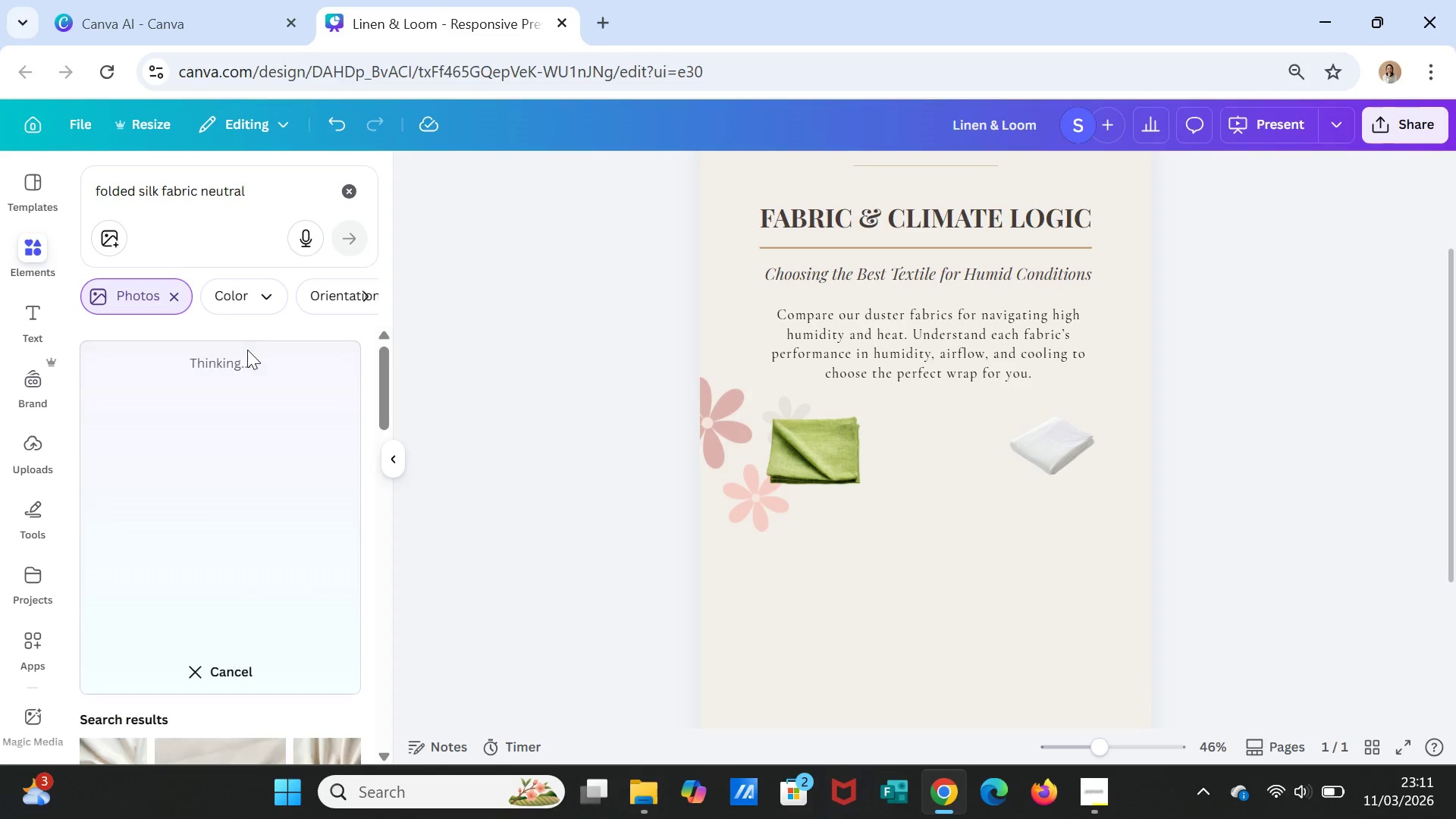 
triple_click([247, 350])
 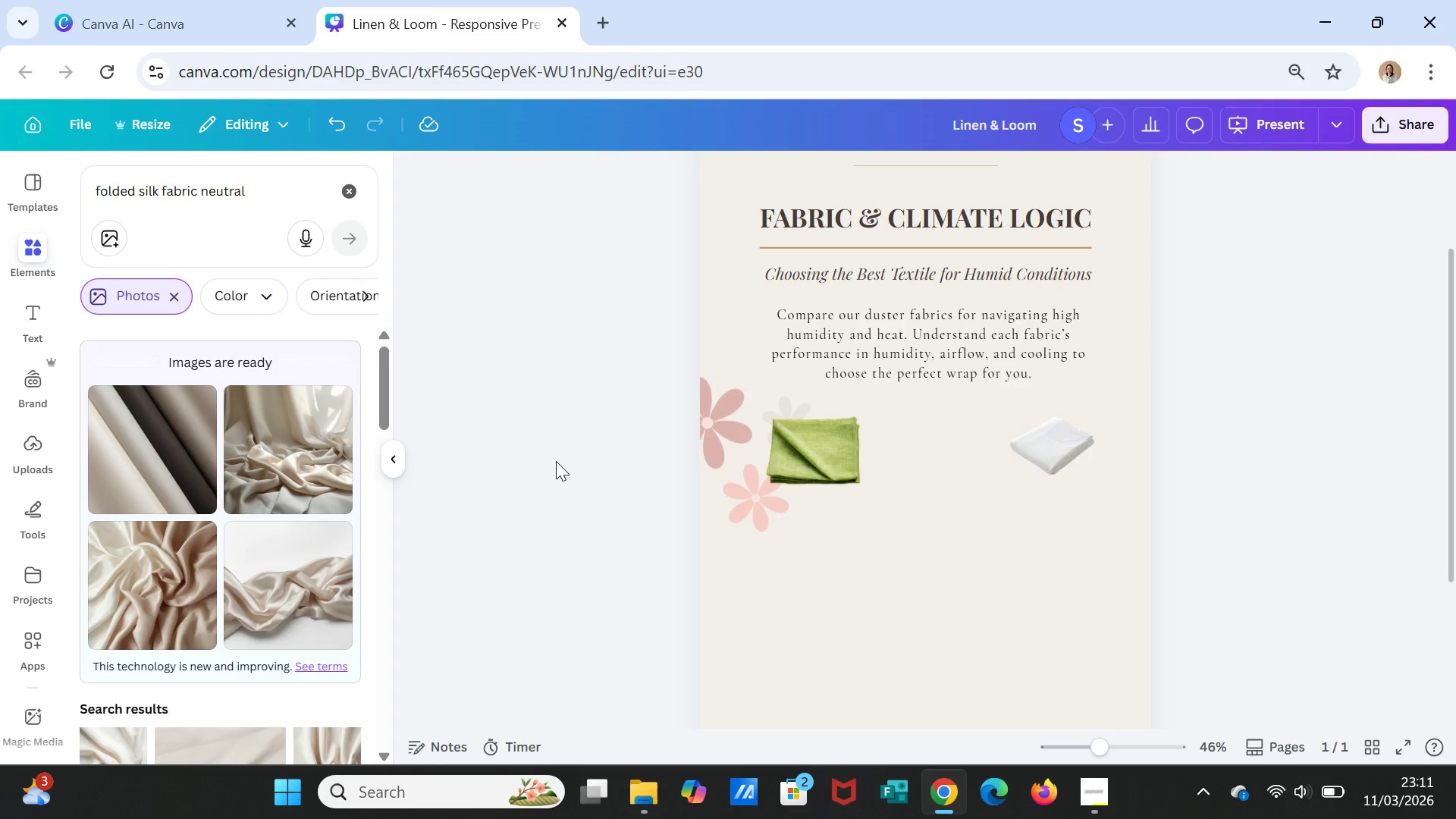 
wait(35.09)
 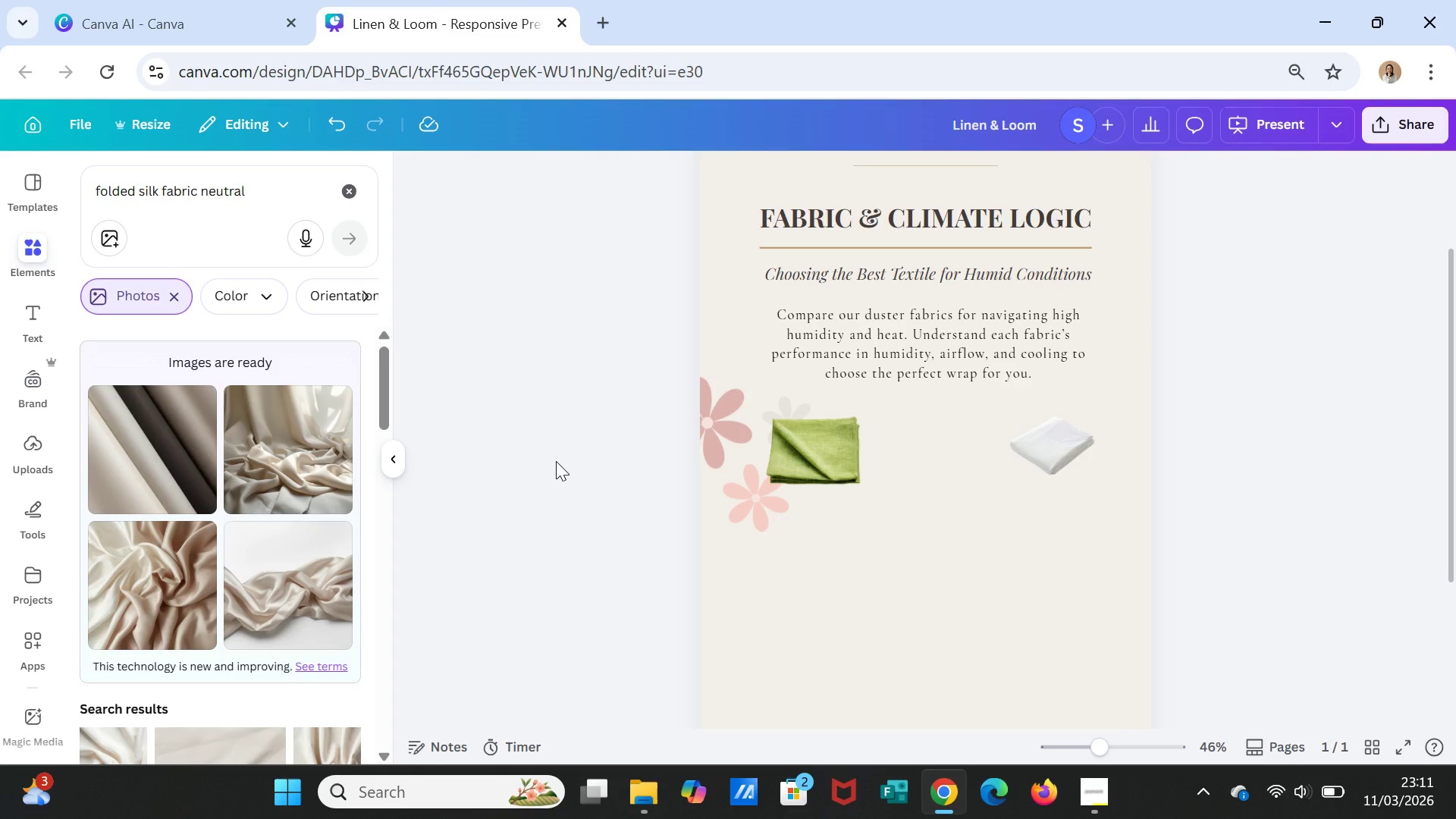 
left_click([177, 479])
 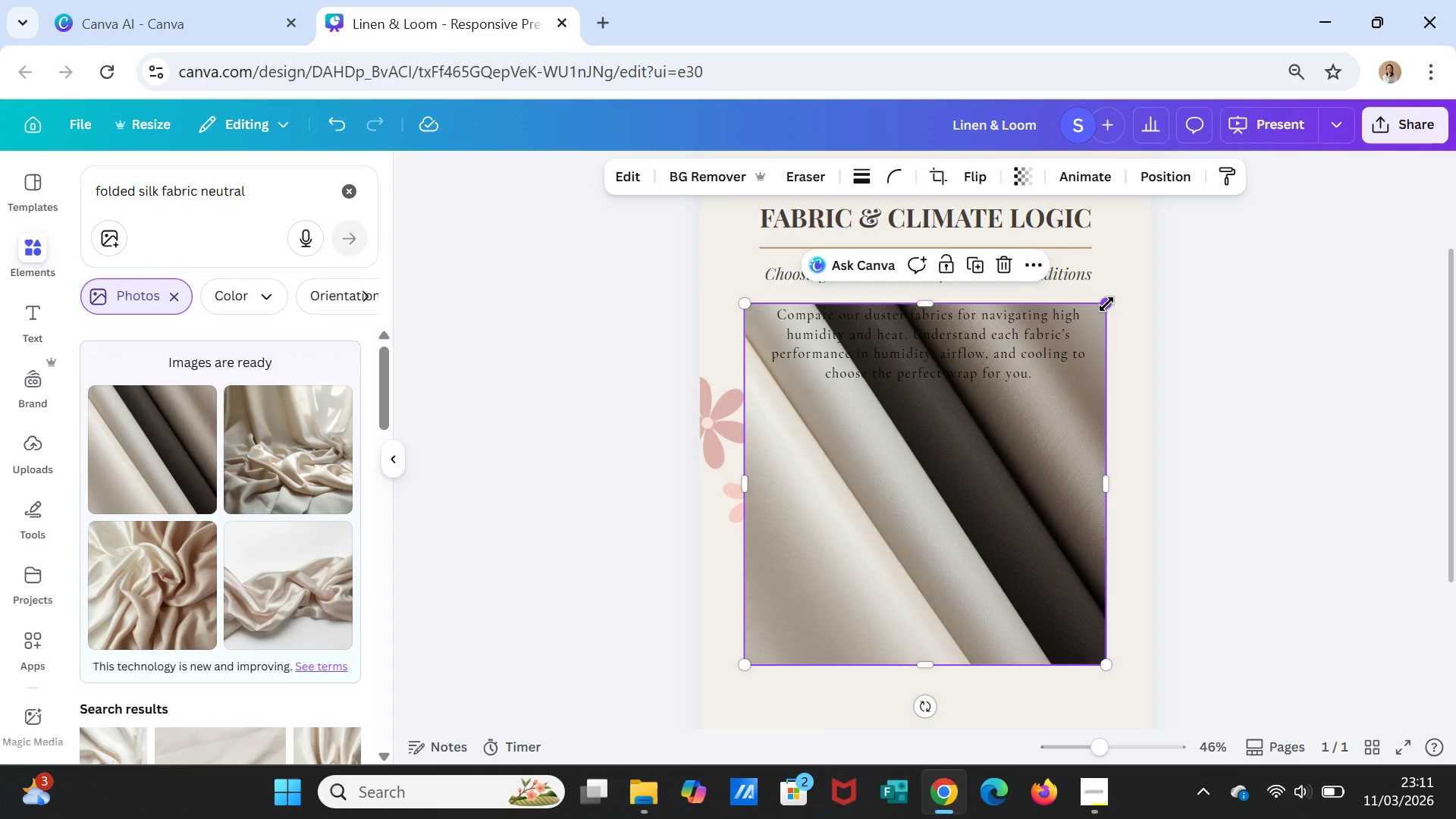 
left_click([918, 524])
 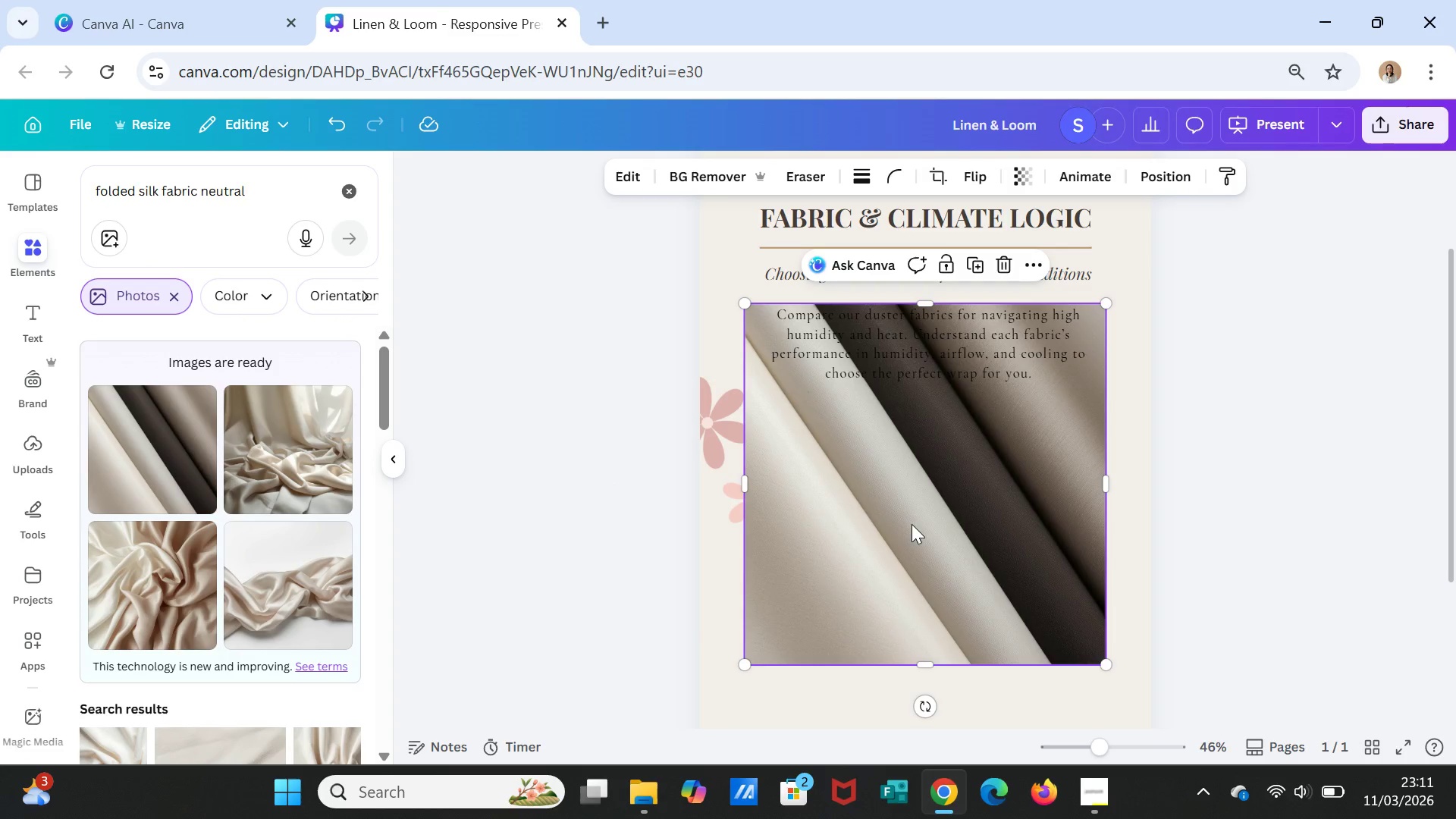 
key(Delete)
 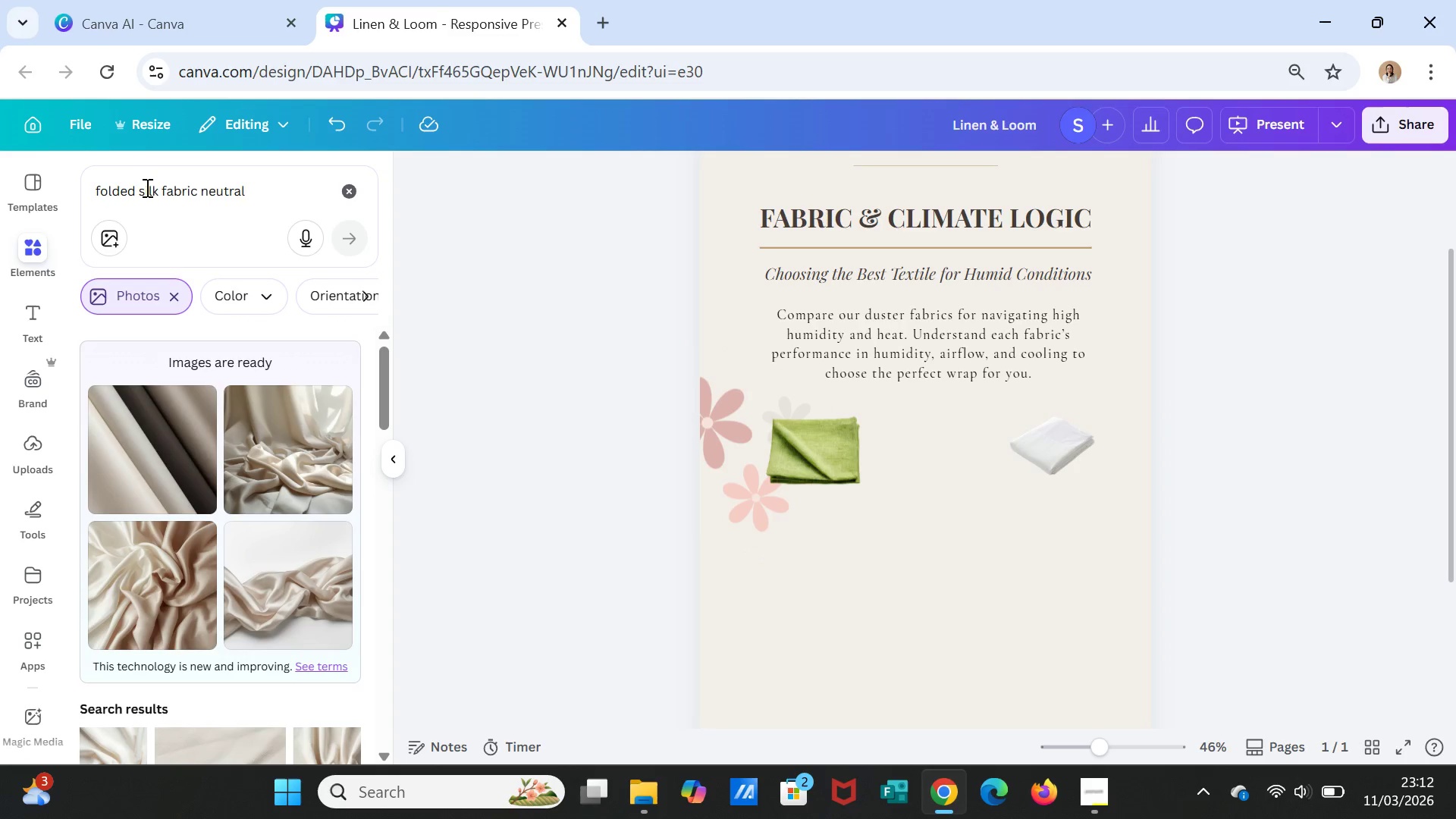 
wait(7.48)
 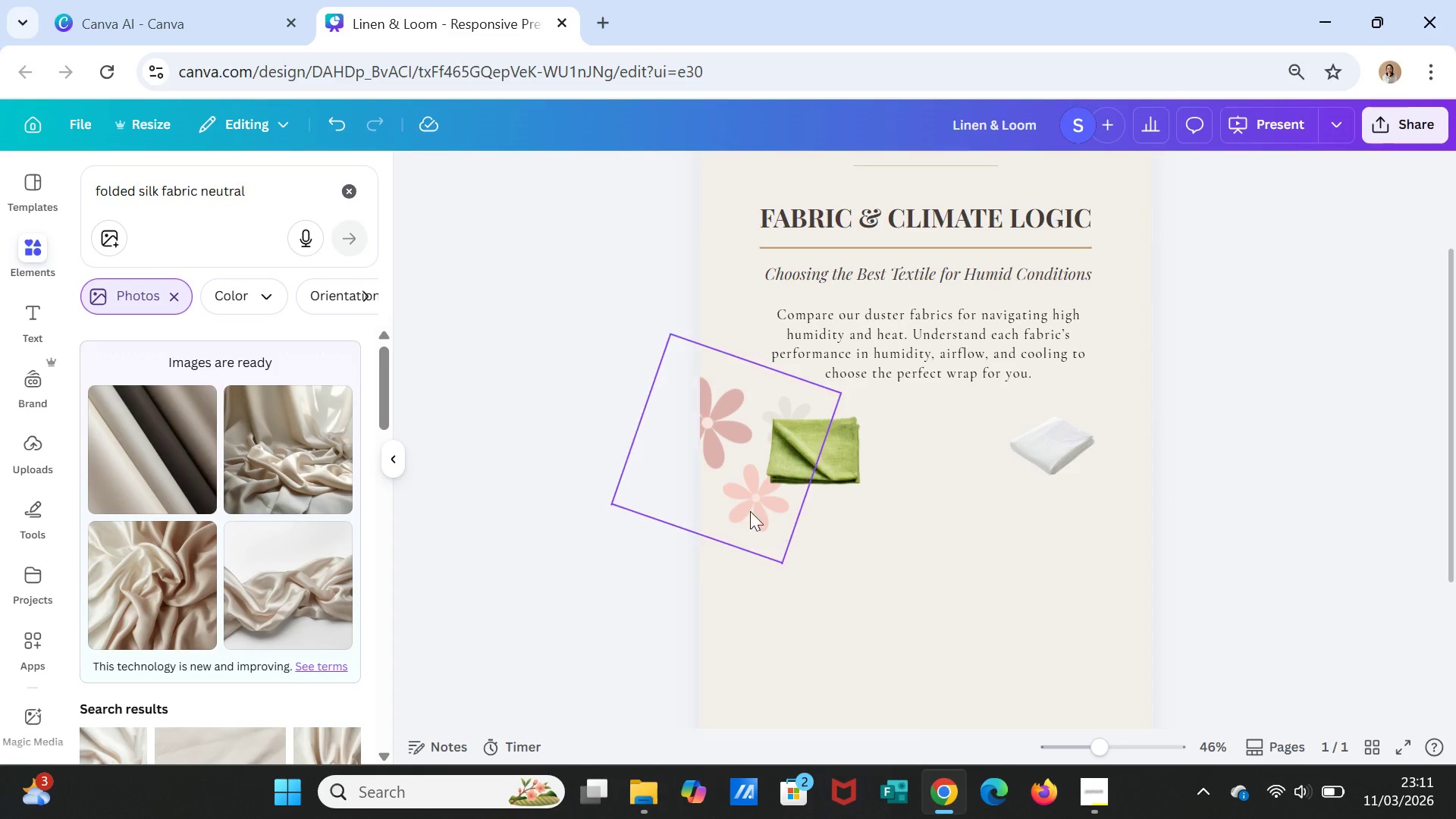 
left_click_drag(start_coordinate=[139, 187], to_coordinate=[91, 180])
 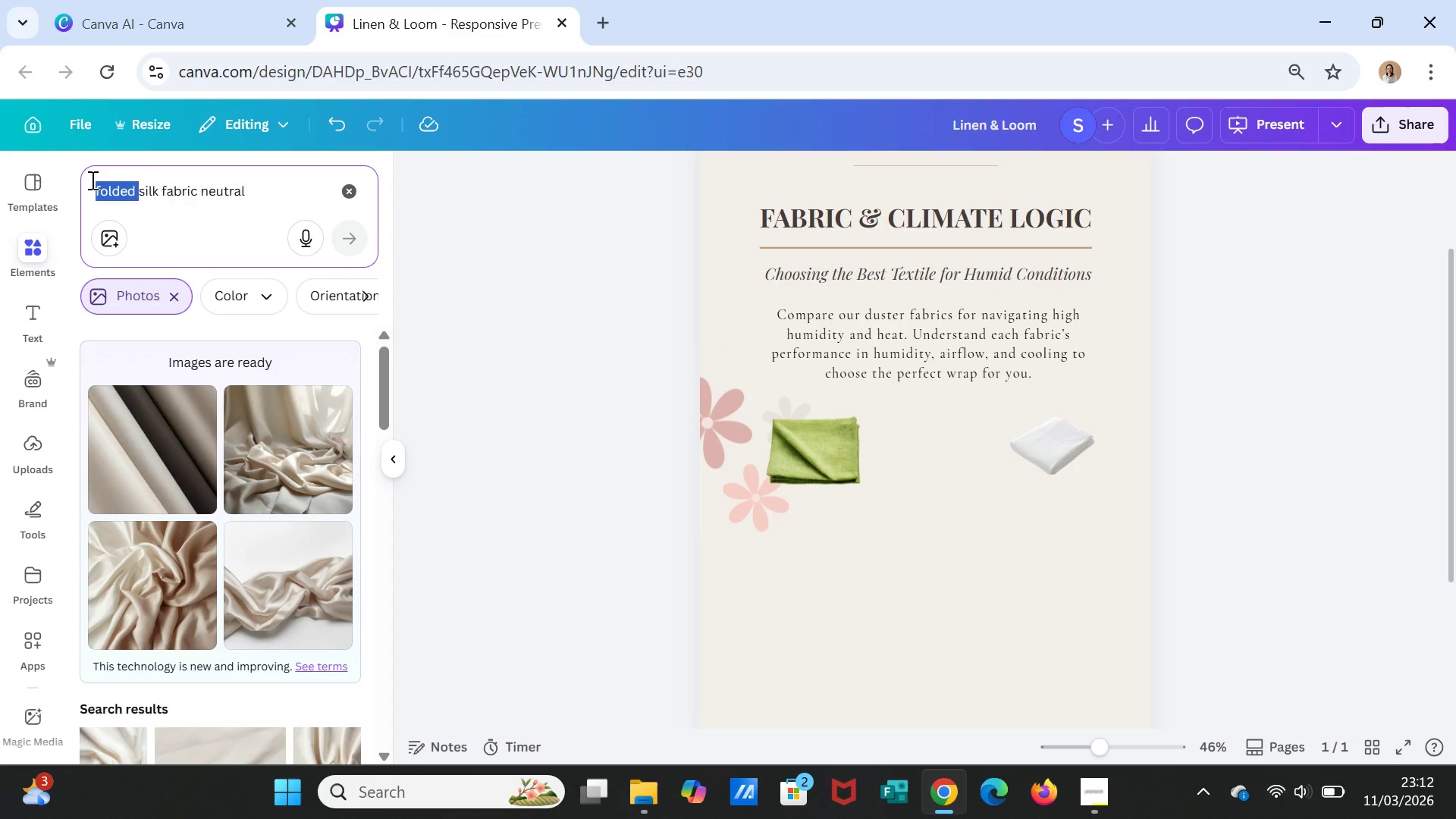 
type(soft )
 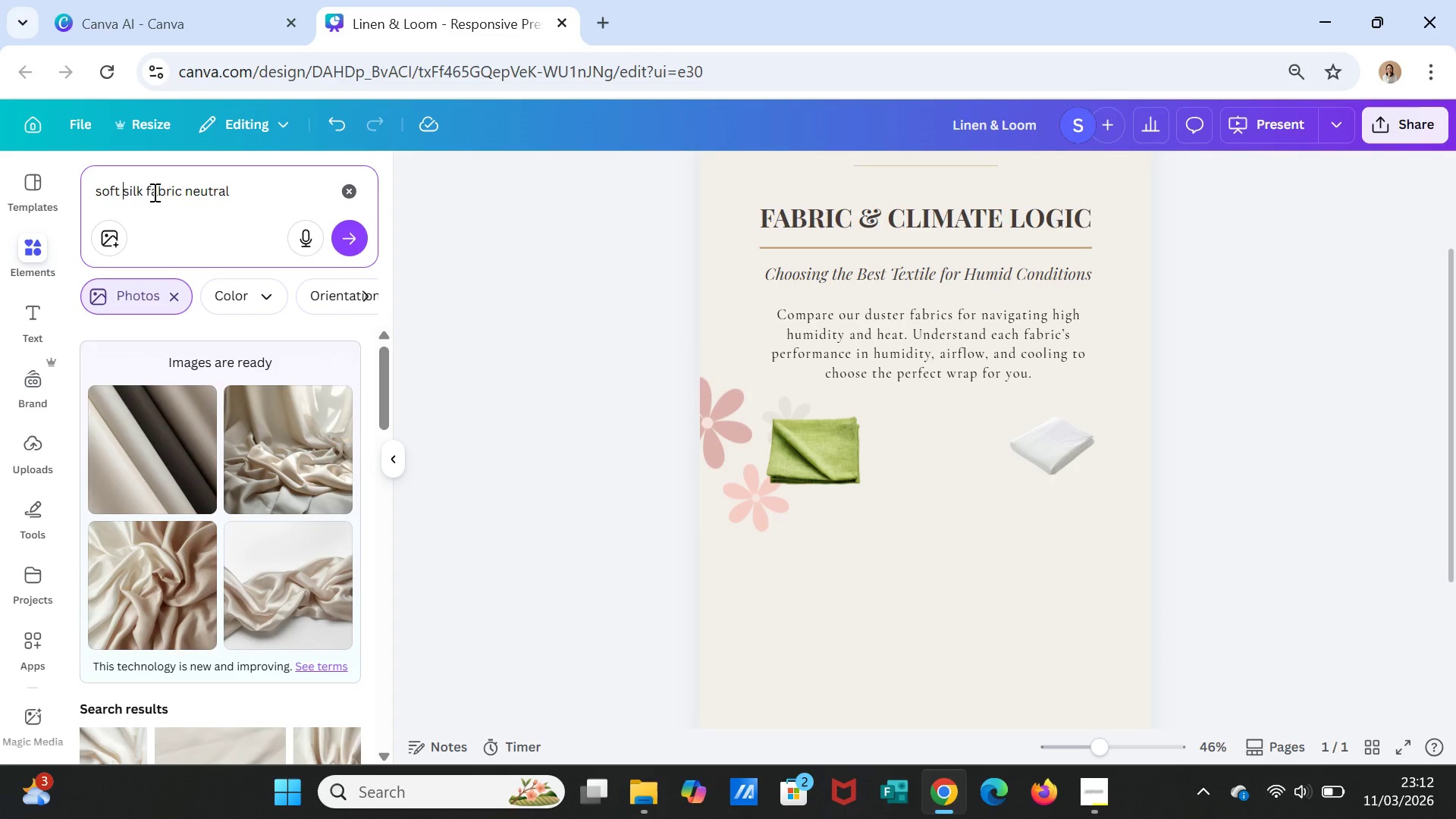 
left_click([184, 195])
 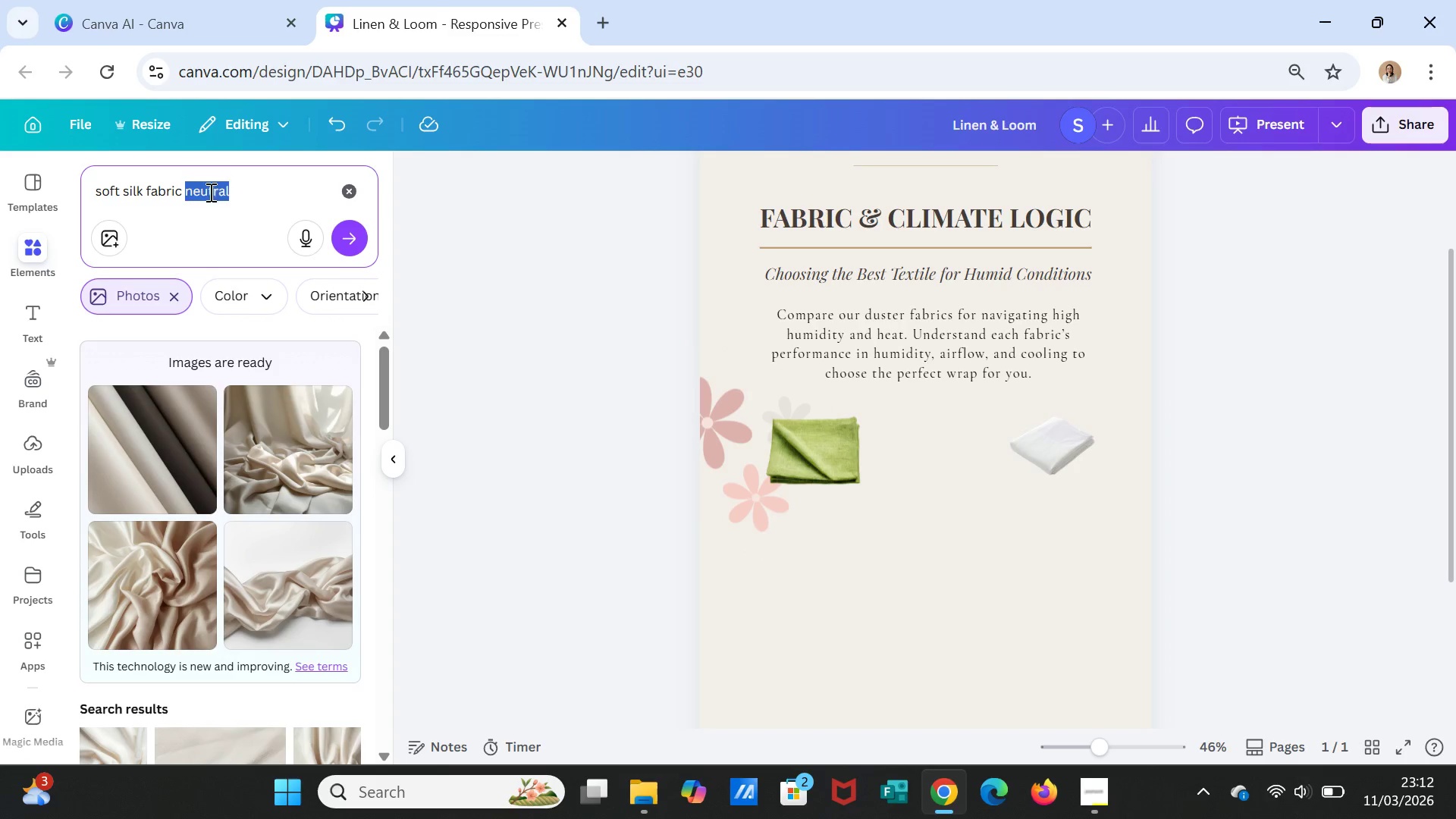 
left_click_drag(start_coordinate=[184, 195], to_coordinate=[254, 187])
 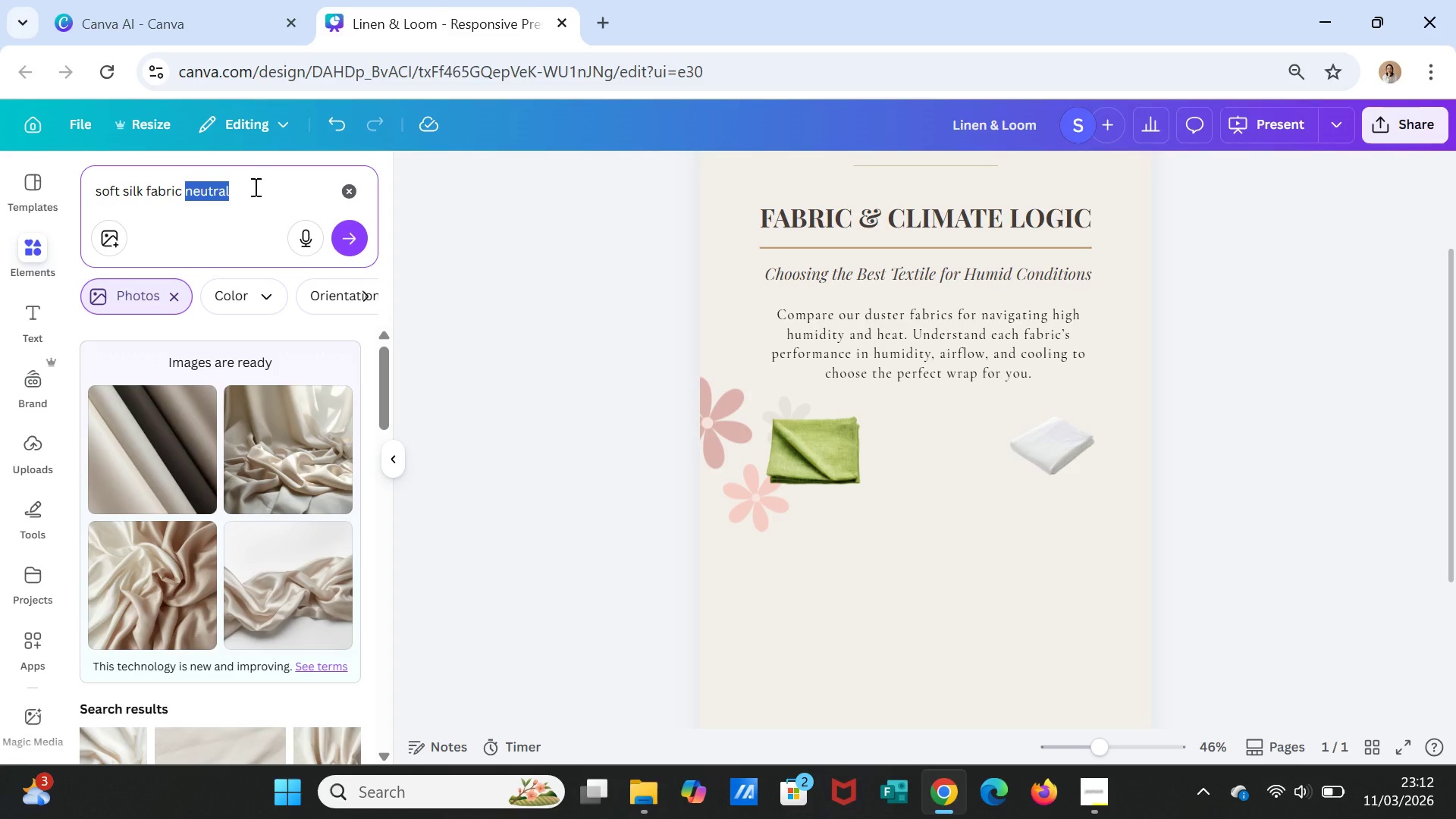 
type(texture)
key(Backspace)
key(Backspace)
key(Backspace)
type(ile )
 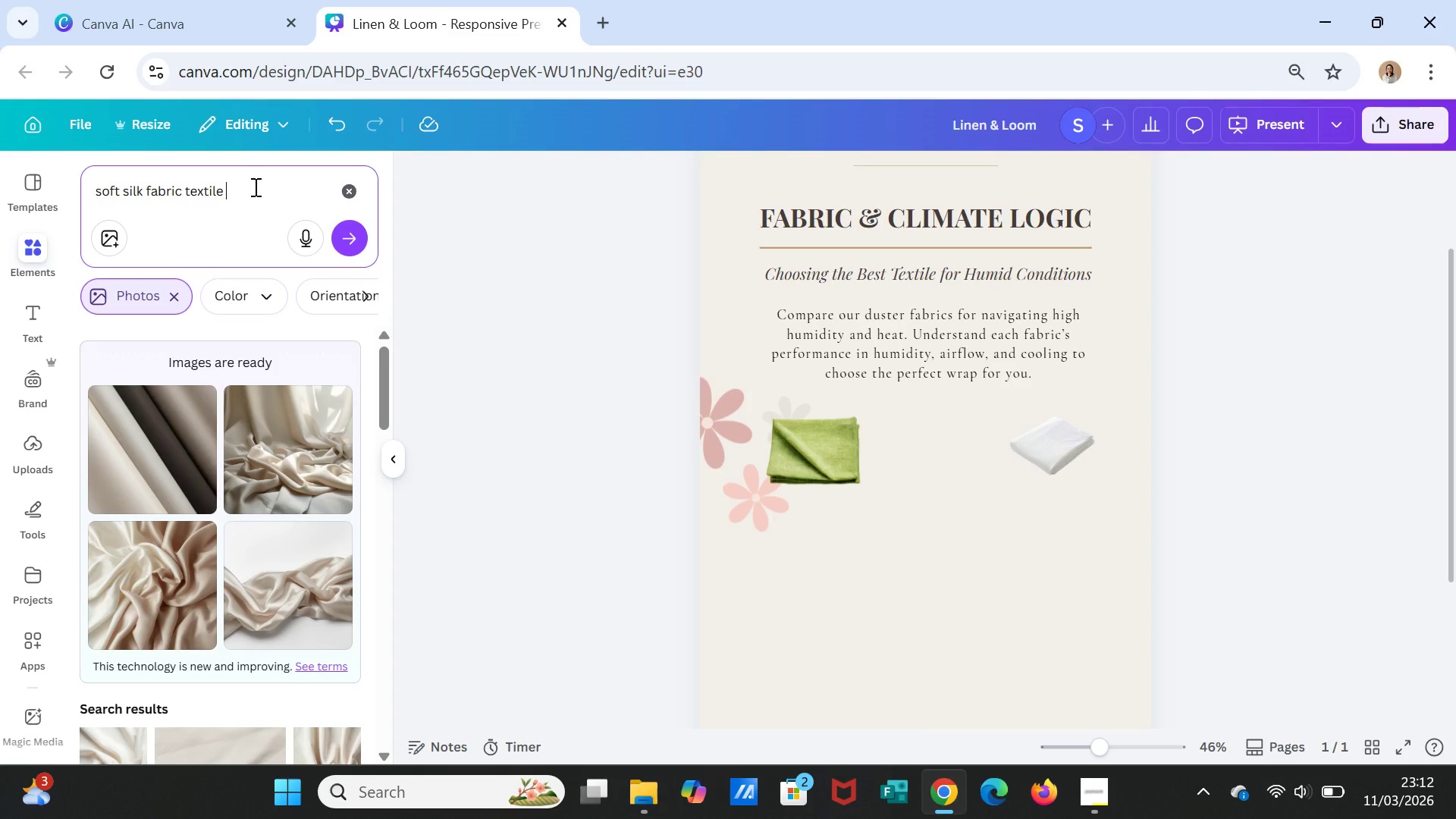 
type(beige)
 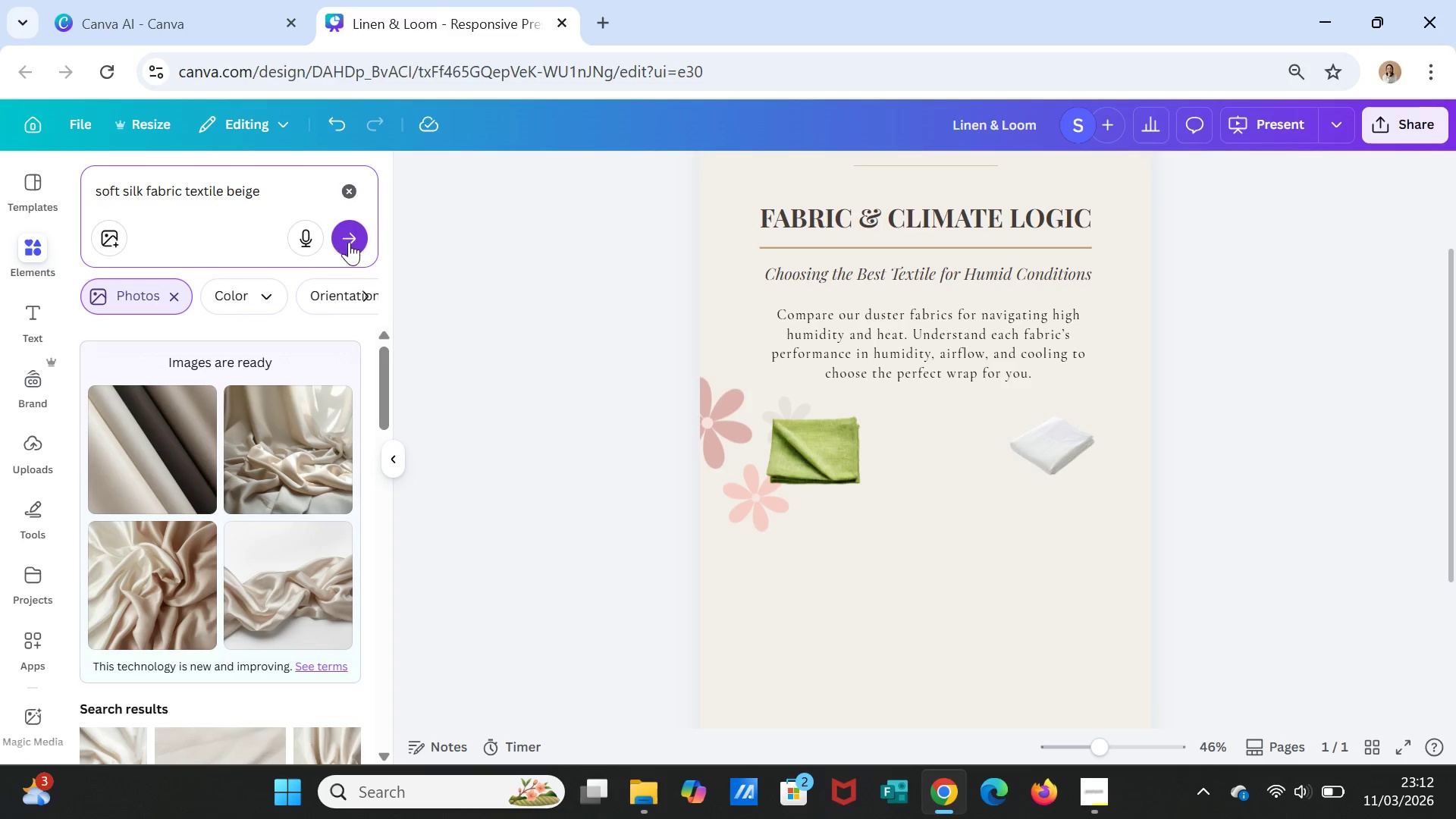 
left_click([353, 242])
 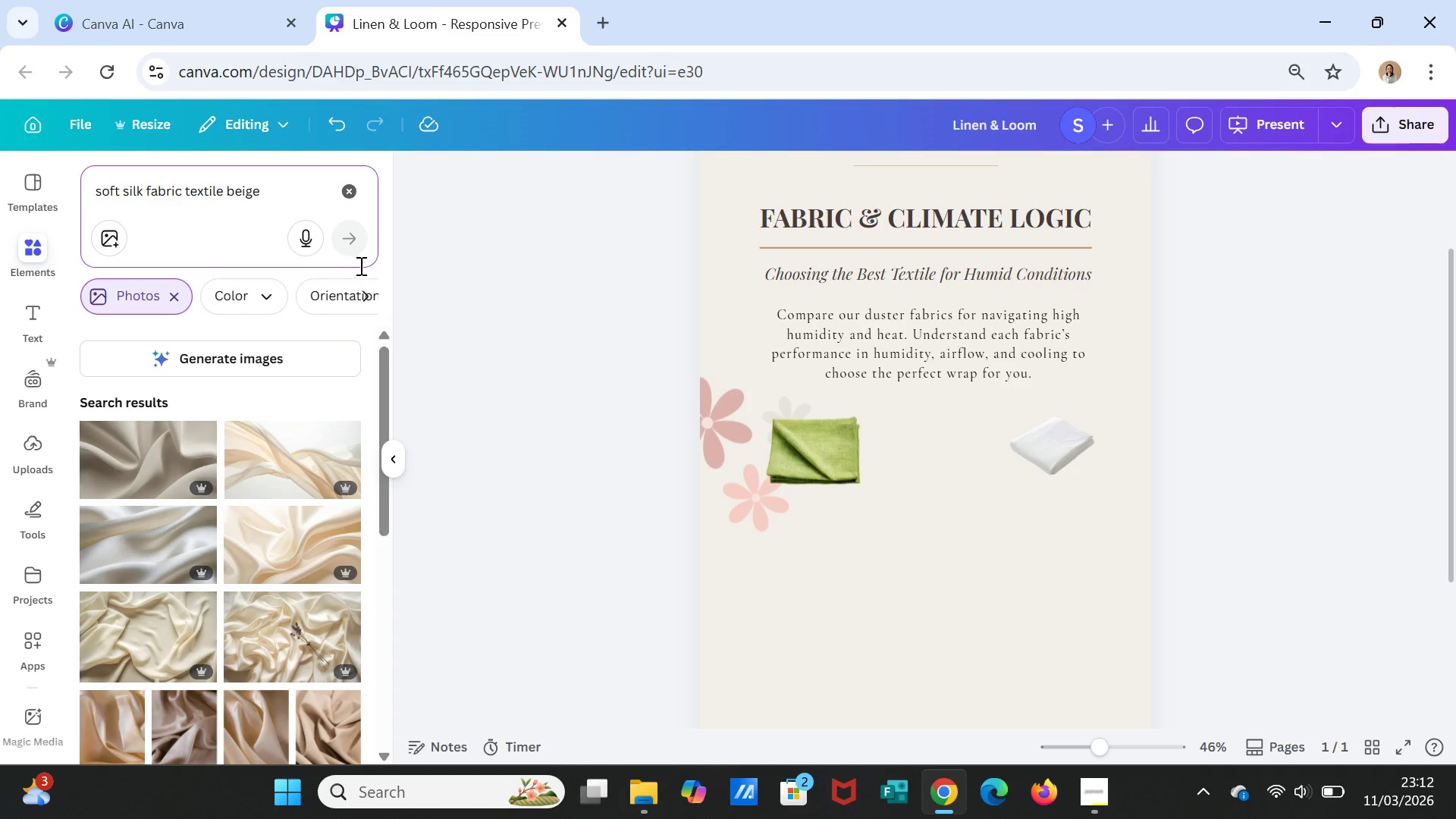 
scroll: coordinate [290, 698], scroll_direction: down, amount: 11.0
 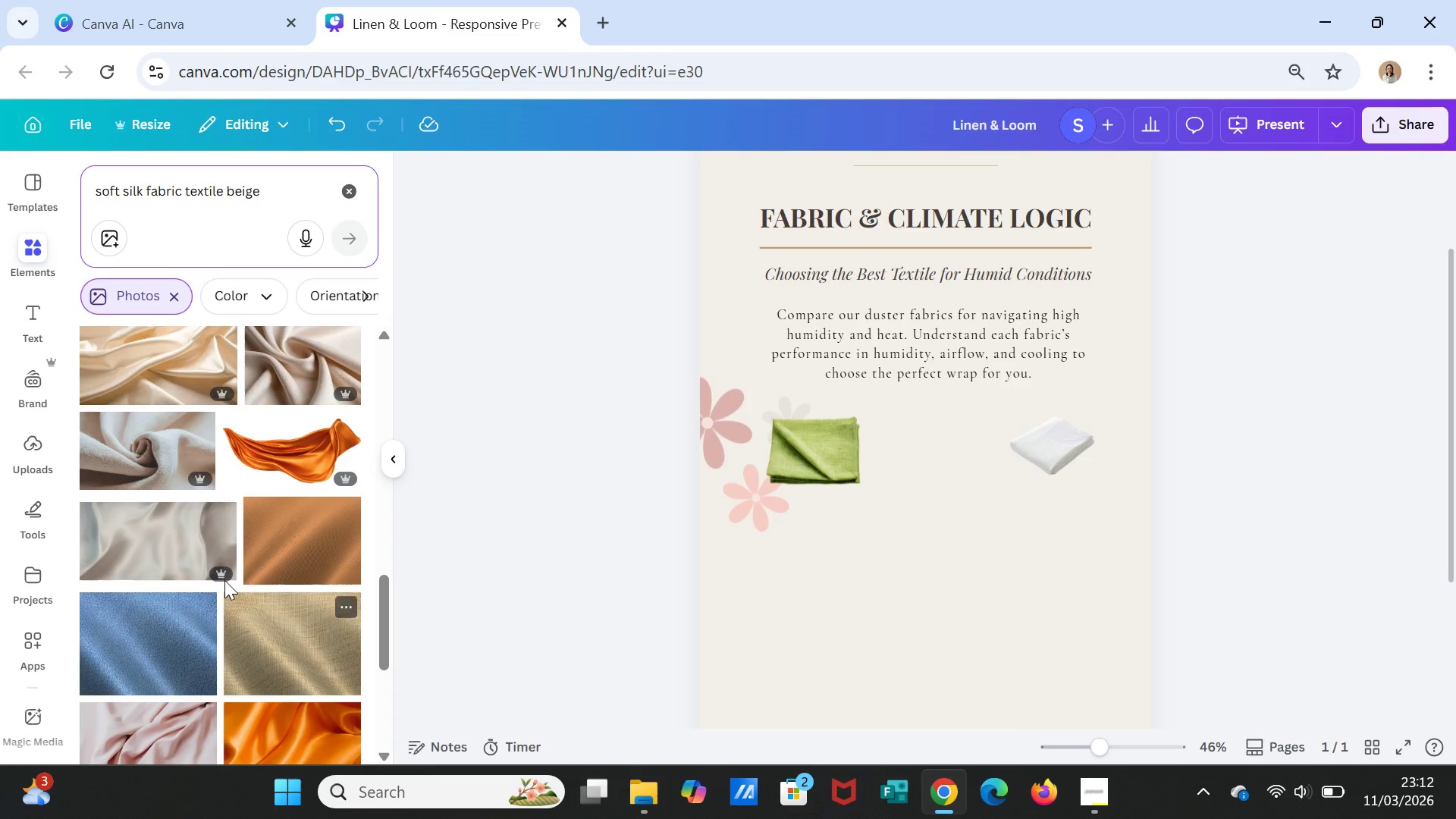 
wait(7.39)
 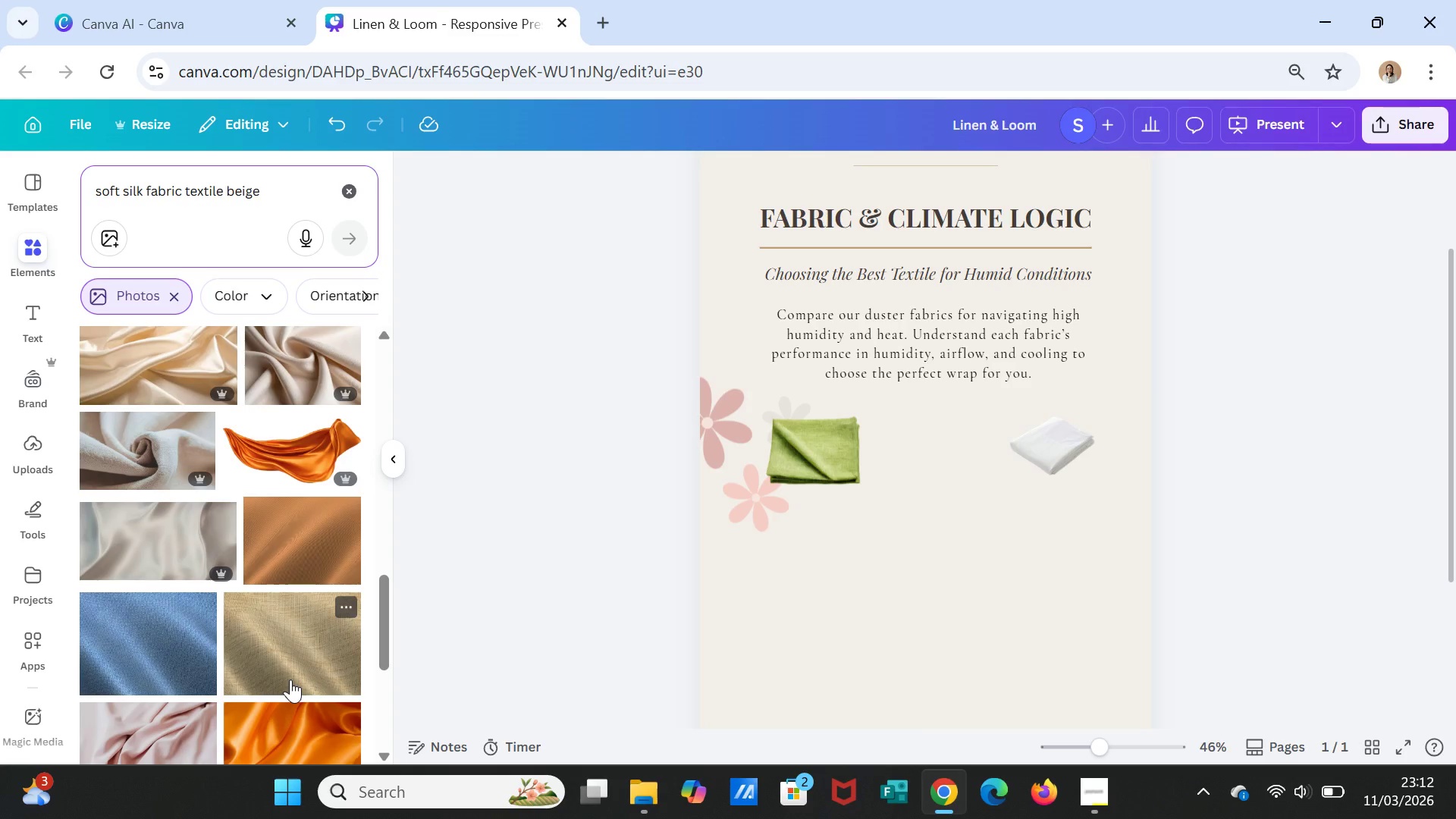 
scroll: coordinate [256, 653], scroll_direction: down, amount: 7.0
 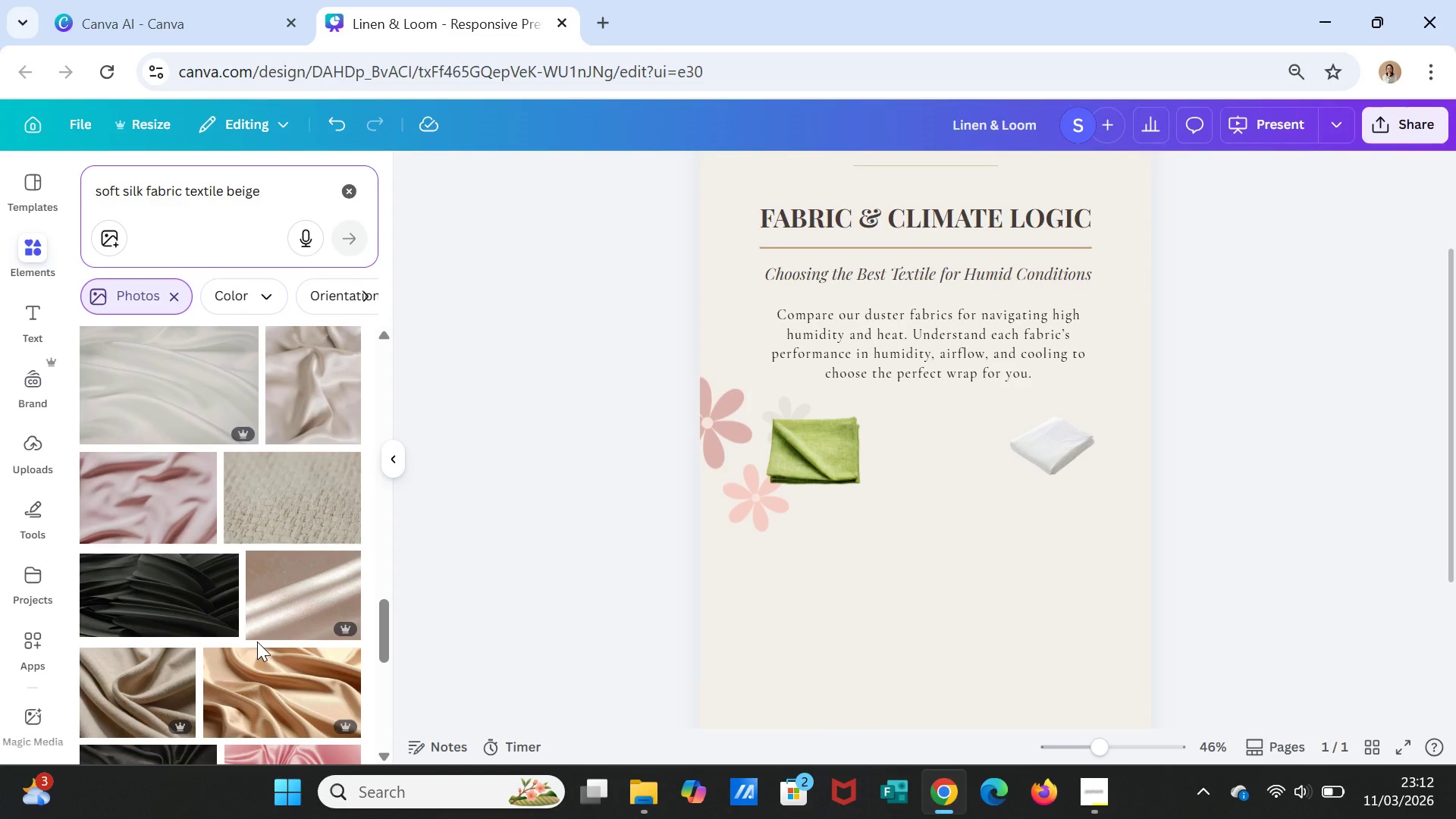 
scroll: coordinate [261, 538], scroll_direction: up, amount: 20.0
 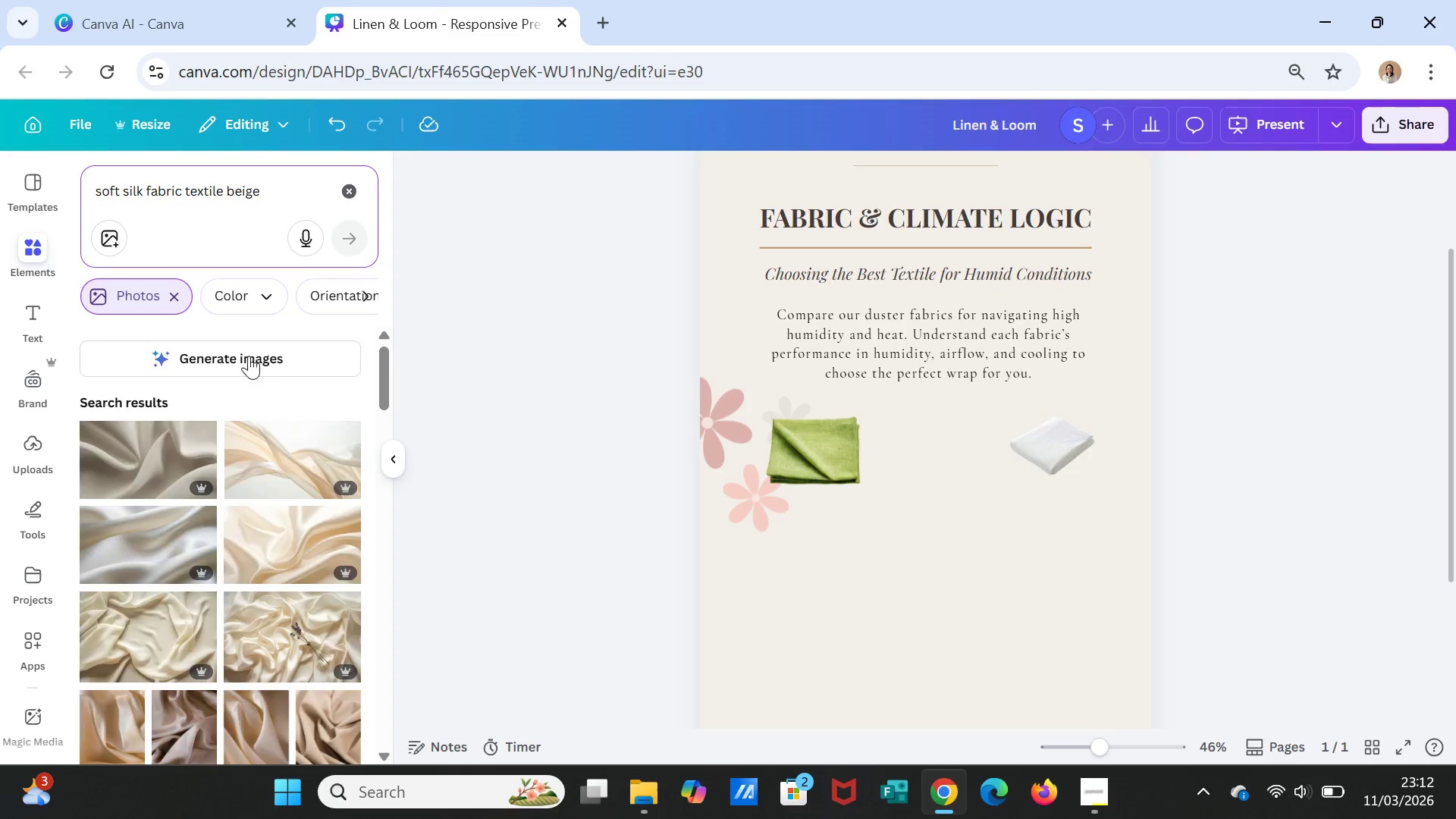 
left_click([249, 354])
 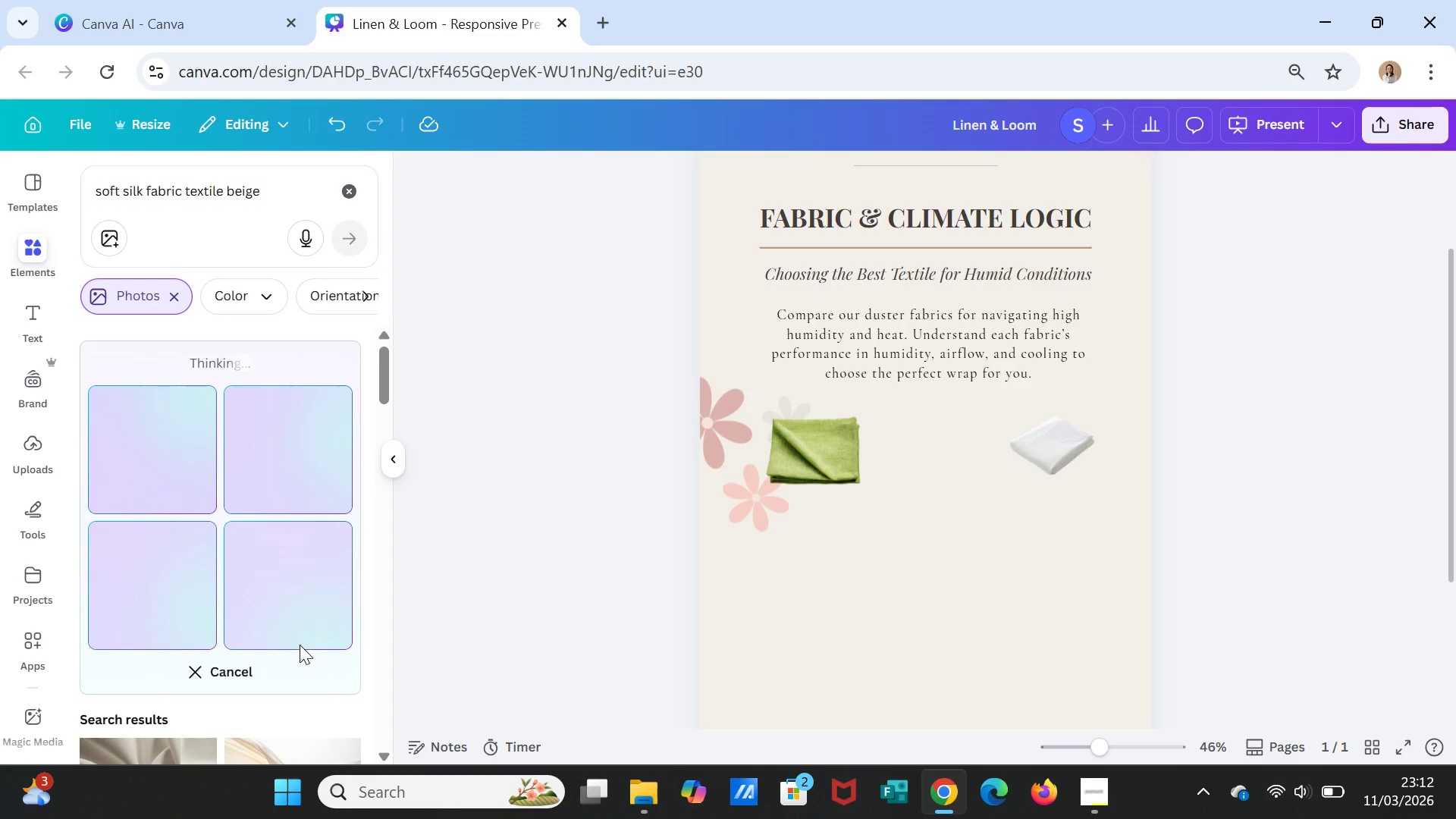 
wait(16.38)
 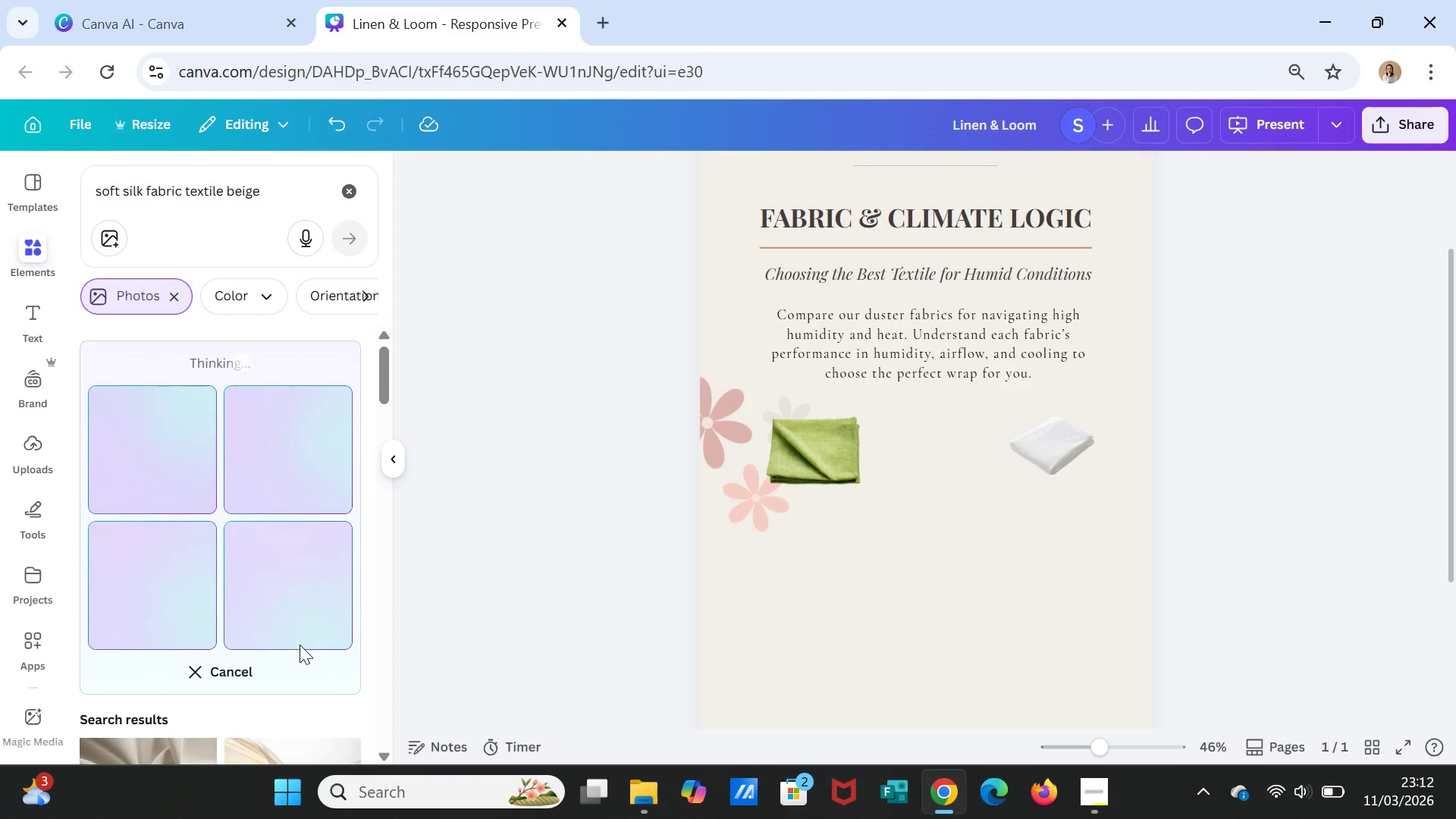 
left_click([156, 467])
 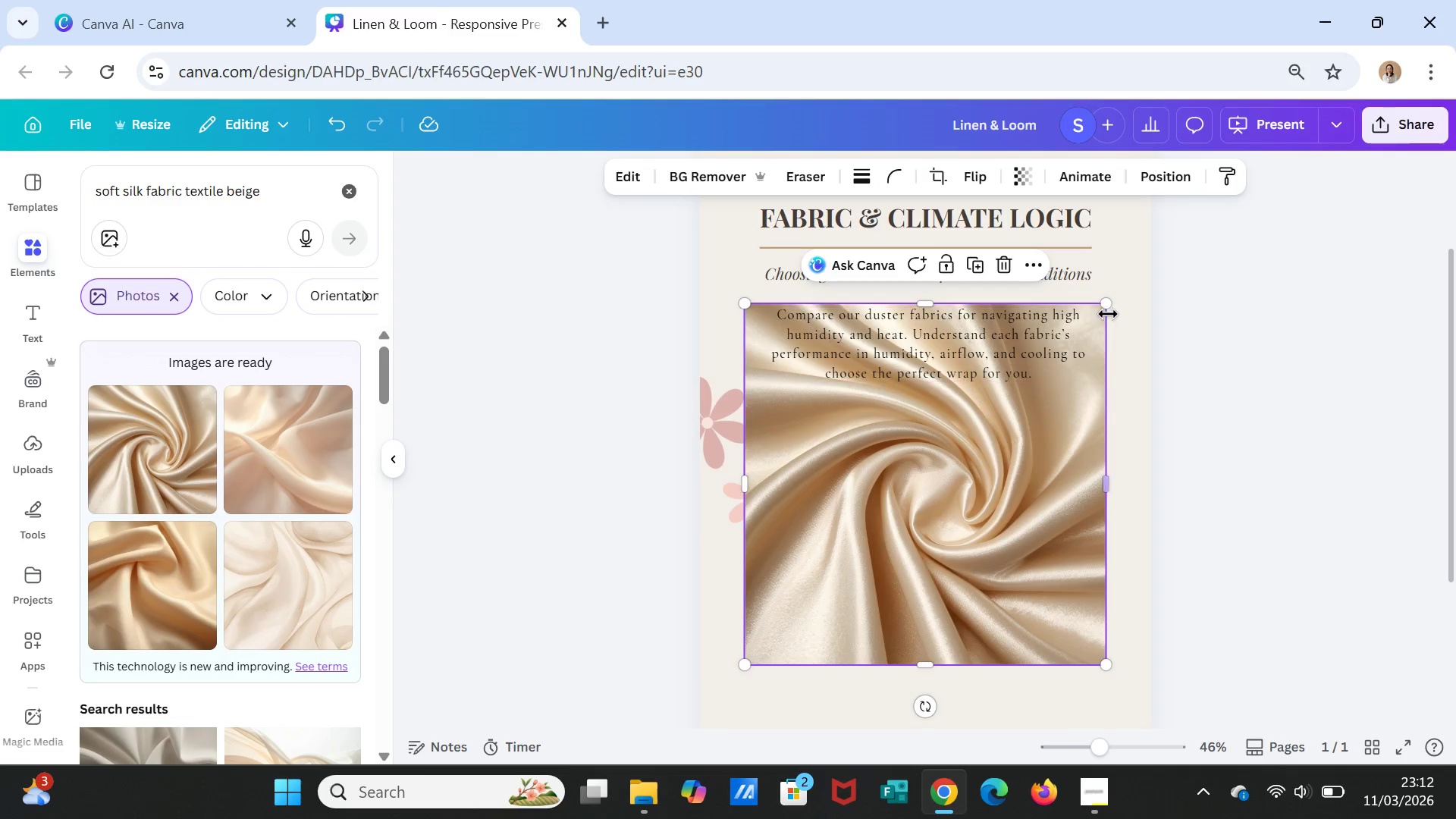 
left_click_drag(start_coordinate=[1110, 305], to_coordinate=[833, 566])
 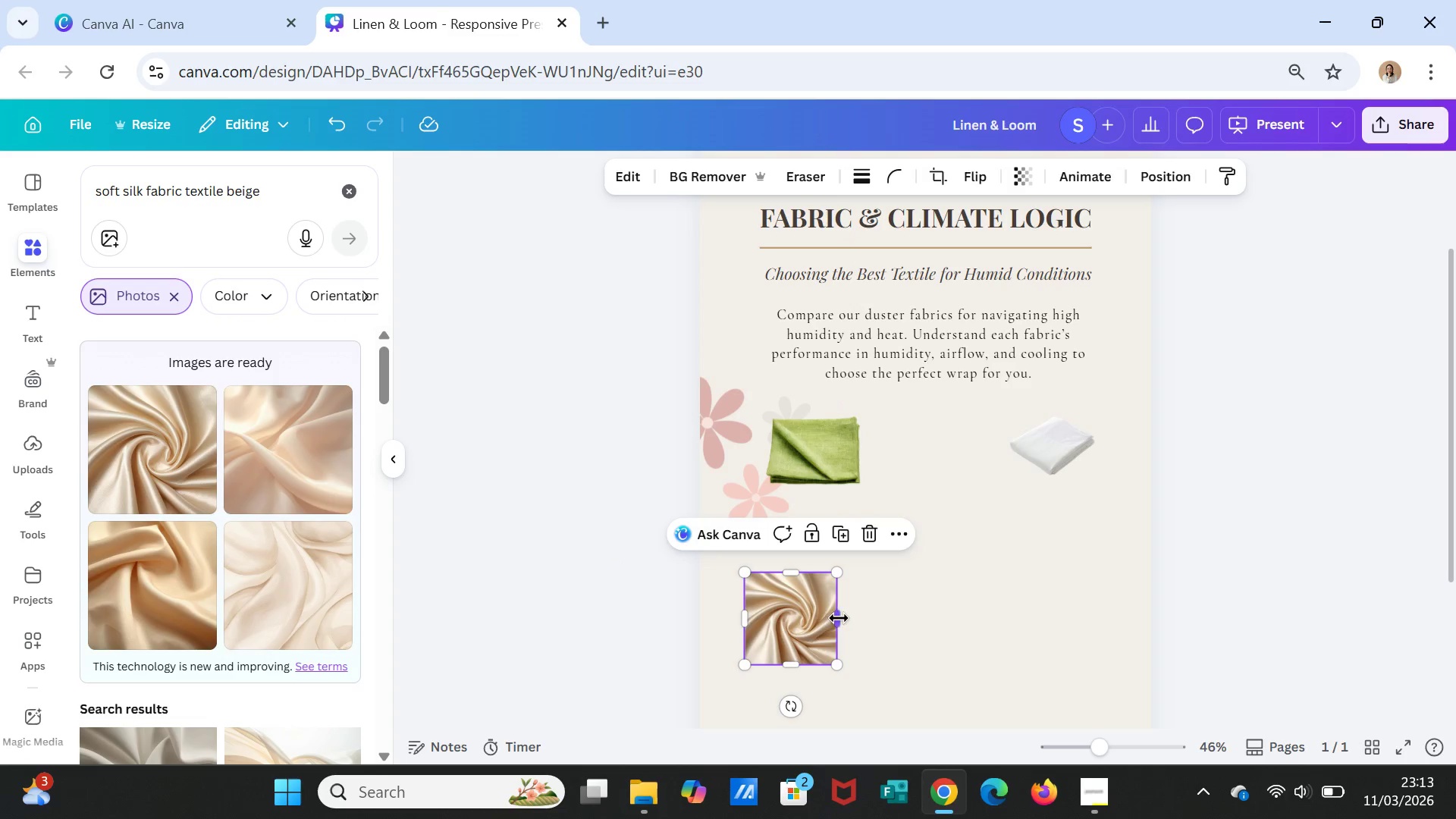 
left_click_drag(start_coordinate=[836, 618], to_coordinate=[848, 619])
 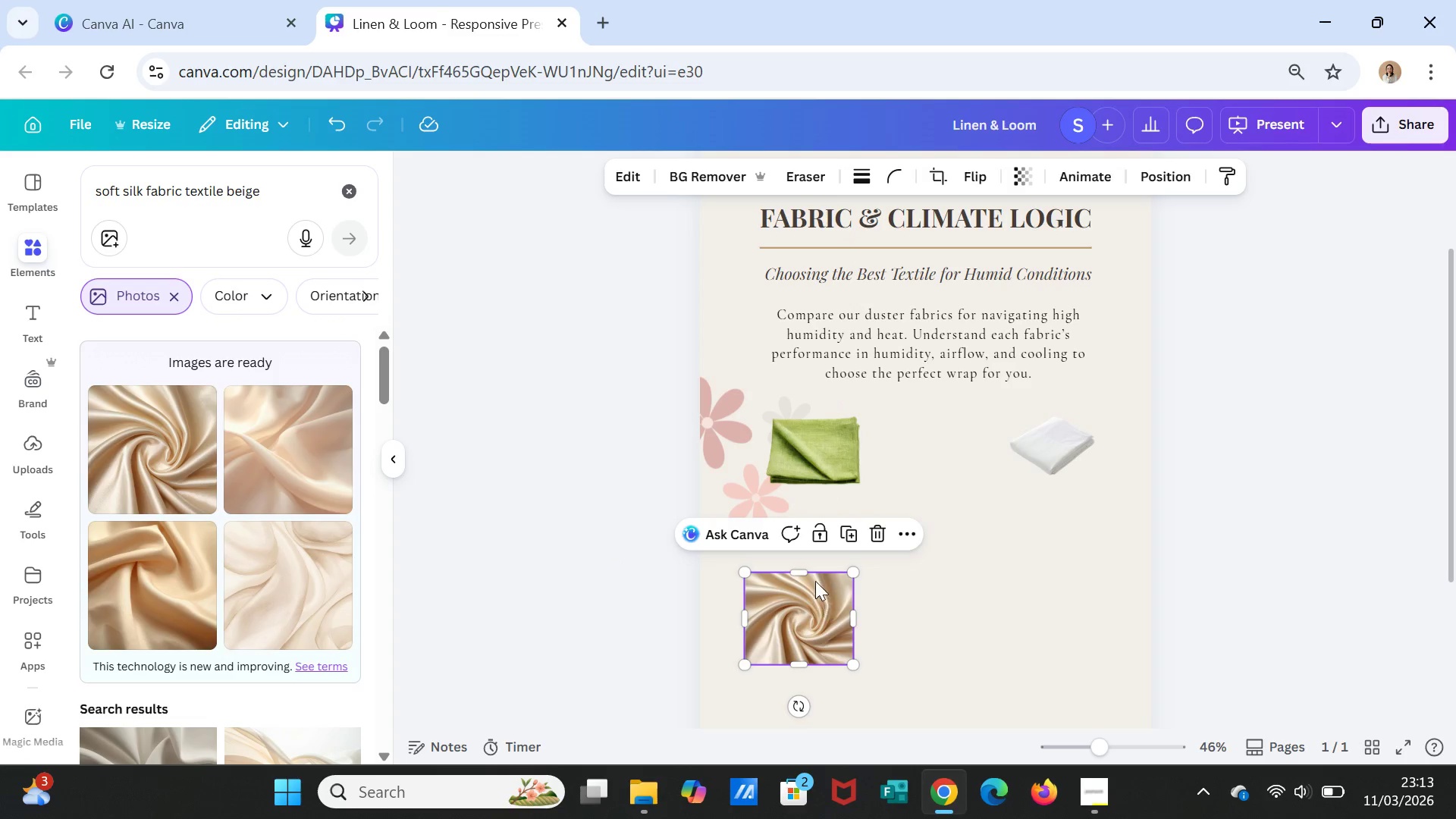 
left_click_drag(start_coordinate=[805, 571], to_coordinate=[806, 561])
 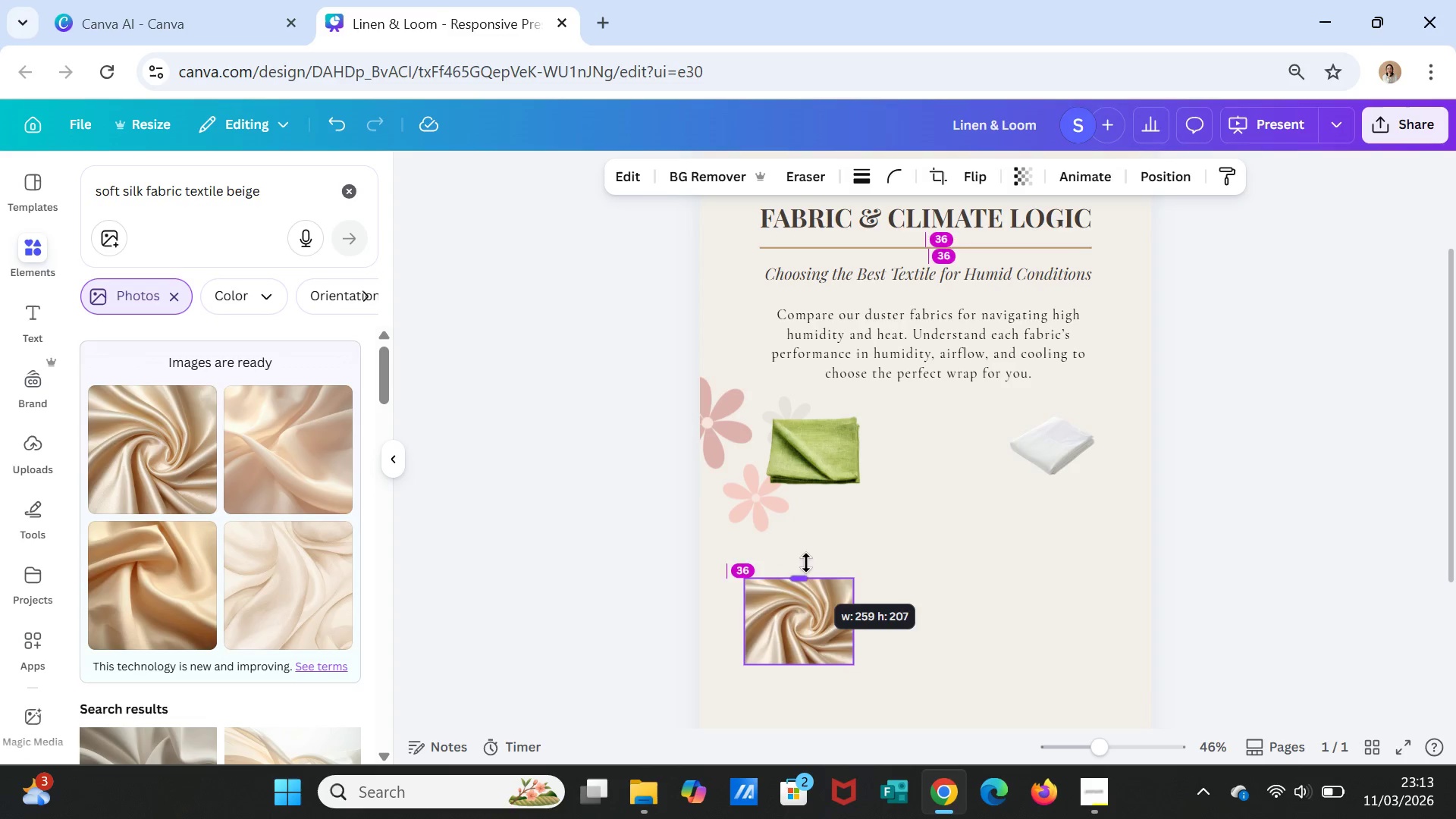 
double_click([806, 560])
 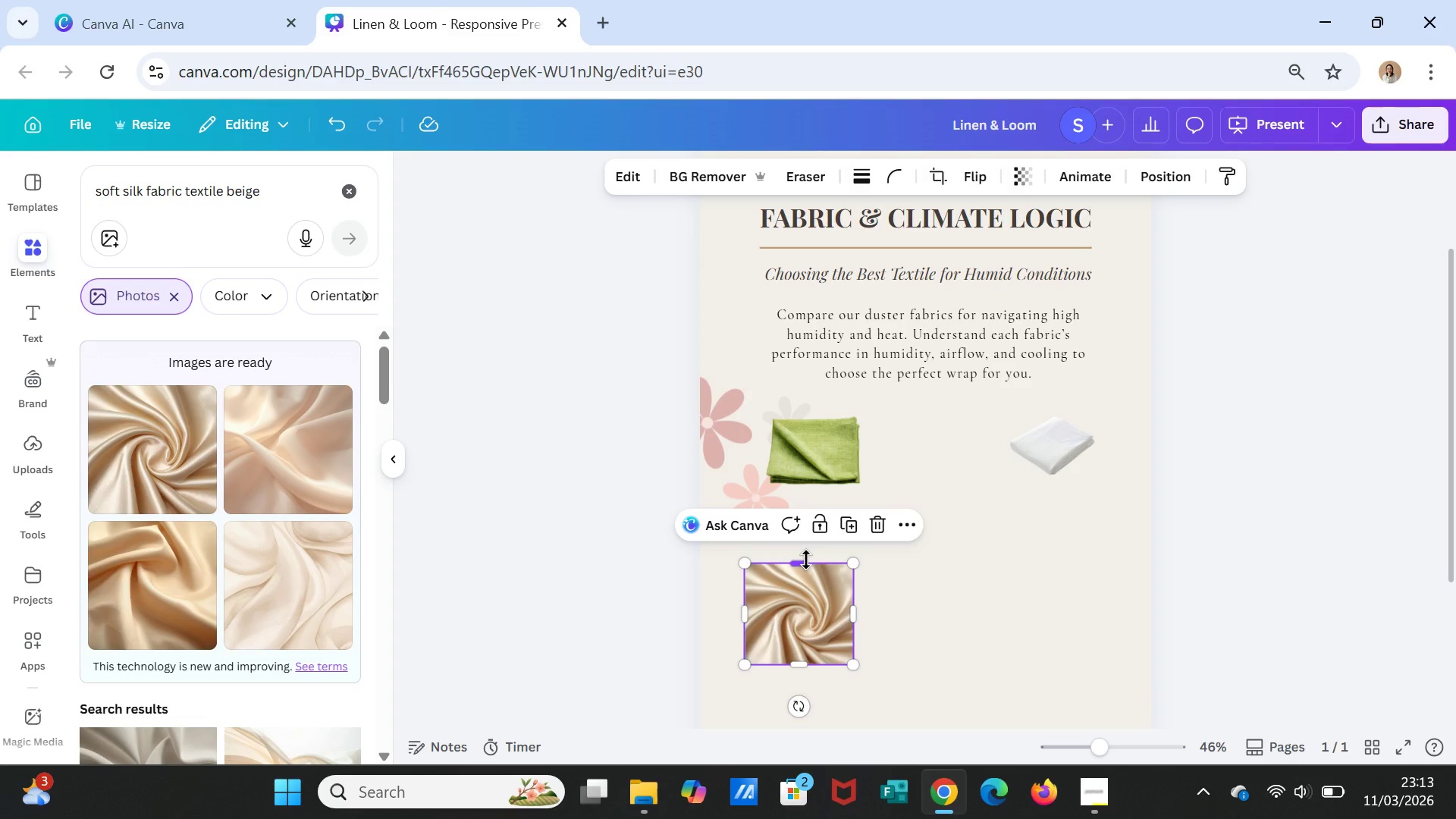 
triple_click([806, 560])
 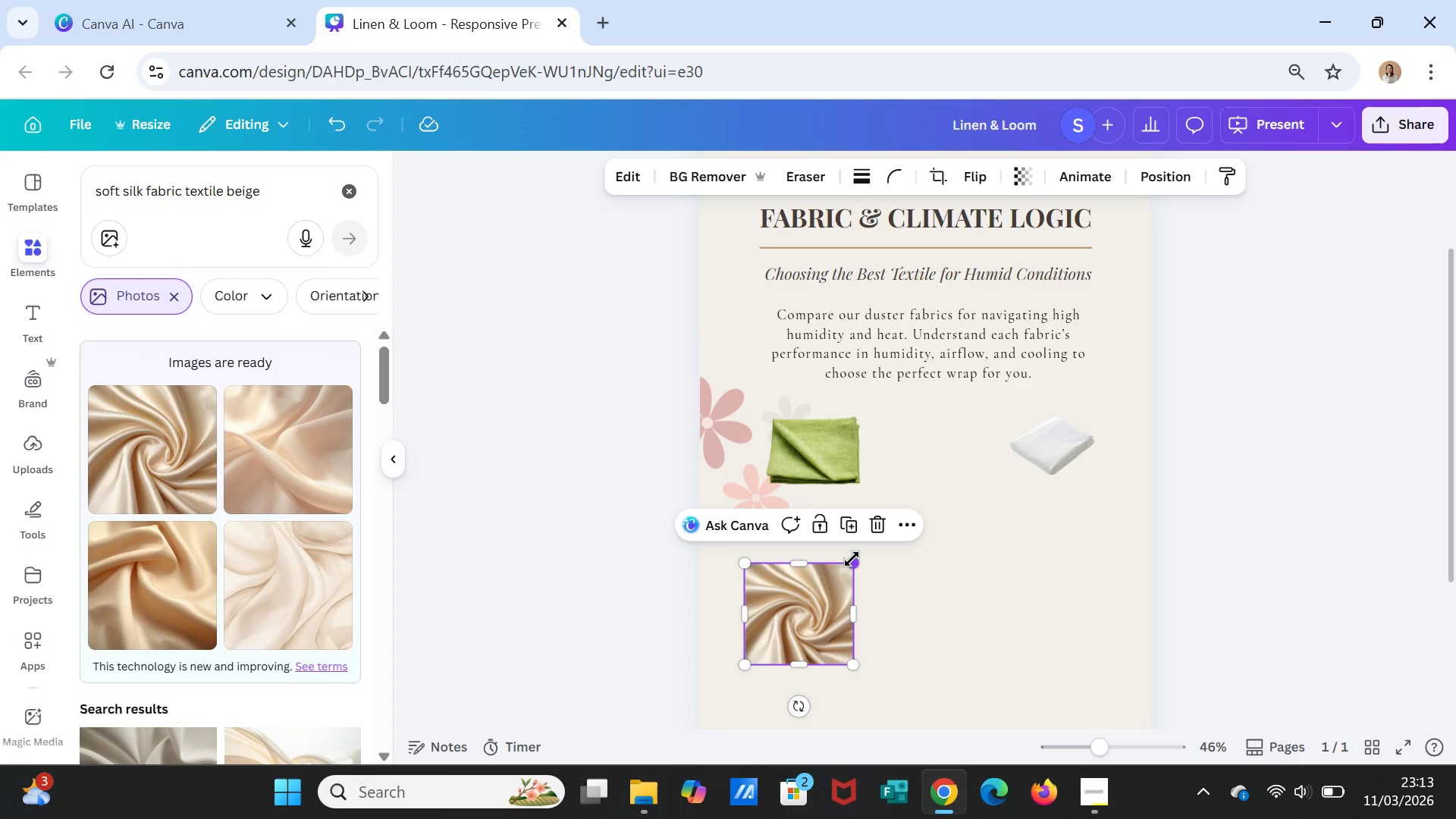 
left_click_drag(start_coordinate=[856, 563], to_coordinate=[839, 576])
 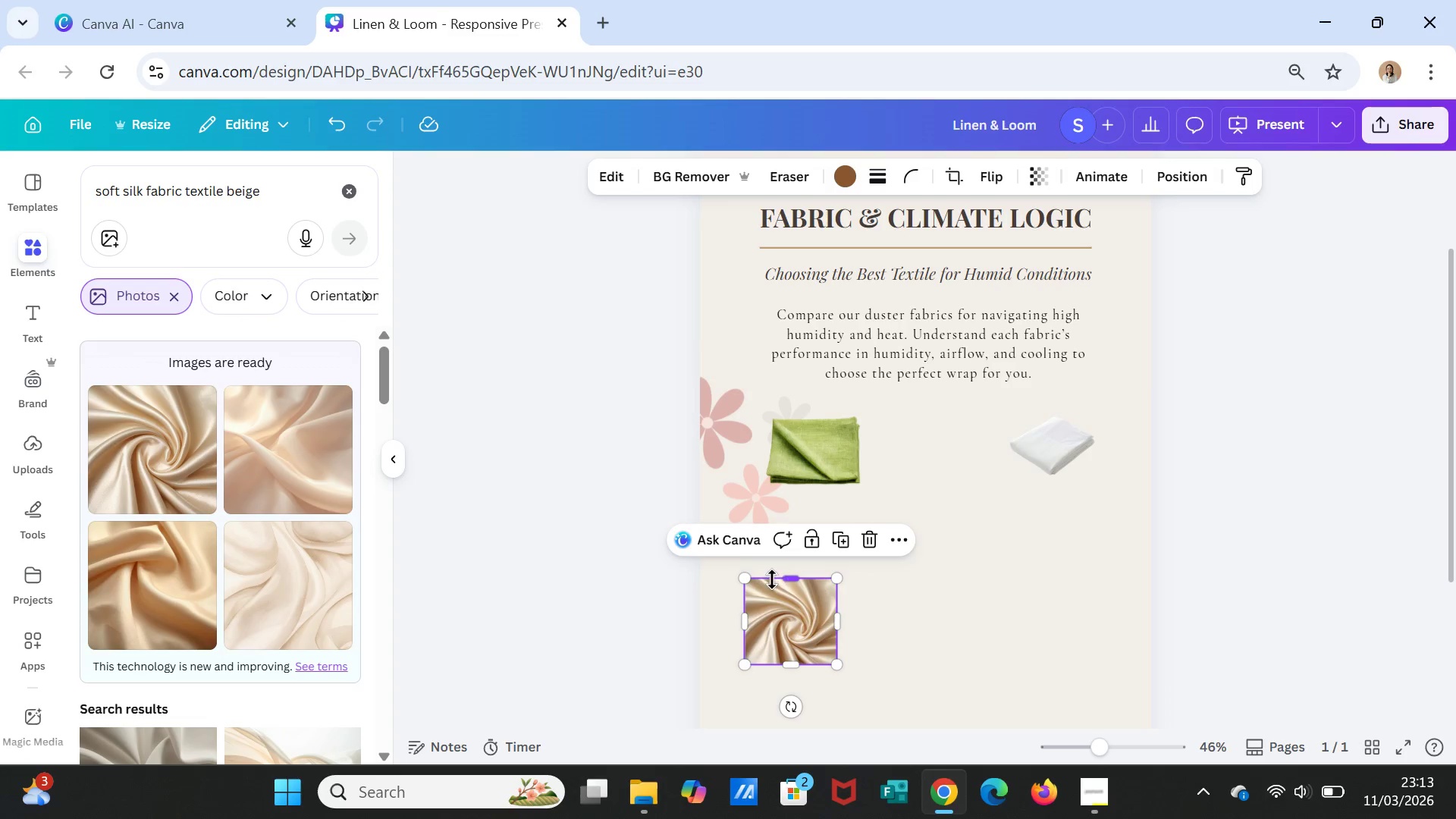 
left_click_drag(start_coordinate=[792, 575], to_coordinate=[801, 573])
 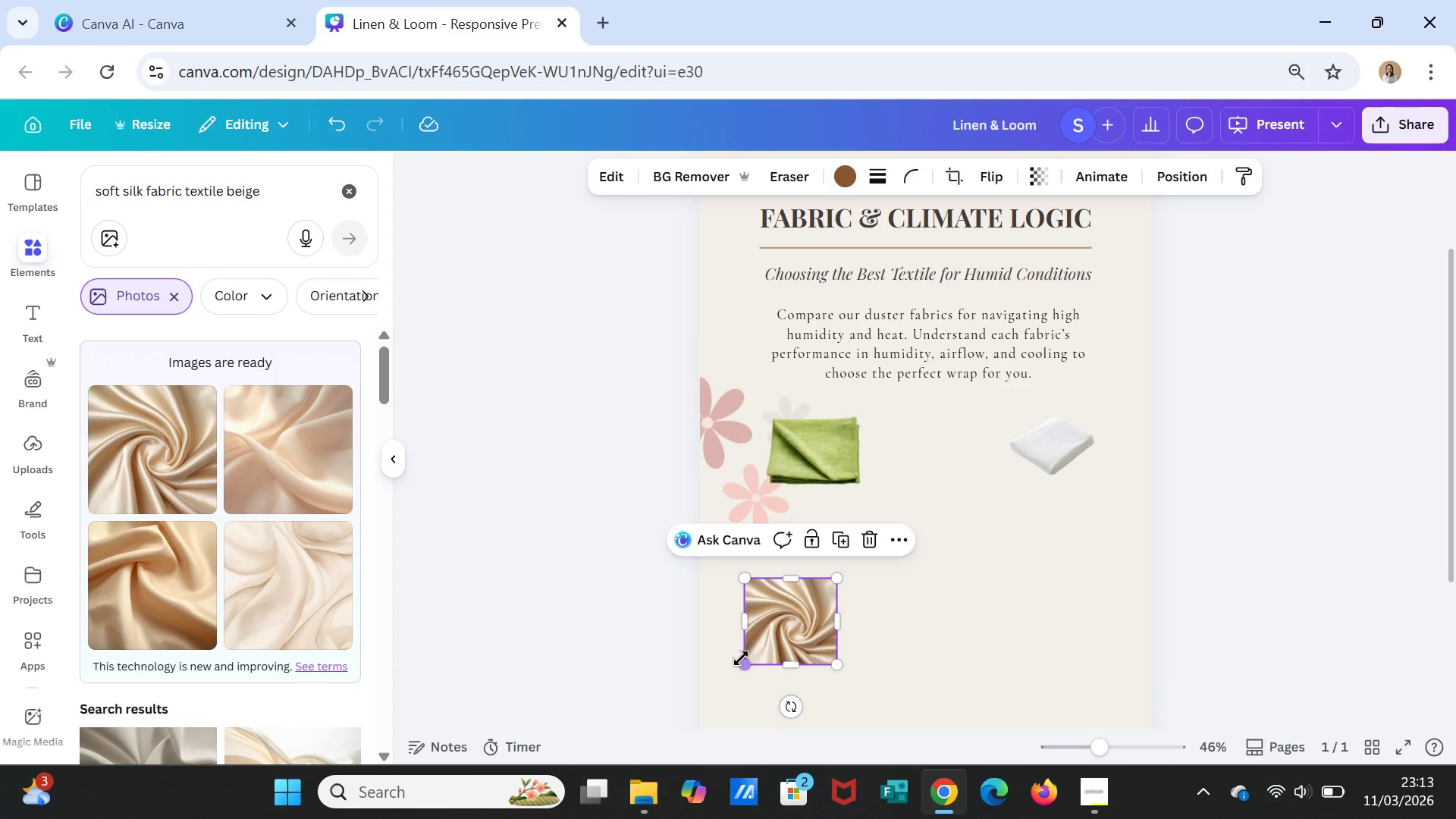 
left_click_drag(start_coordinate=[740, 658], to_coordinate=[758, 637])
 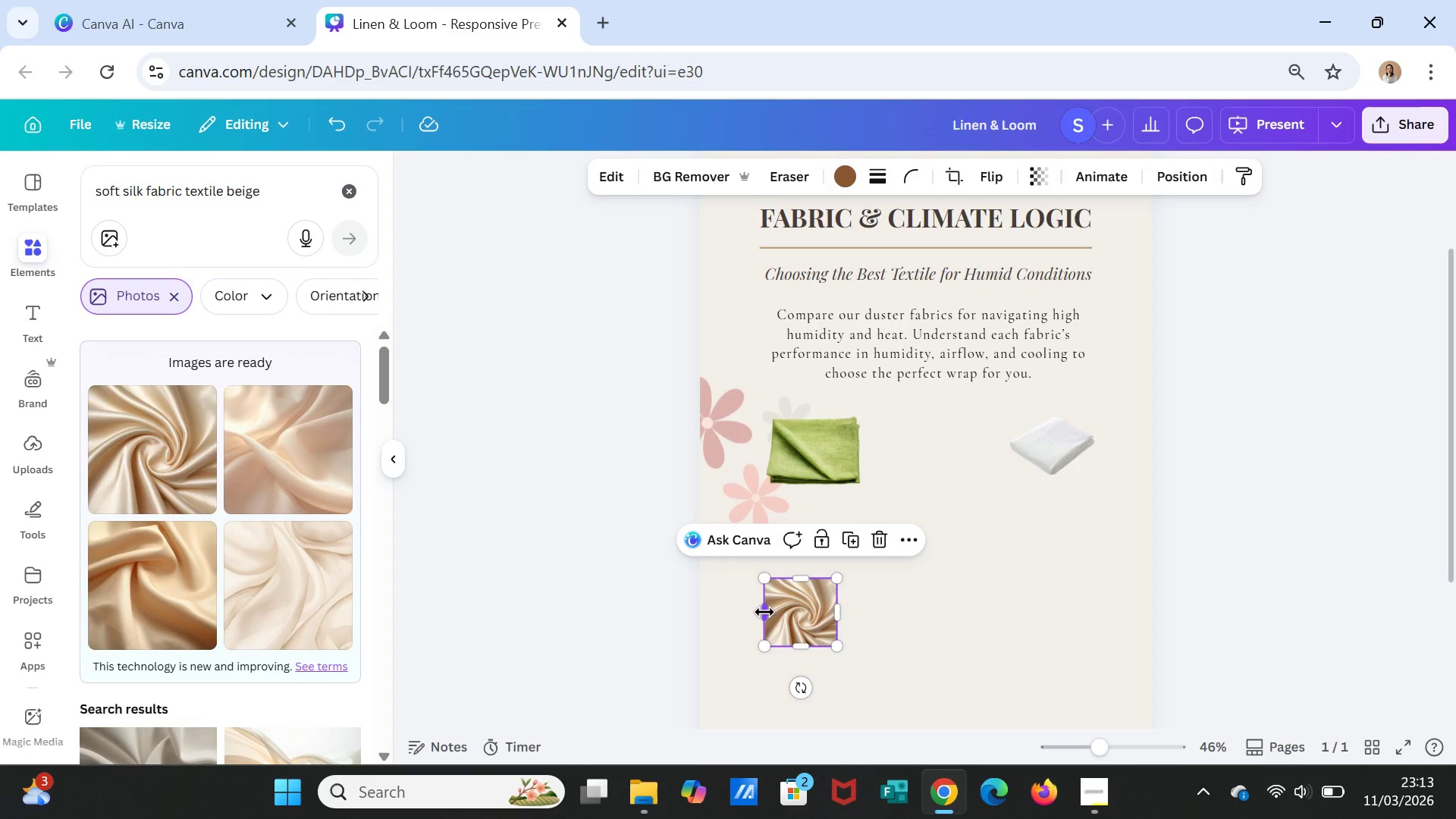 
left_click_drag(start_coordinate=[765, 613], to_coordinate=[740, 603])
 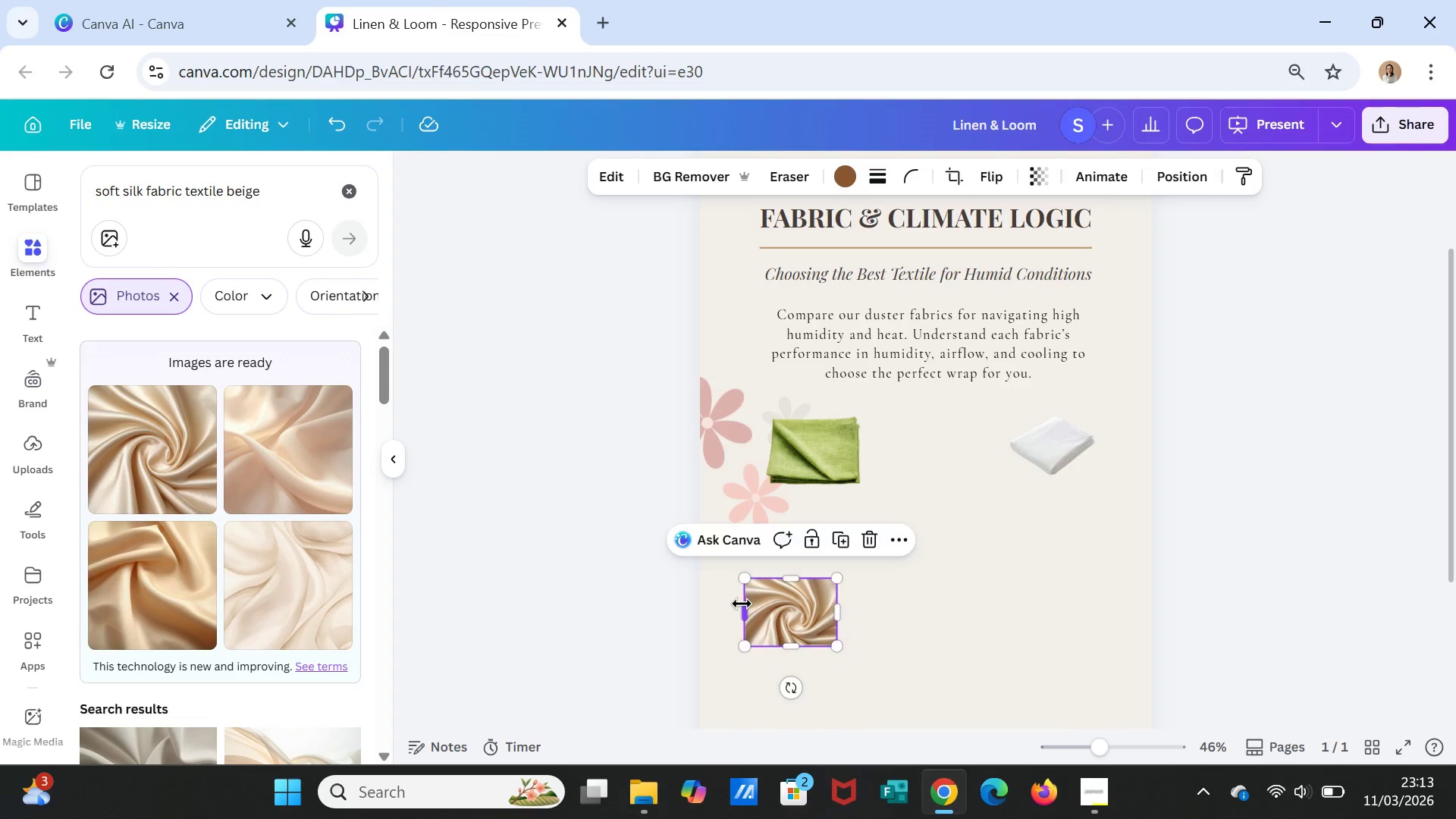 
left_click_drag(start_coordinate=[741, 603], to_coordinate=[737, 604])
 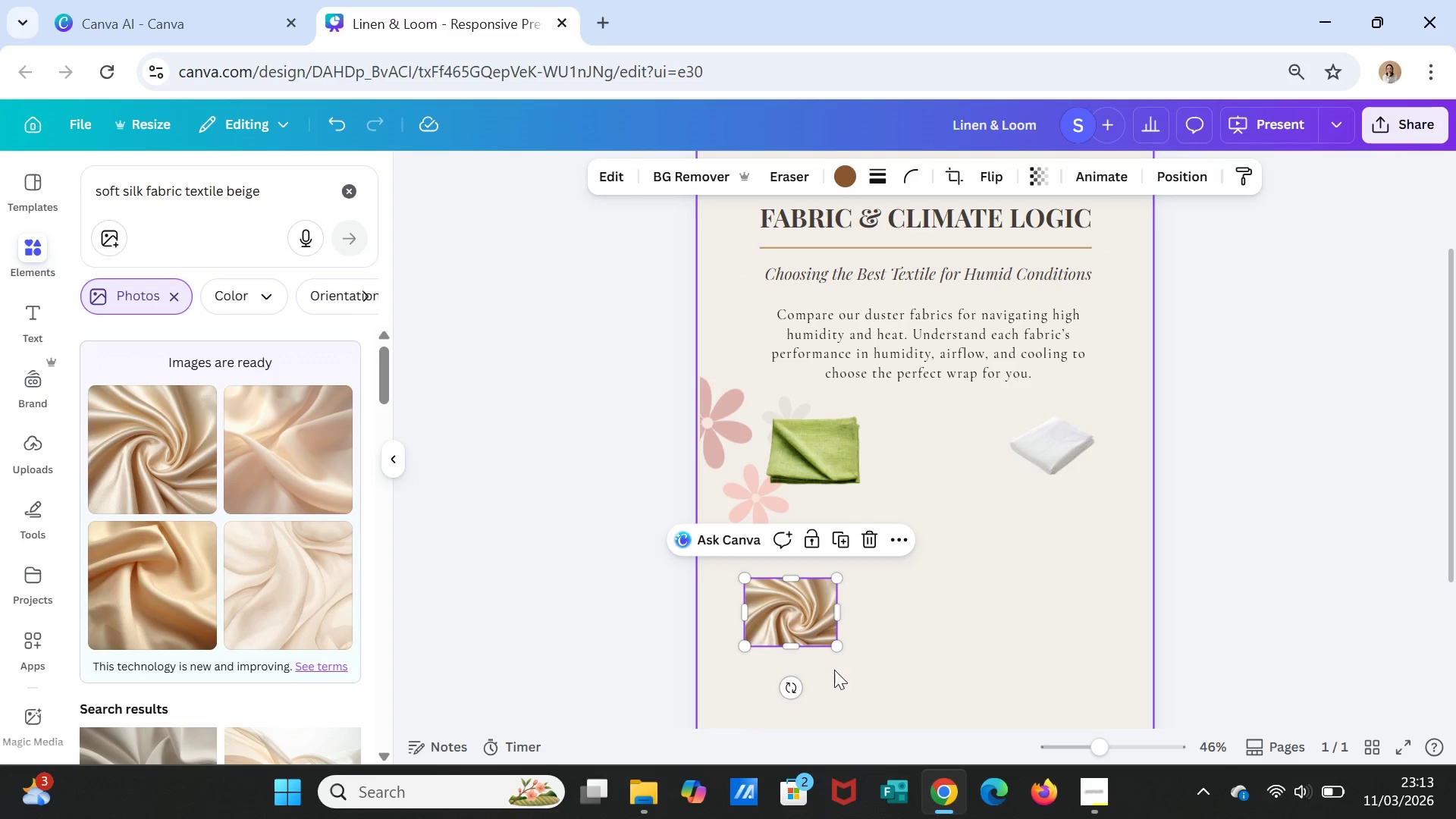 
left_click([835, 671])
 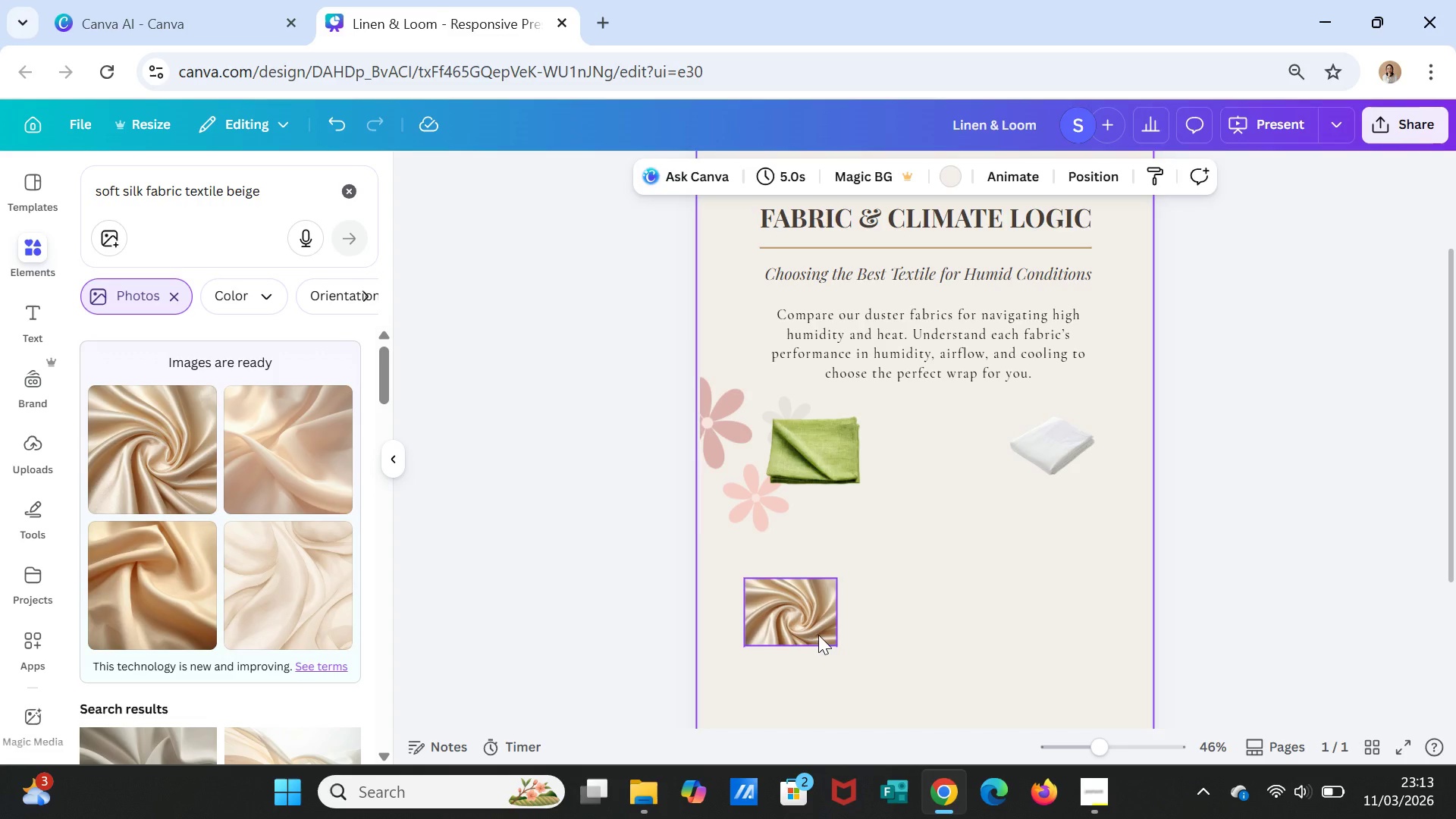 
left_click_drag(start_coordinate=[818, 635], to_coordinate=[971, 475])
 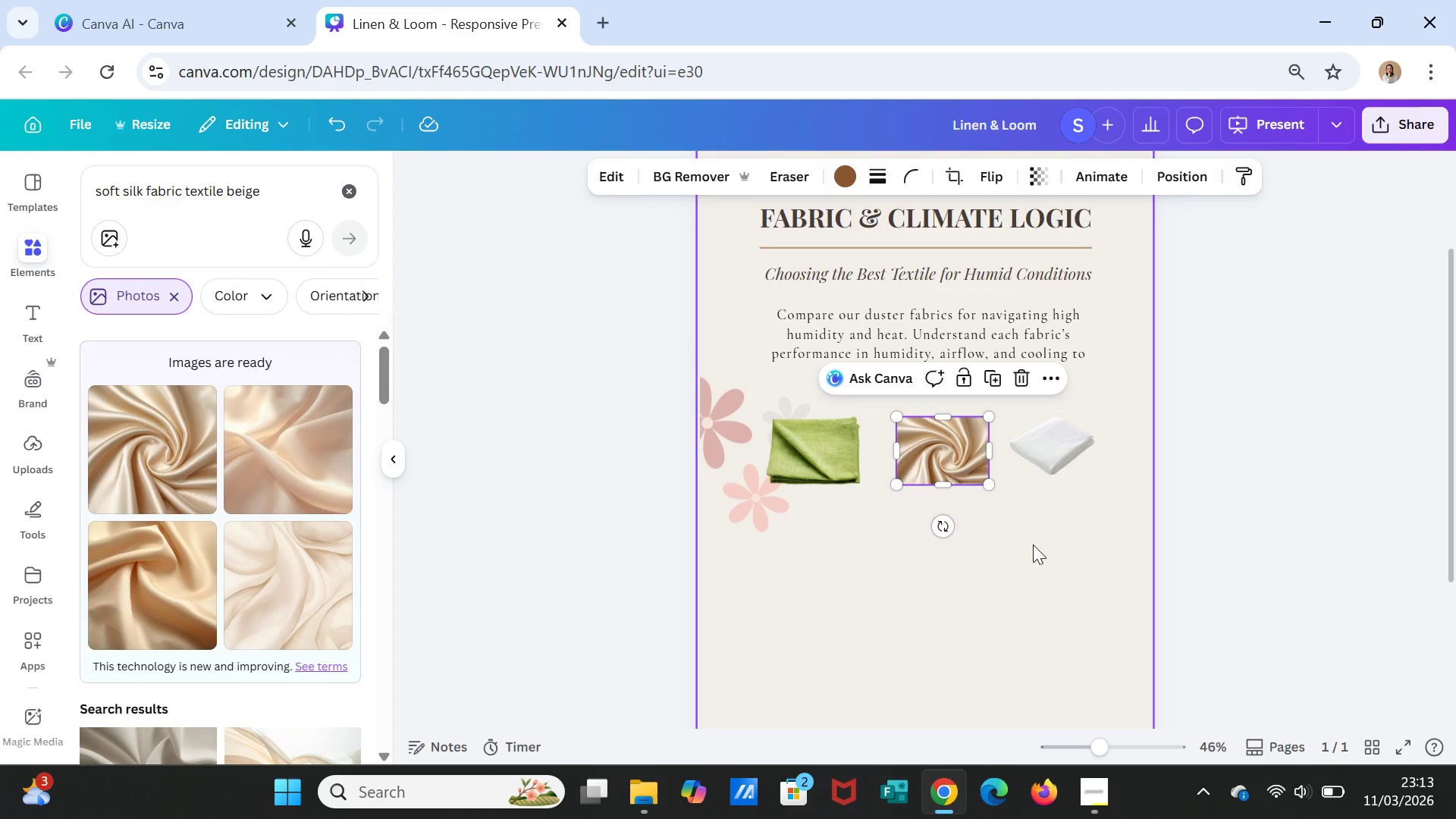 
left_click([1033, 544])
 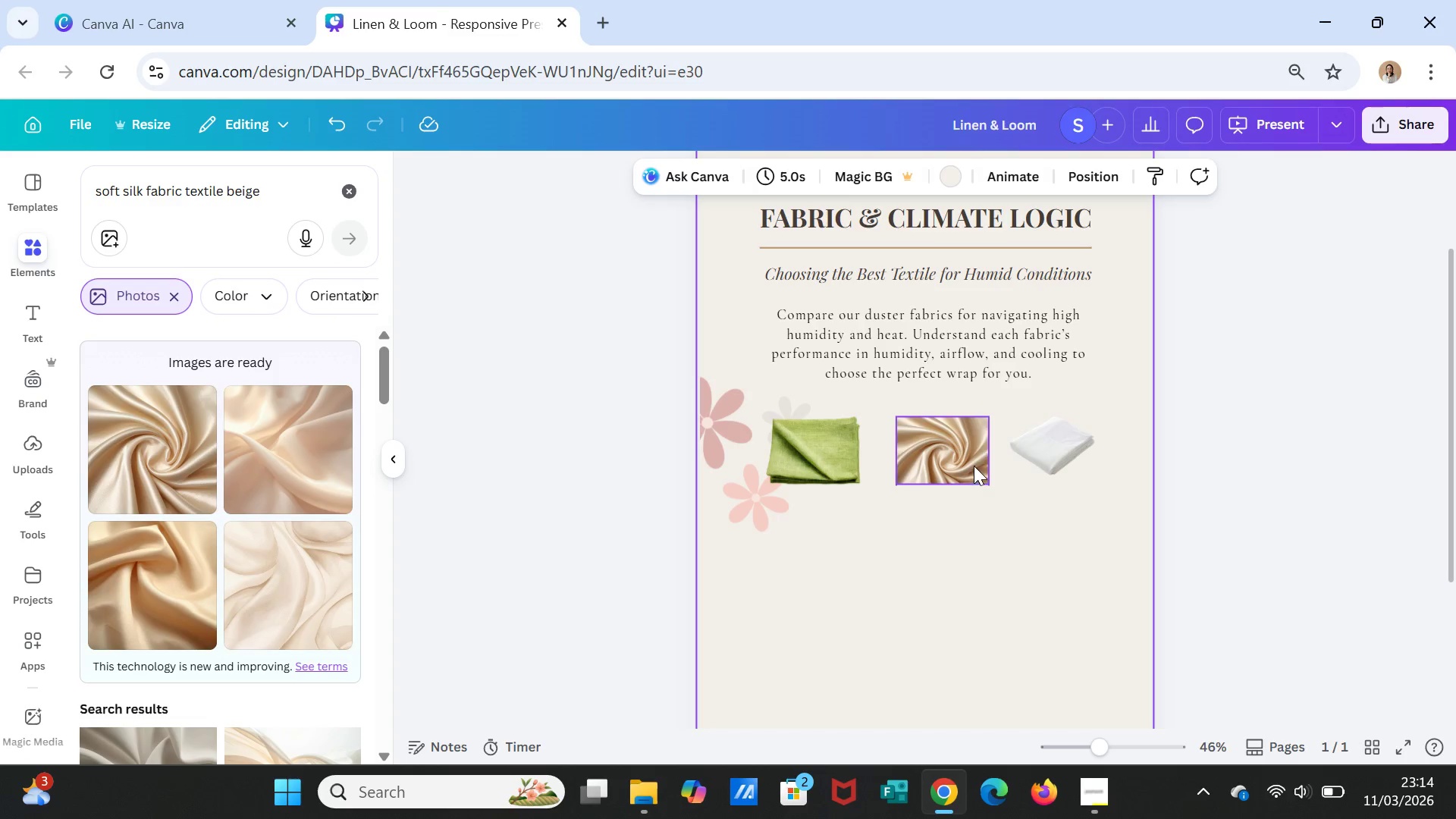 
left_click([1031, 457])
 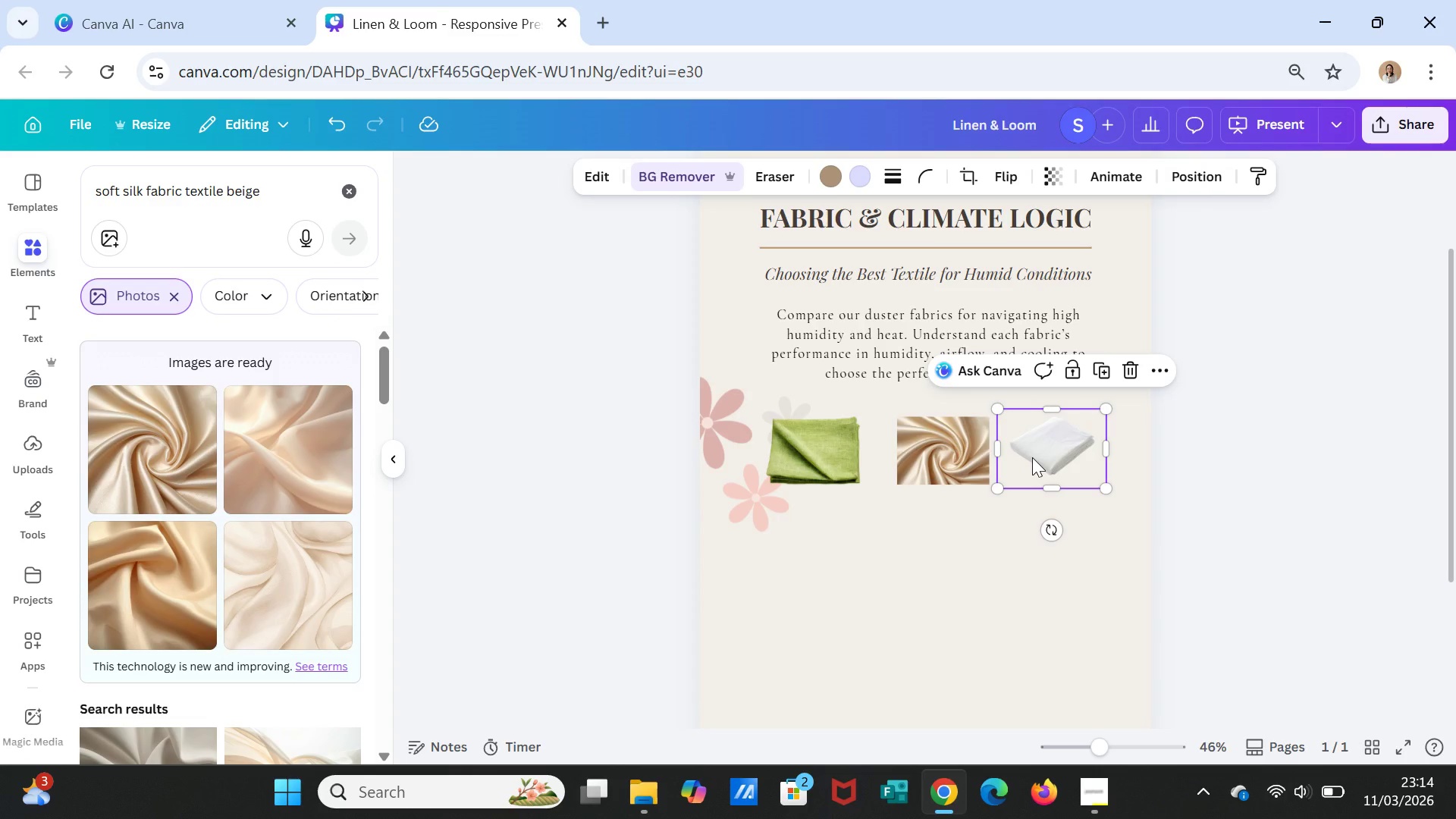 
key(Delete)
 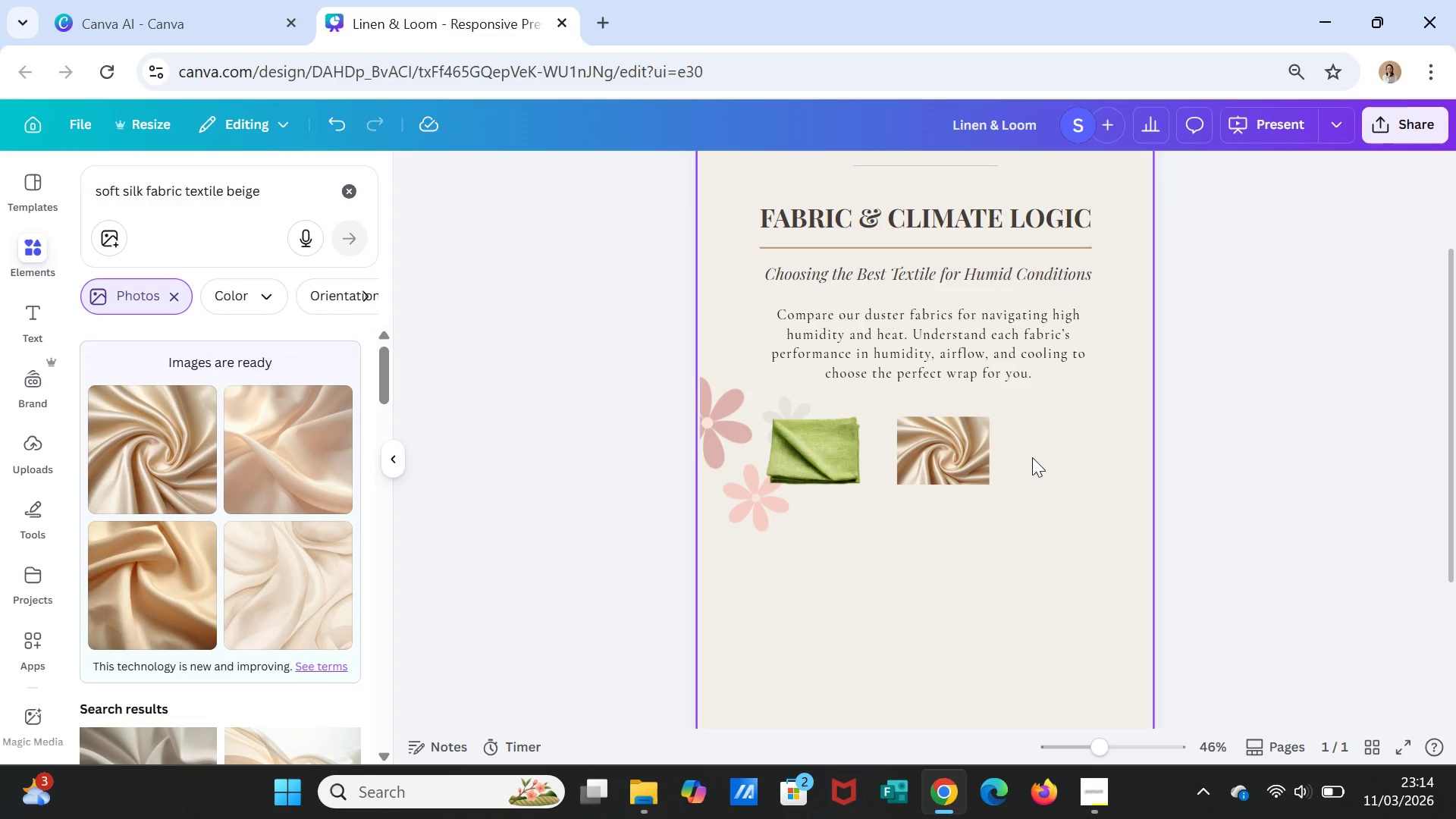 
wait(14.66)
 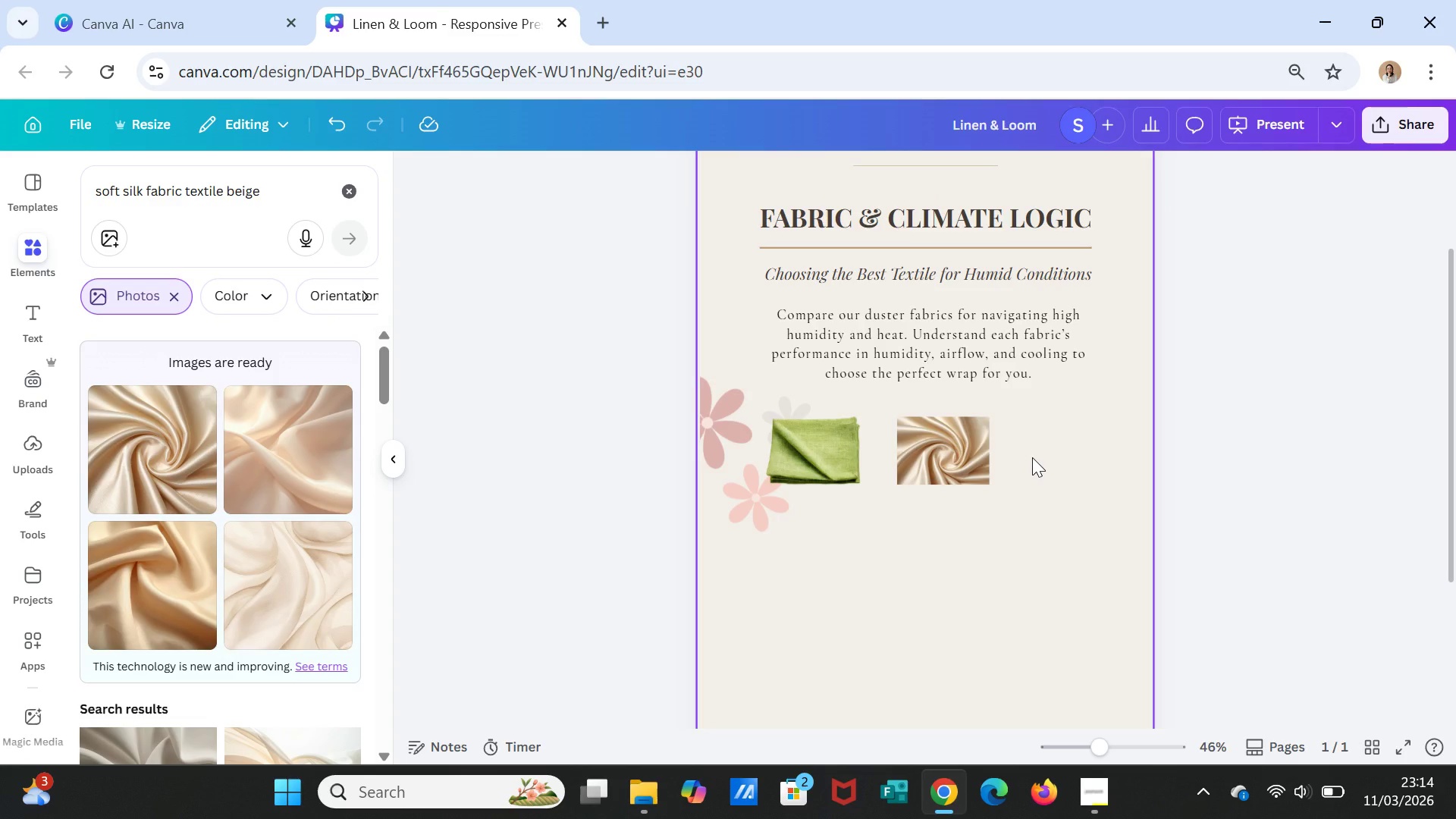 
left_click([340, 193])
 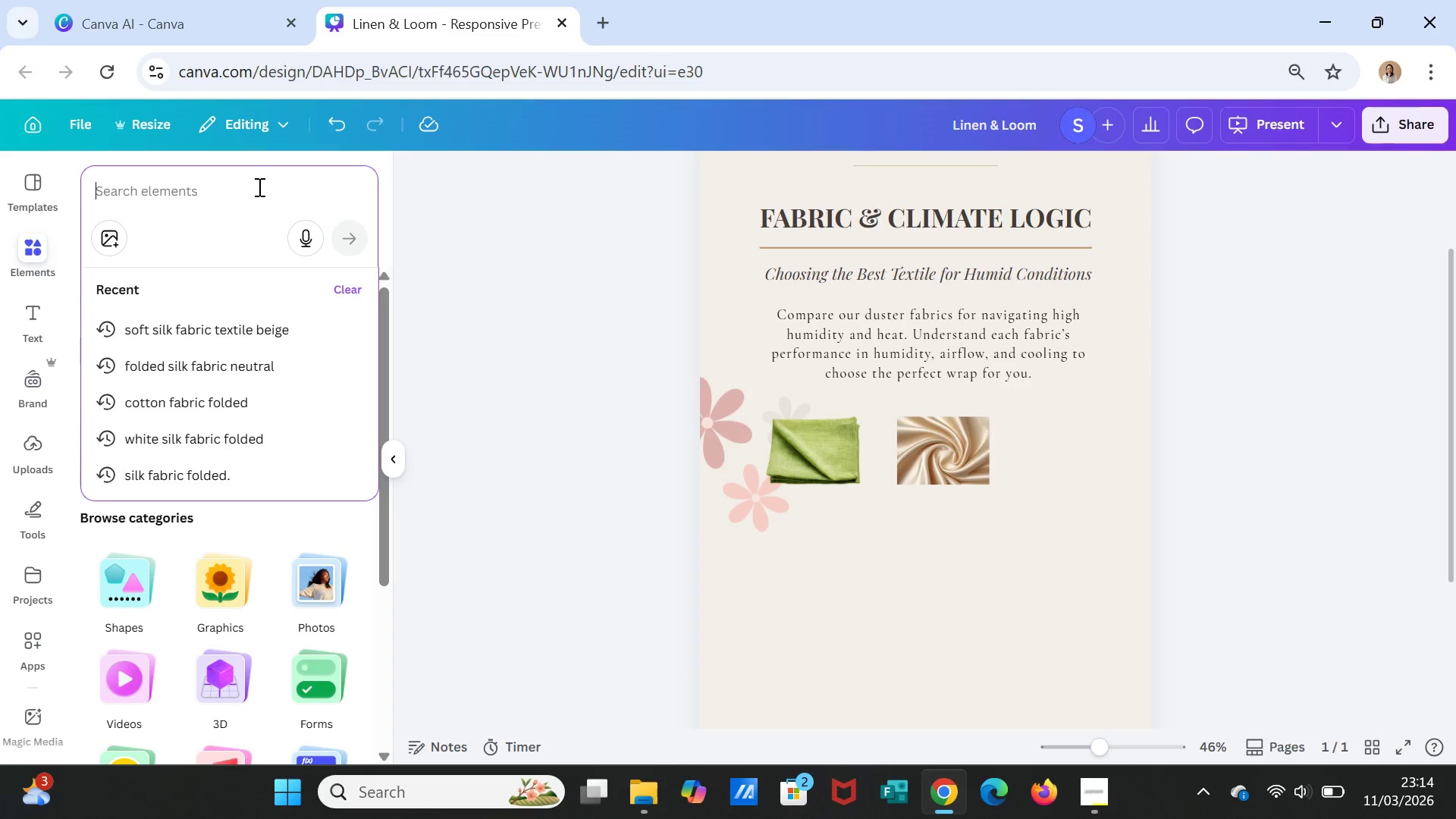 
type(cotton fabric fold light)
 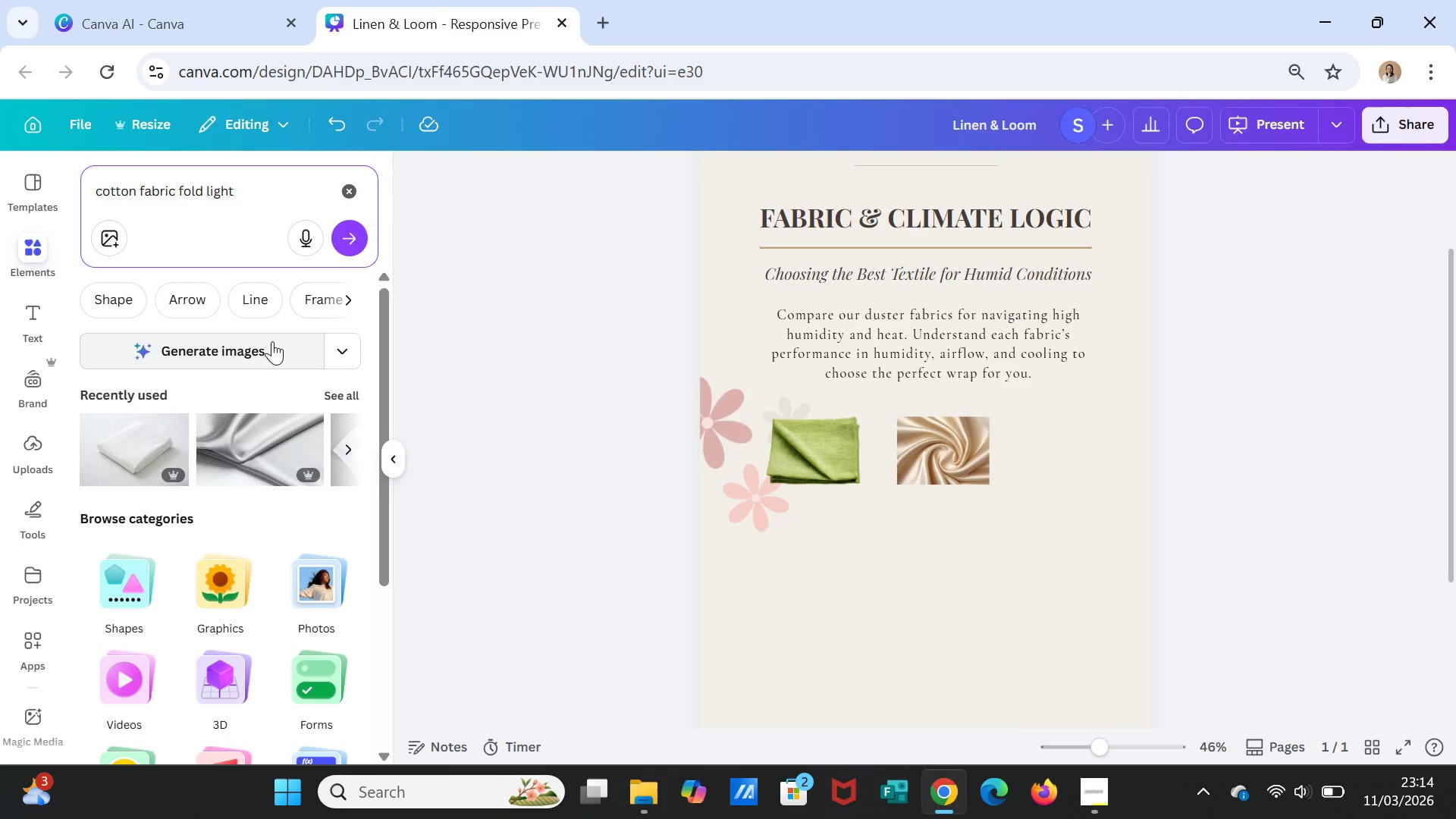 
left_click([355, 231])
 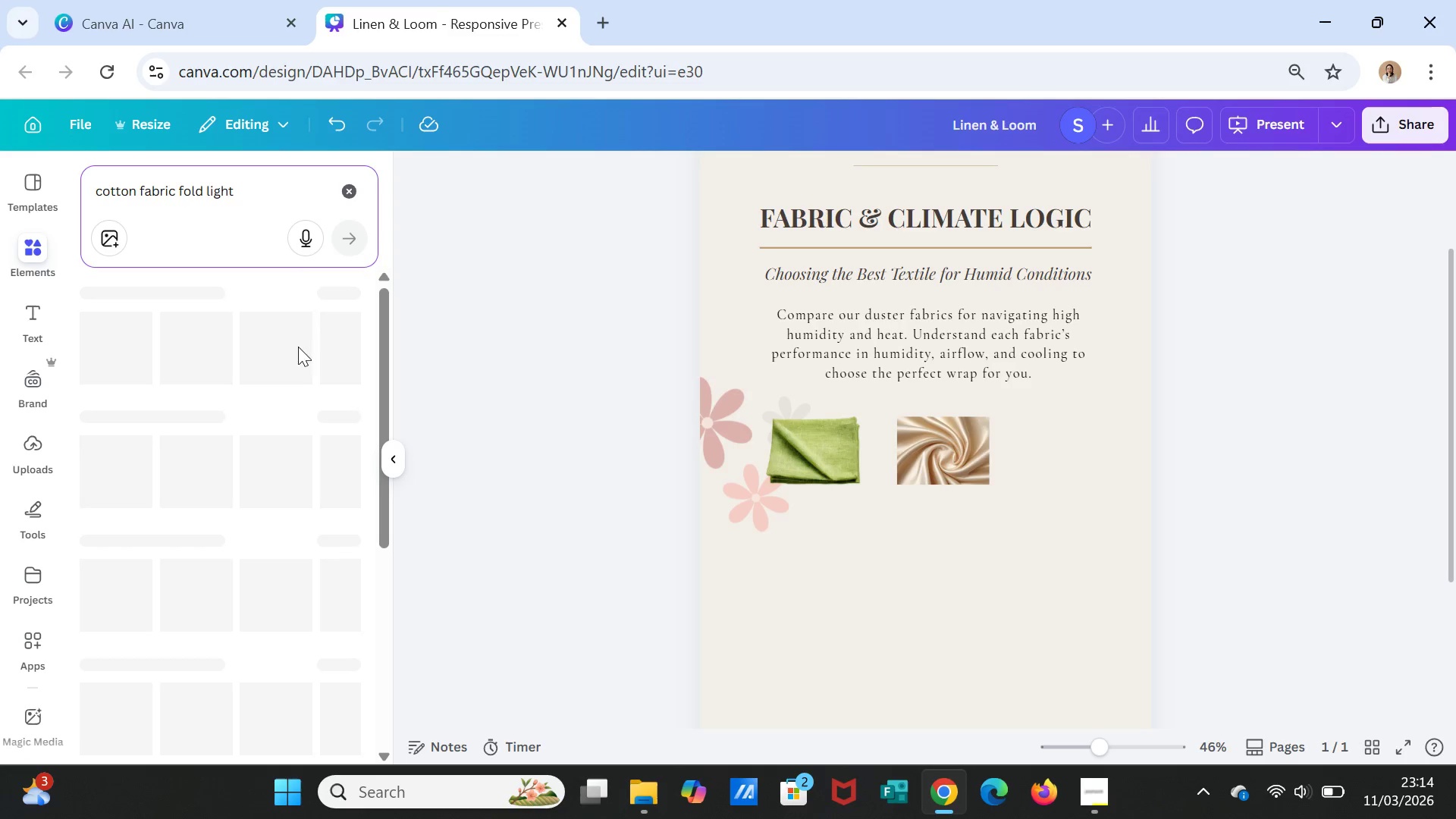 
mouse_move([278, 379])
 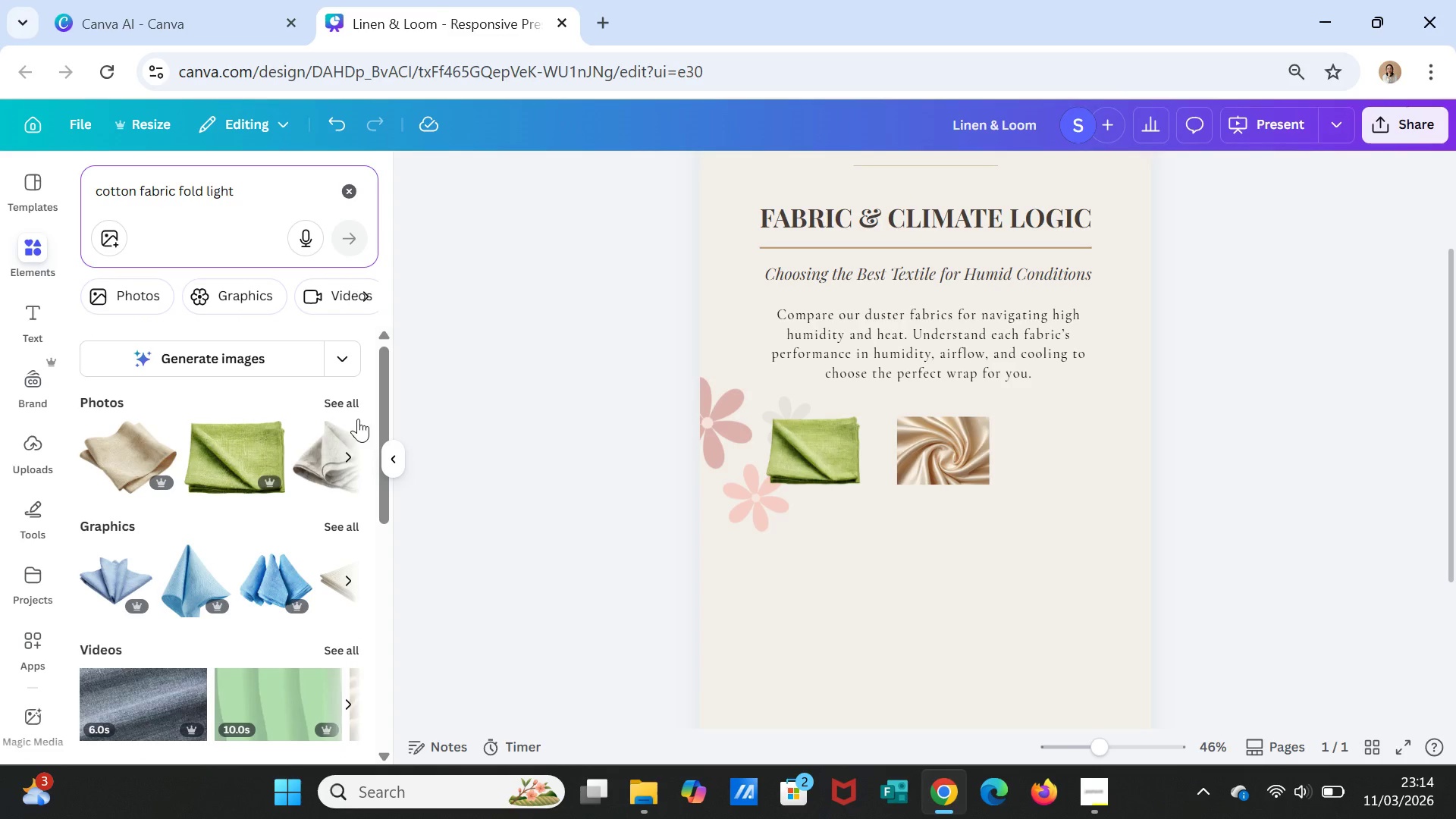 
left_click([233, 351])
 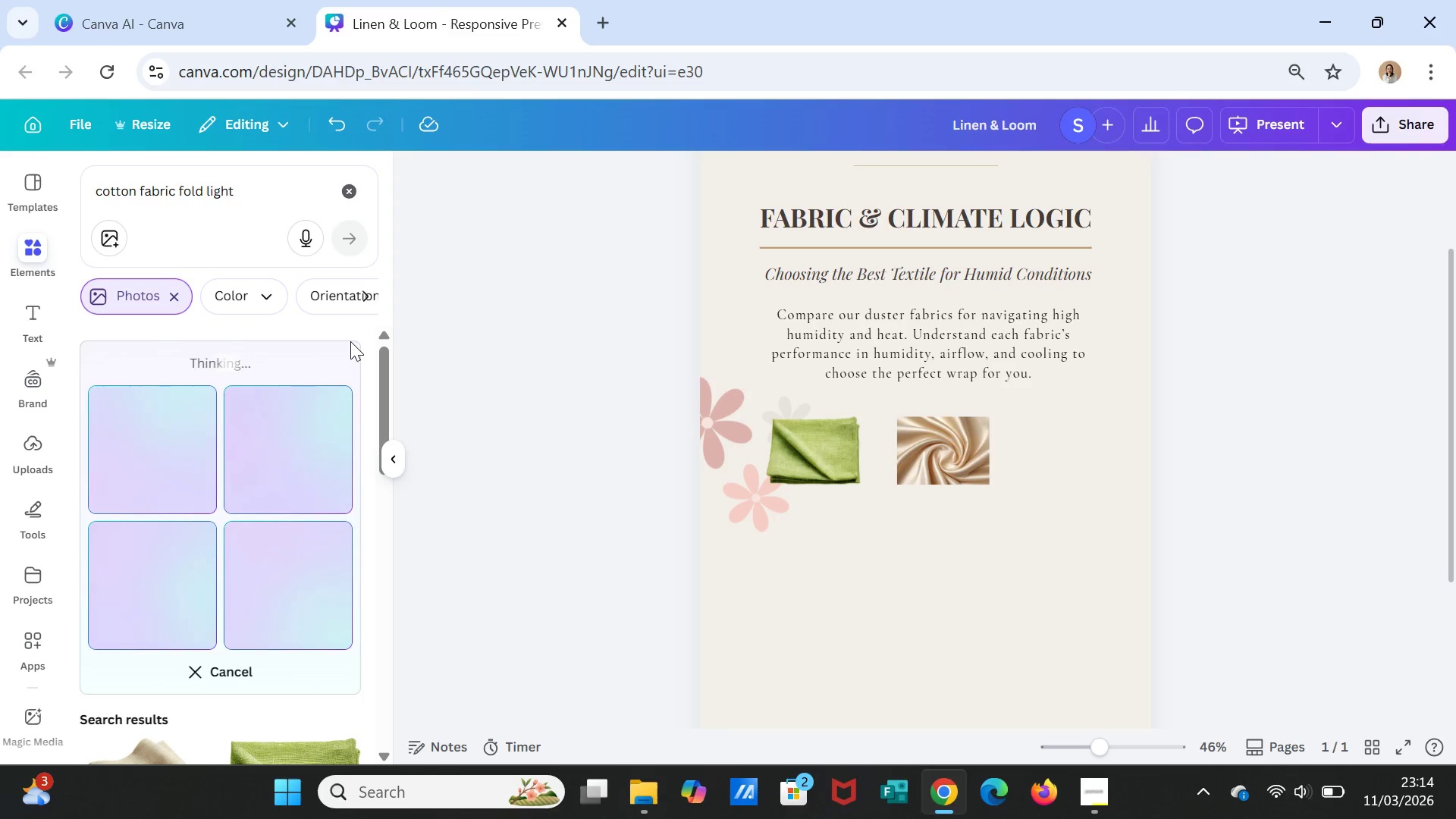 
wait(16.0)
 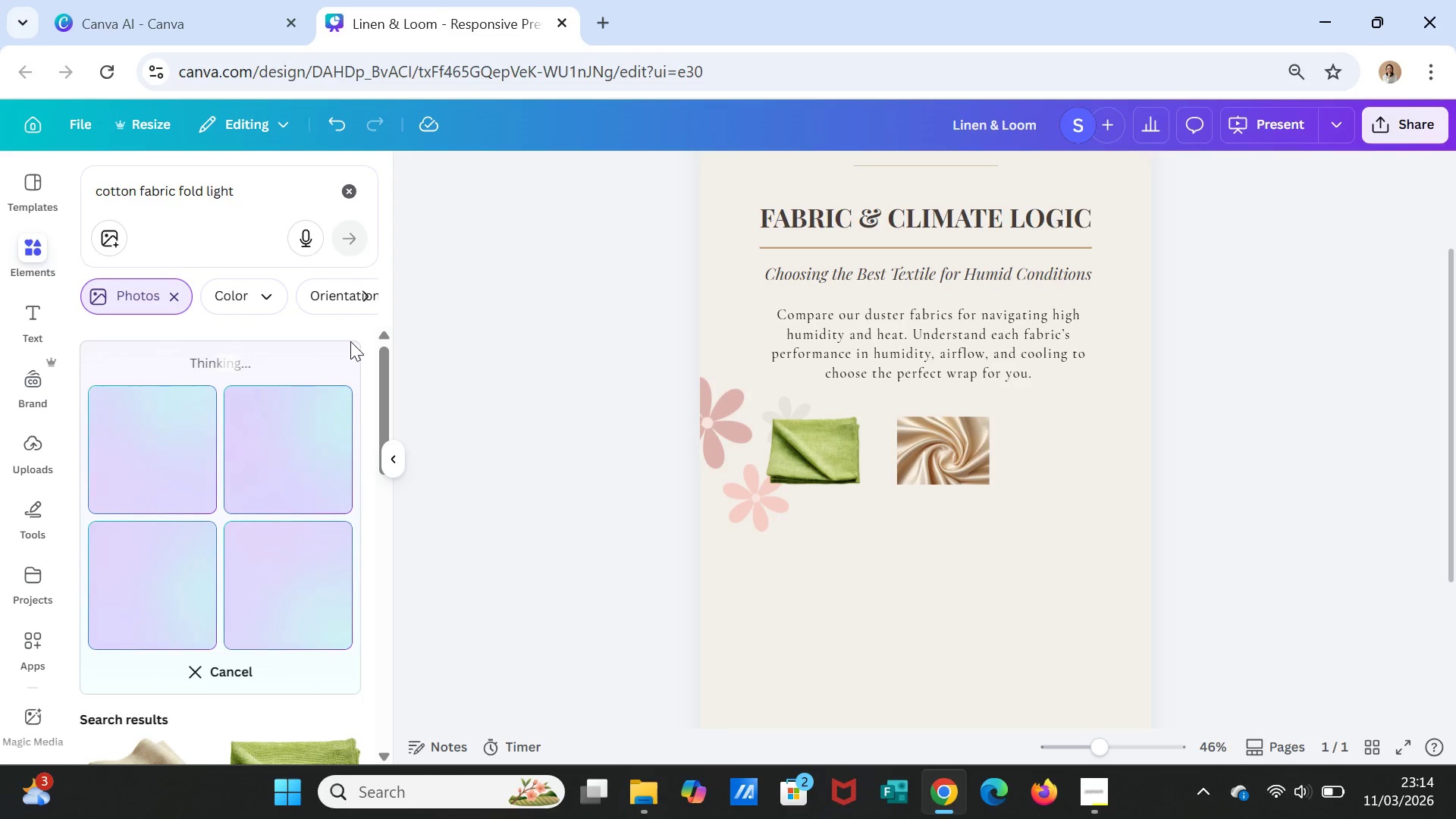 
scroll: coordinate [256, 603], scroll_direction: down, amount: 4.0
 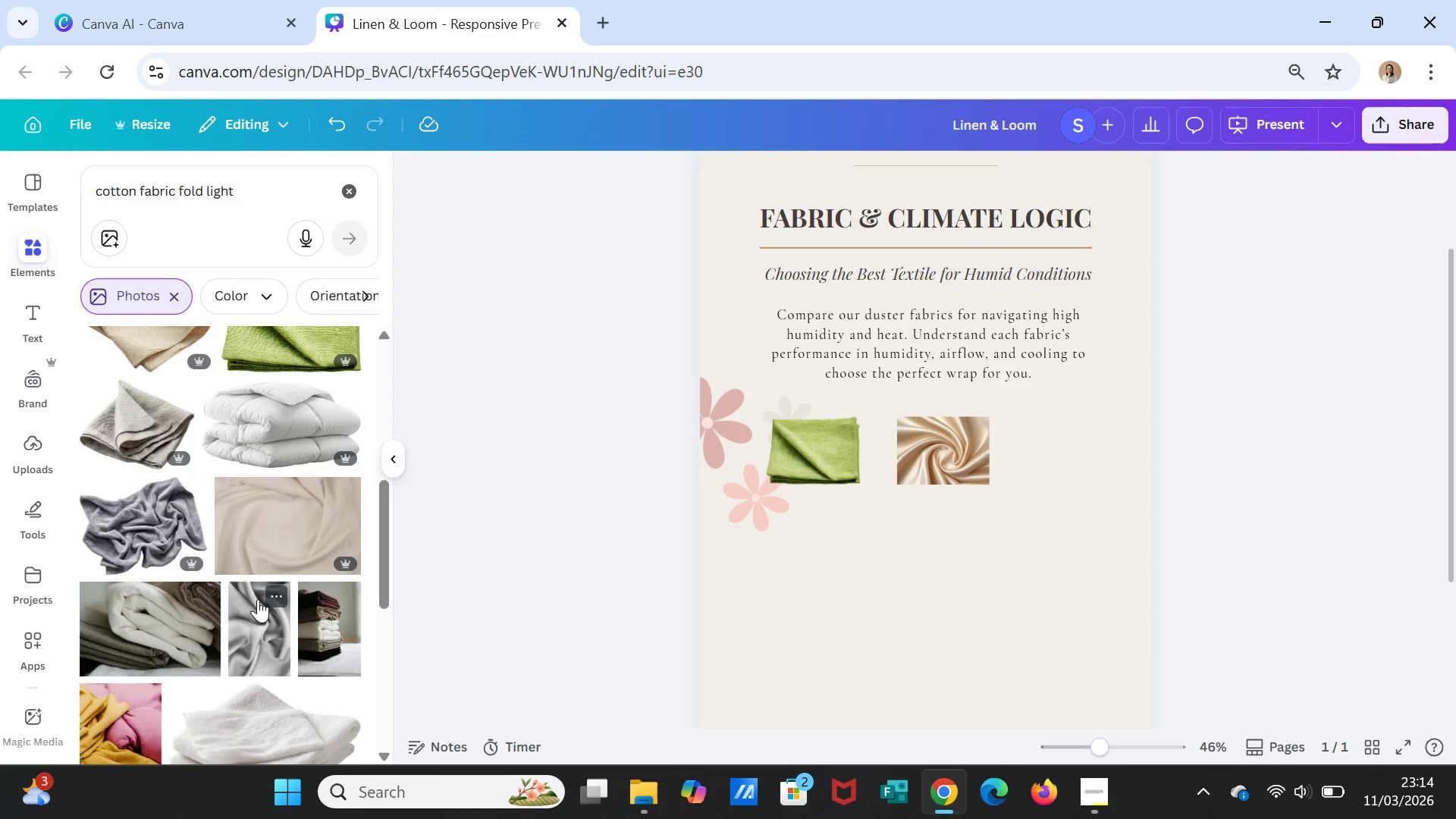 
scroll: coordinate [258, 599], scroll_direction: up, amount: 1.0
 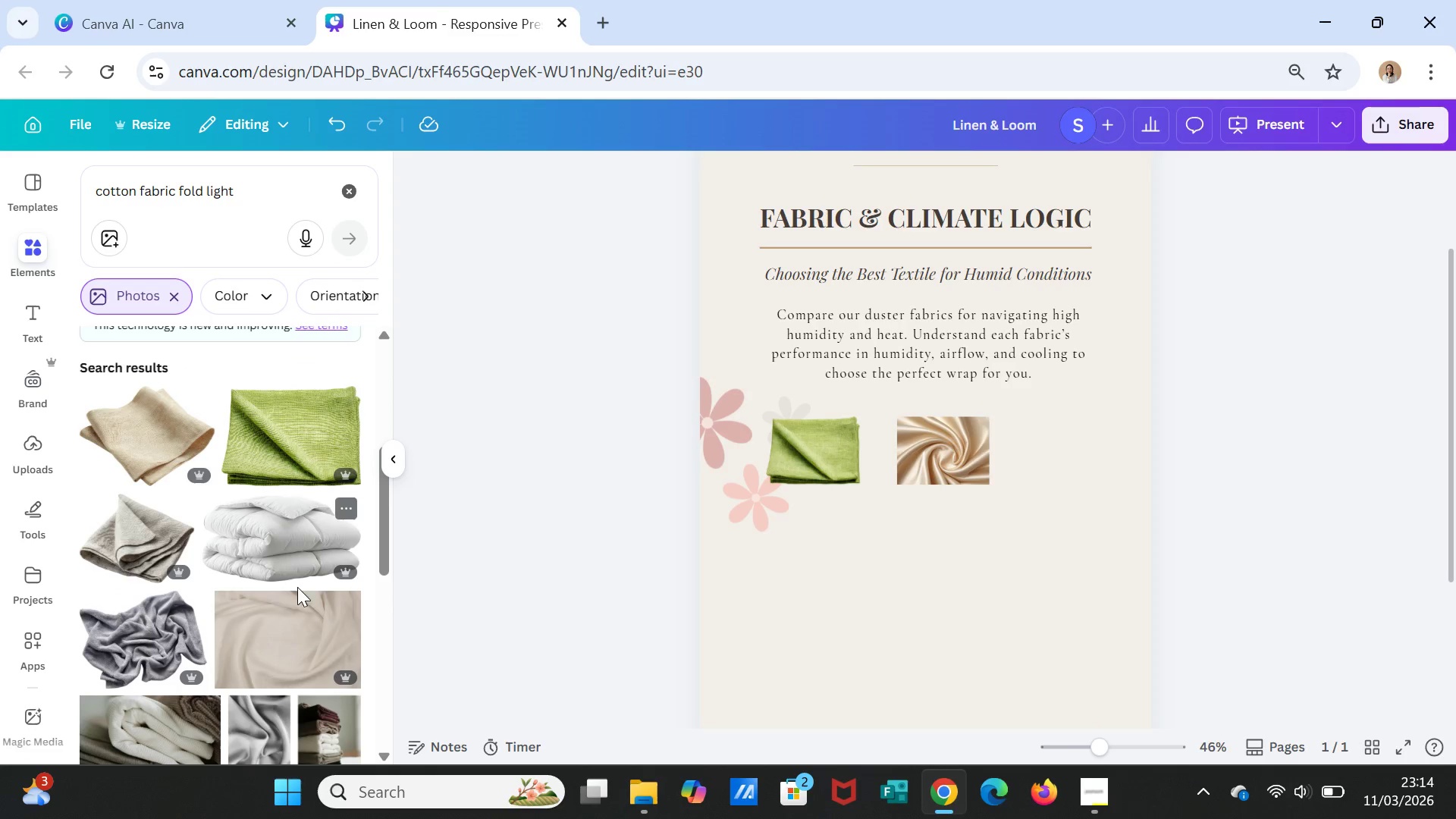 
left_click([163, 449])
 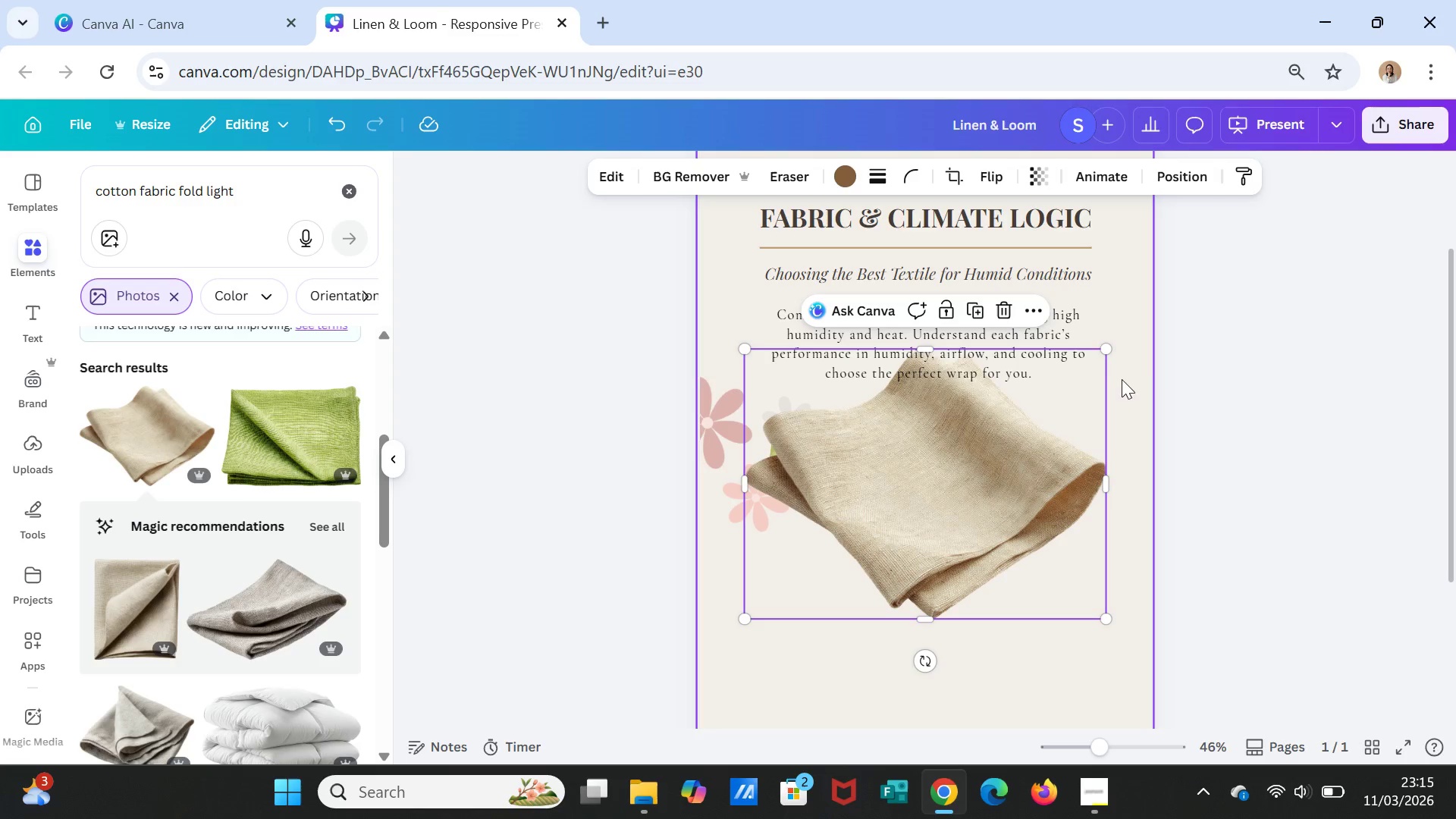 
left_click_drag(start_coordinate=[1108, 353], to_coordinate=[875, 532])
 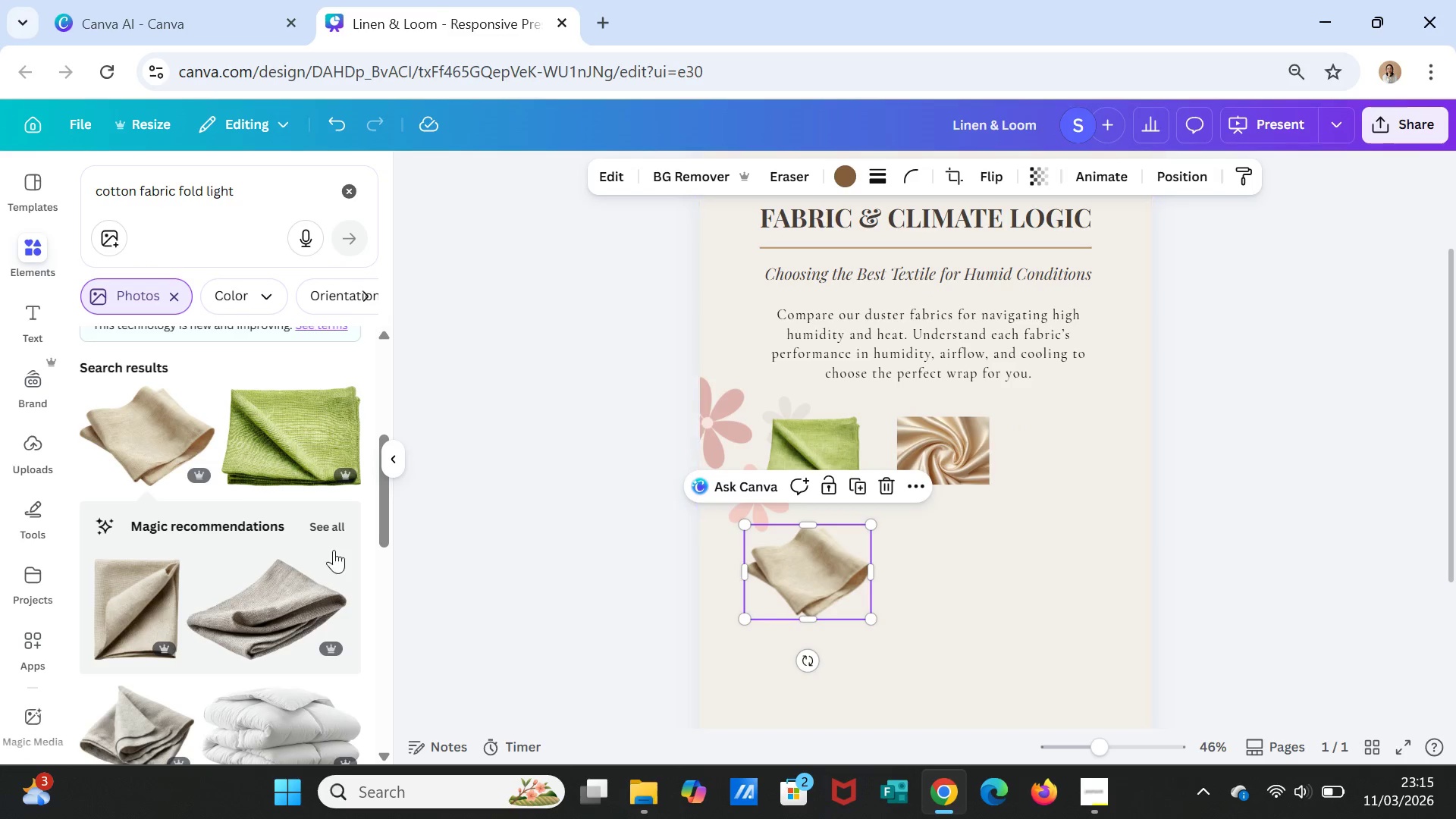 
scroll: coordinate [258, 617], scroll_direction: down, amount: 2.0
 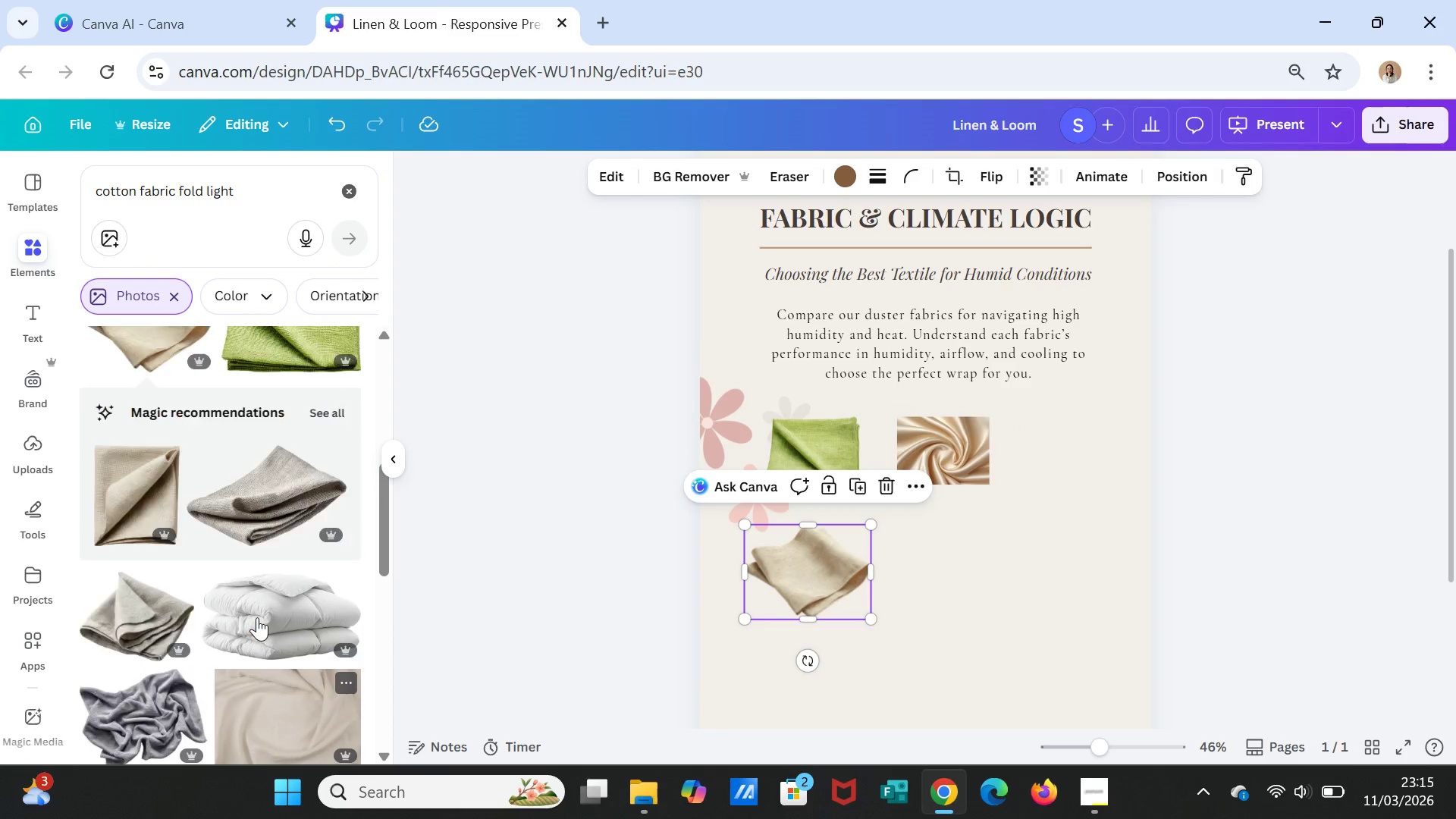 
scroll: coordinate [257, 617], scroll_direction: up, amount: 1.0
 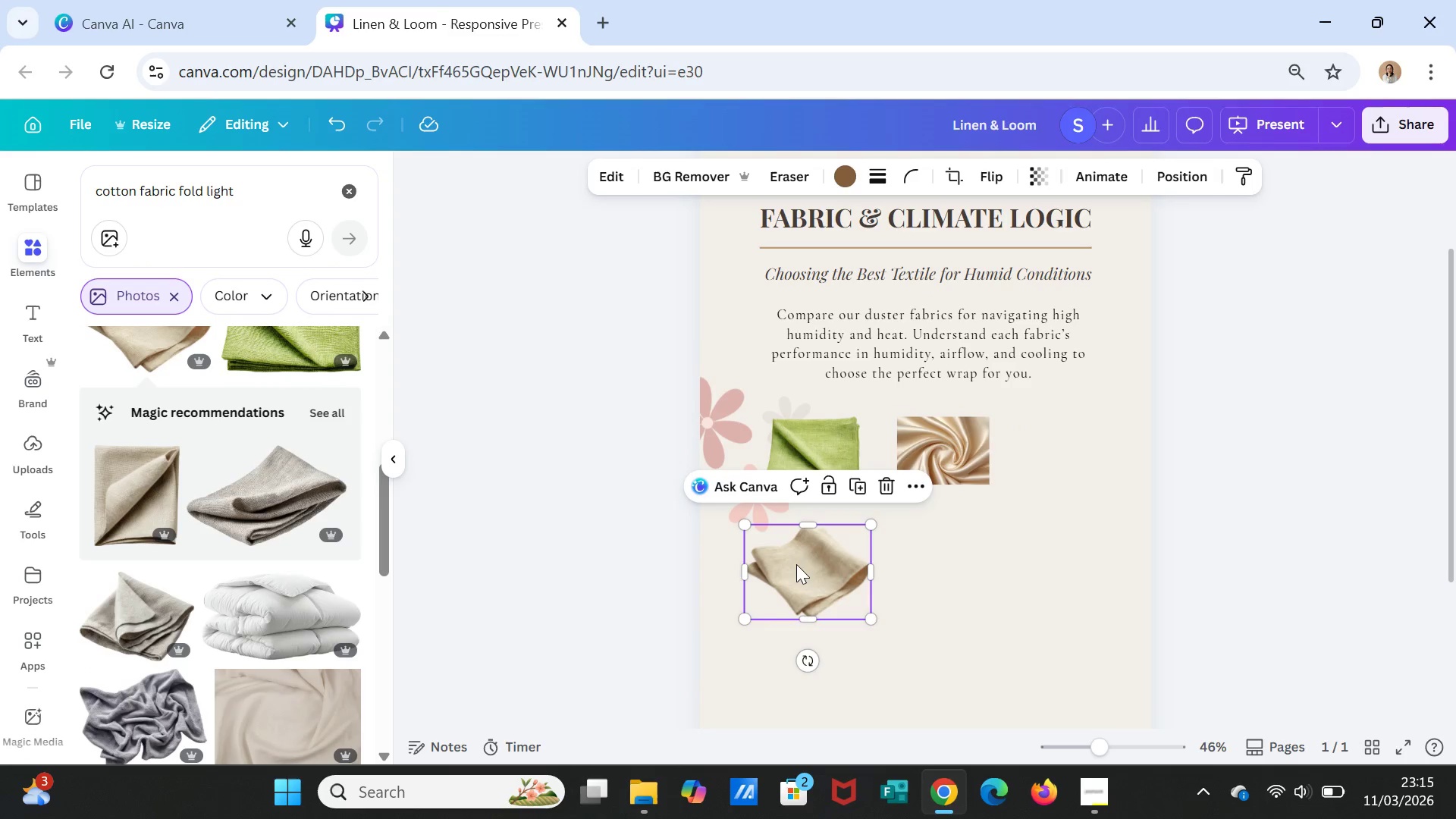 
key(Delete)
 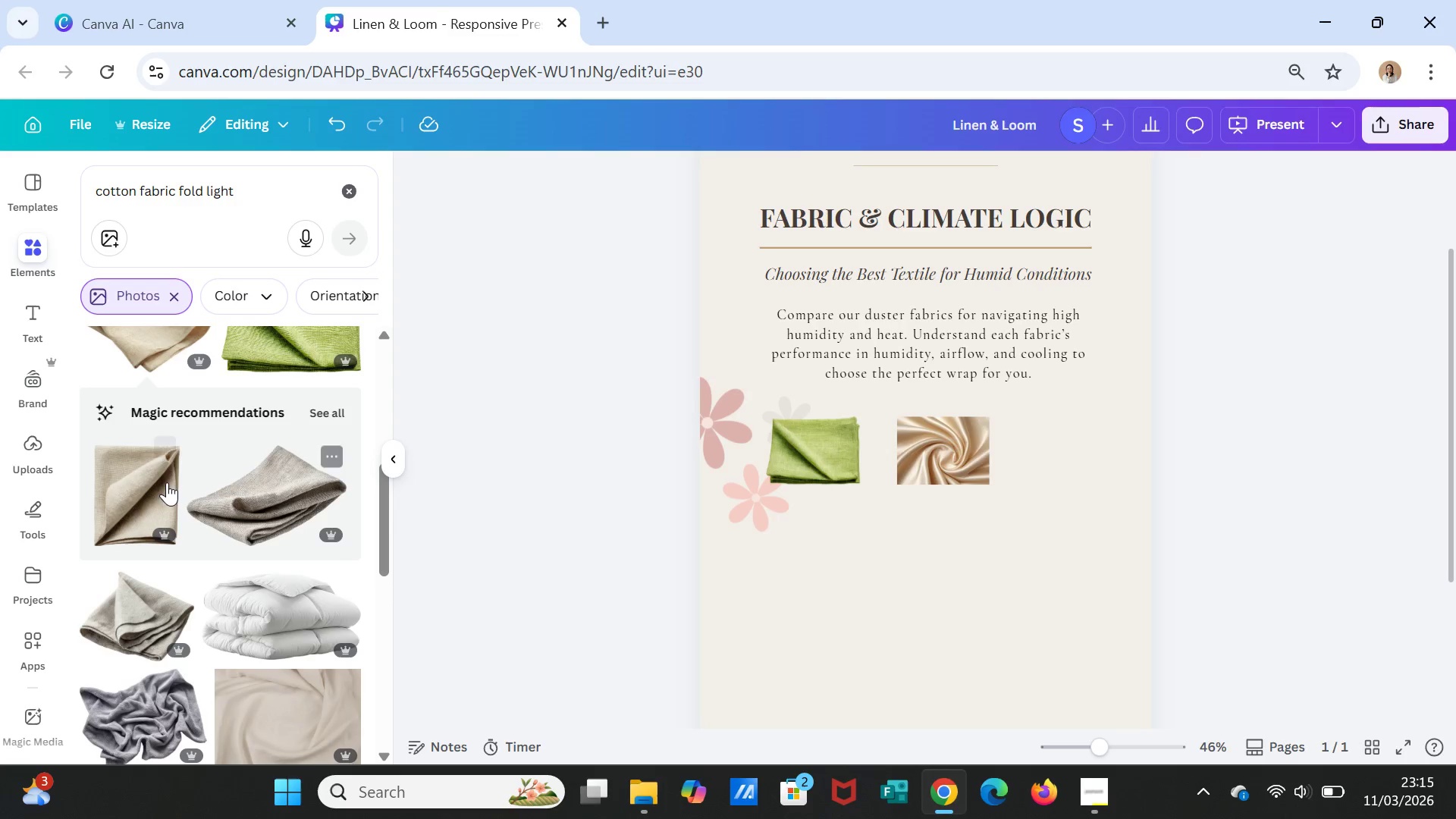 
left_click([155, 492])
 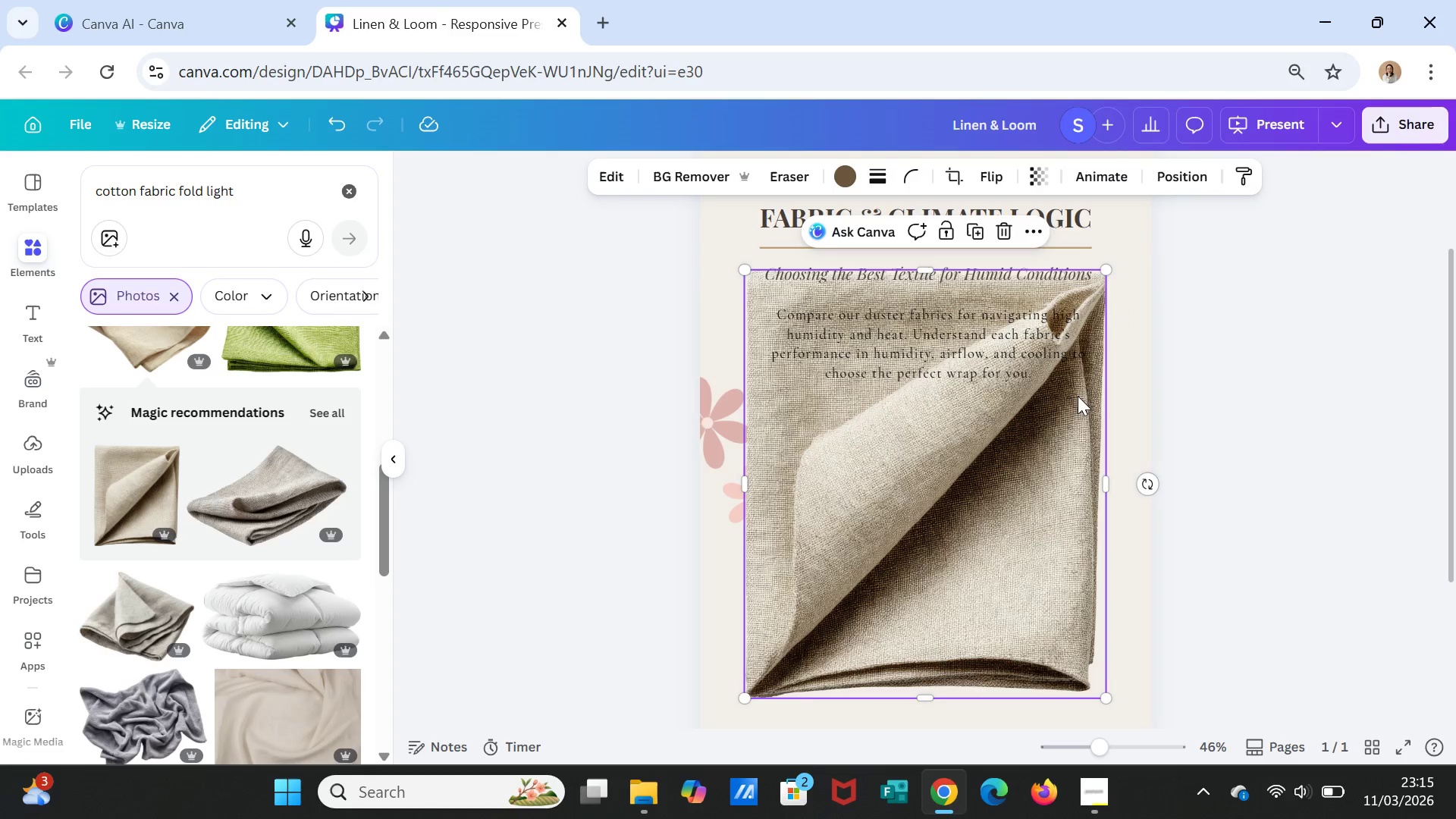 
left_click_drag(start_coordinate=[1106, 271], to_coordinate=[867, 614])
 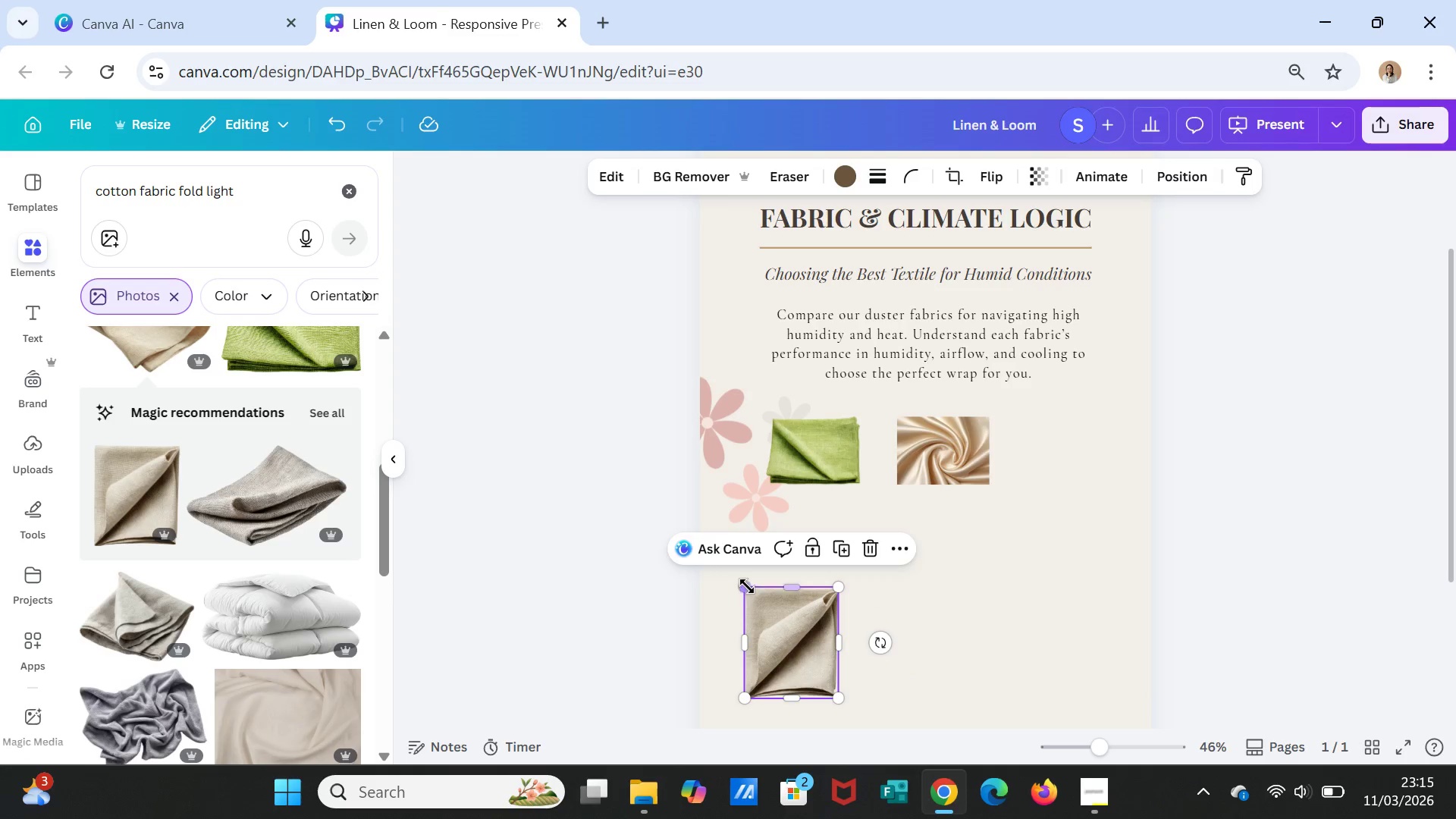 
left_click_drag(start_coordinate=[746, 588], to_coordinate=[780, 635])
 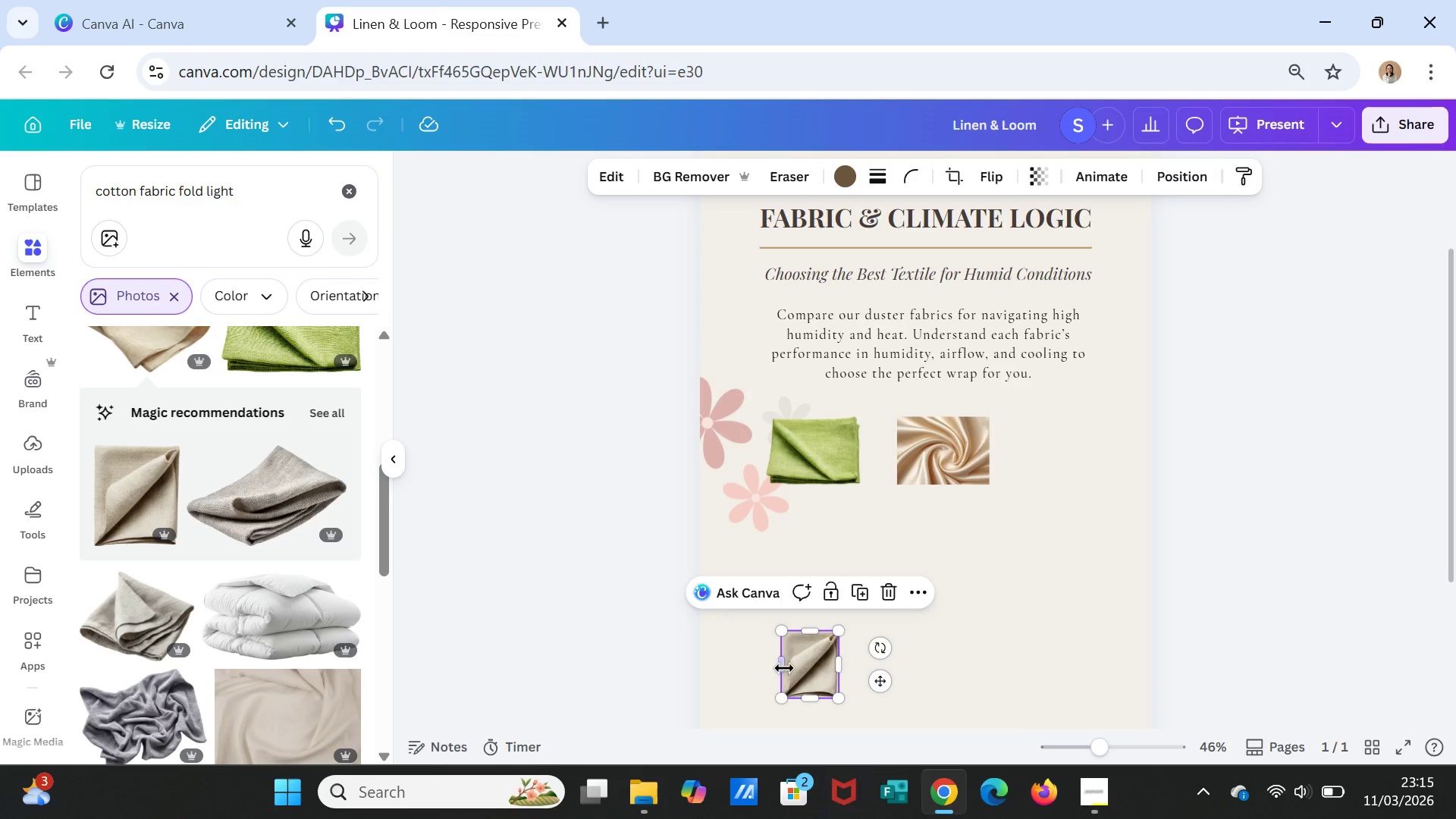 
left_click_drag(start_coordinate=[780, 660], to_coordinate=[742, 651])
 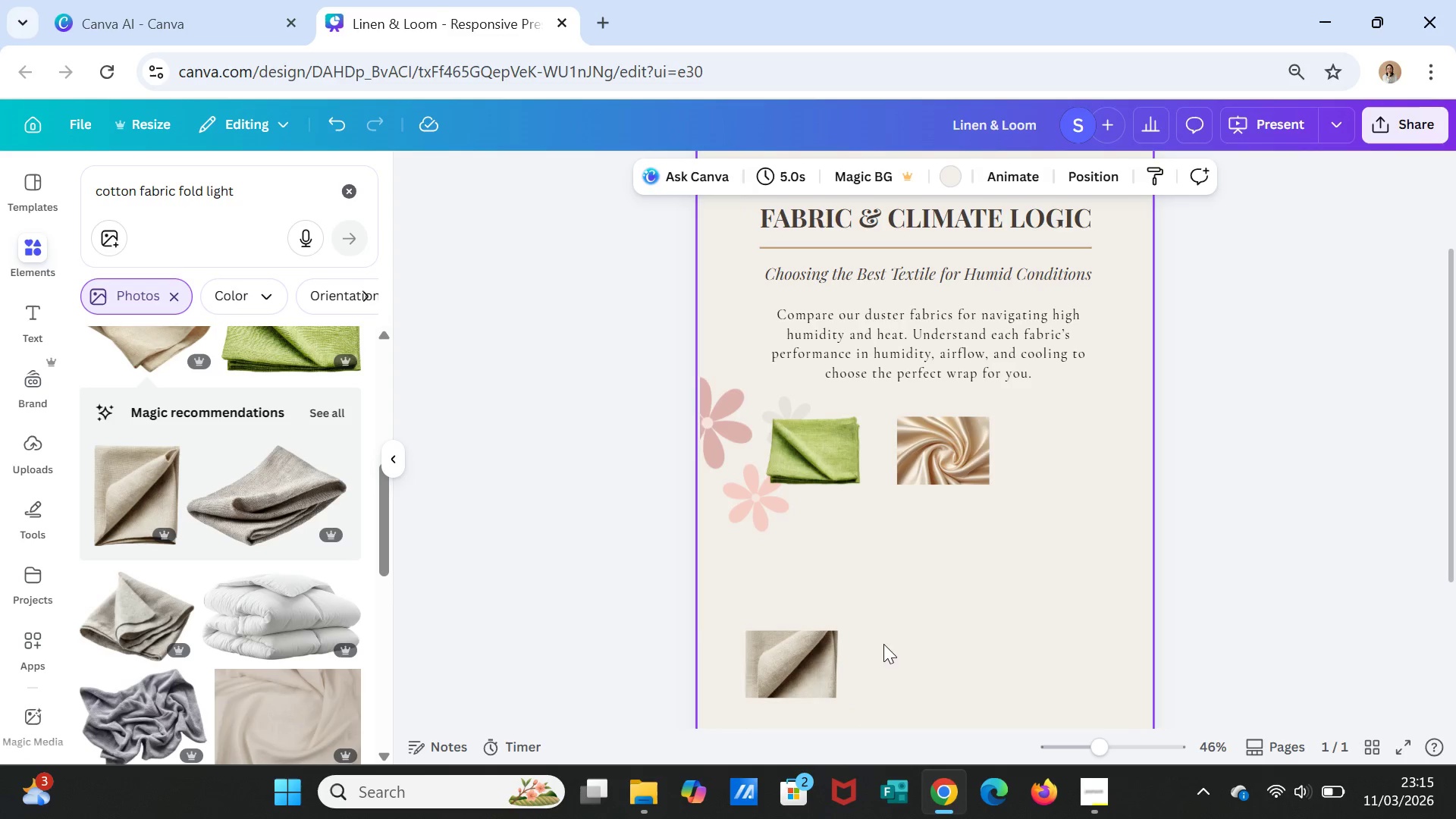 
left_click([800, 666])
 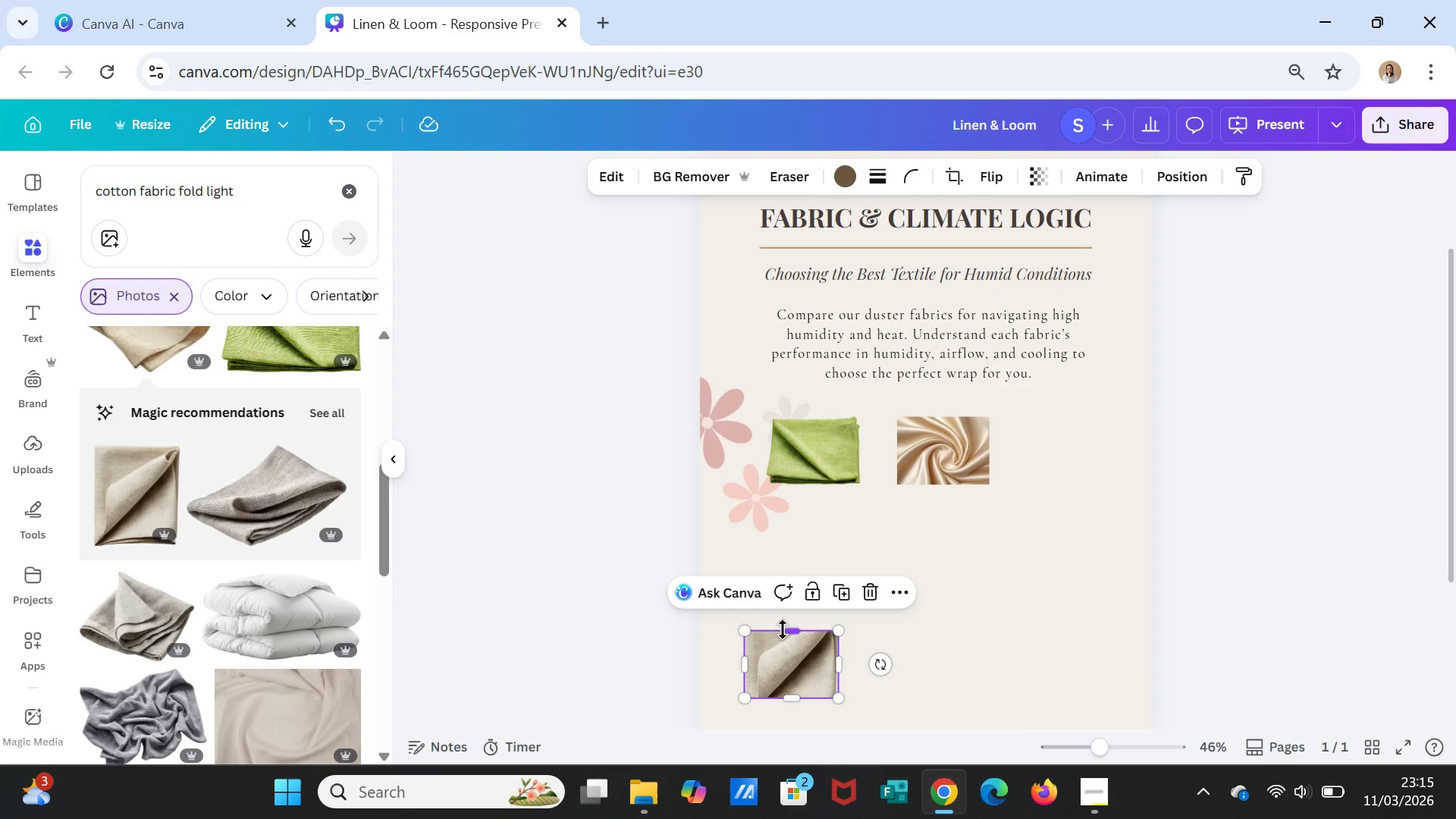 
left_click_drag(start_coordinate=[783, 629], to_coordinate=[784, 621])
 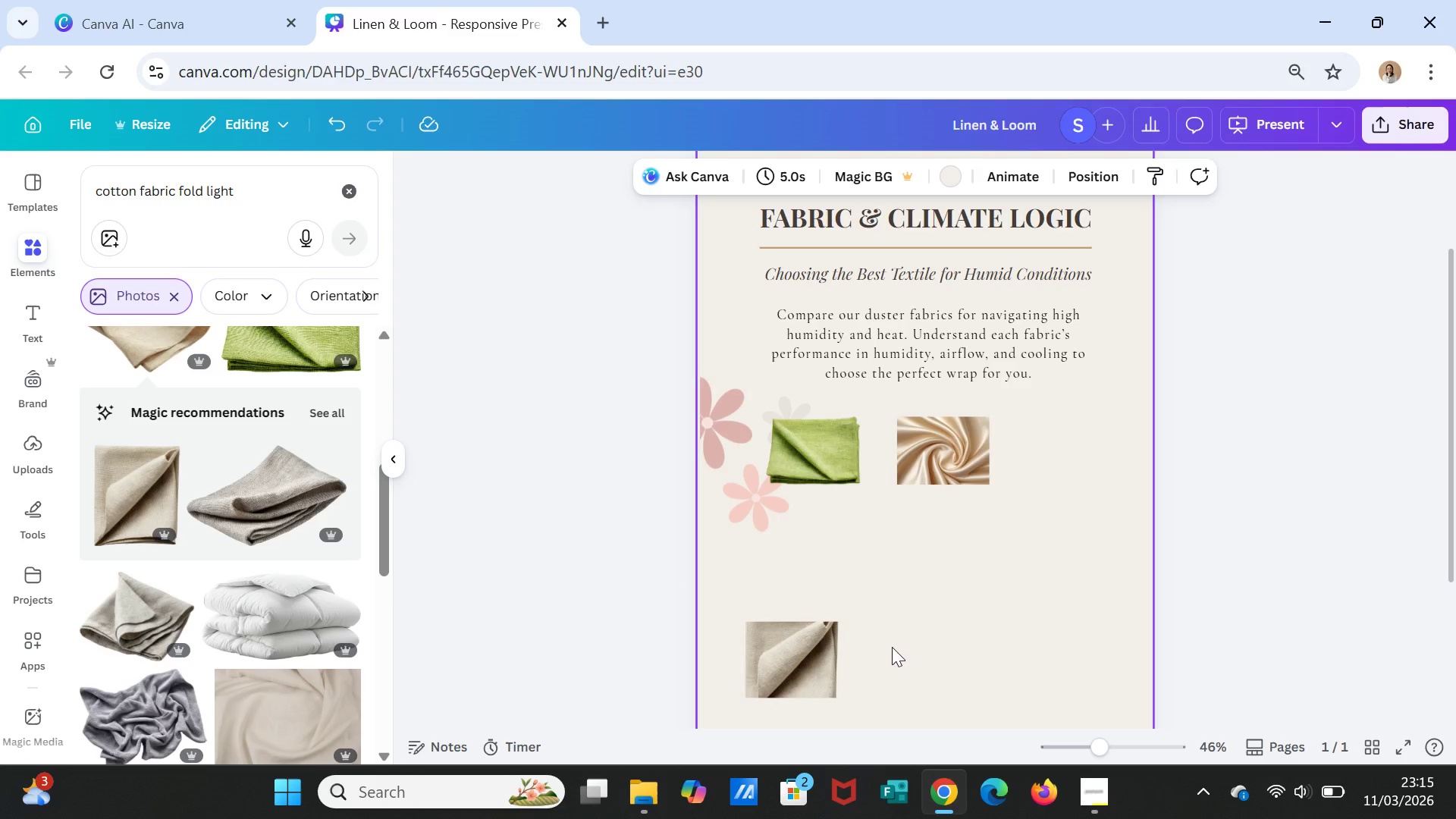 
left_click_drag(start_coordinate=[818, 650], to_coordinate=[793, 614])
 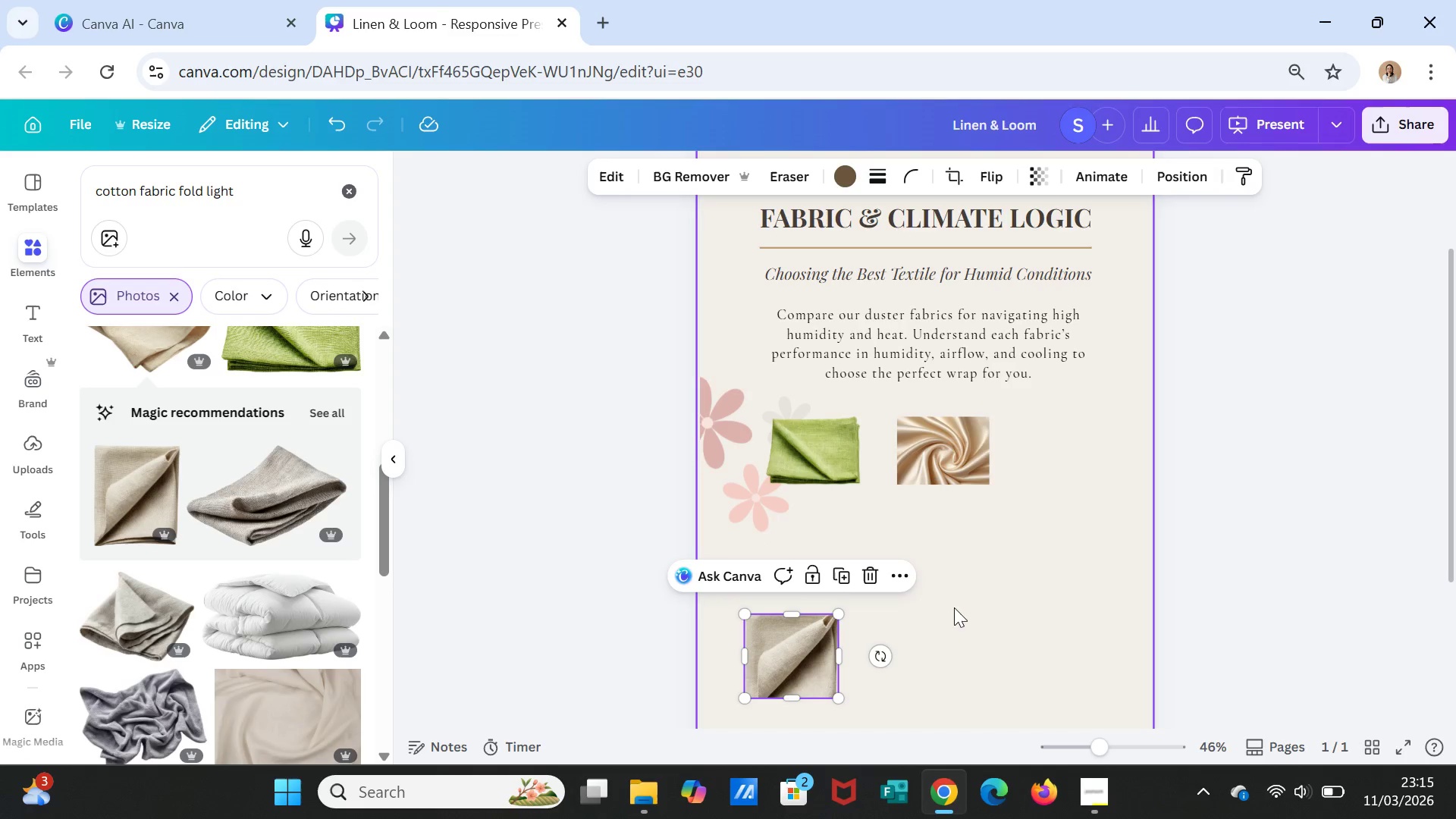 
left_click([954, 607])
 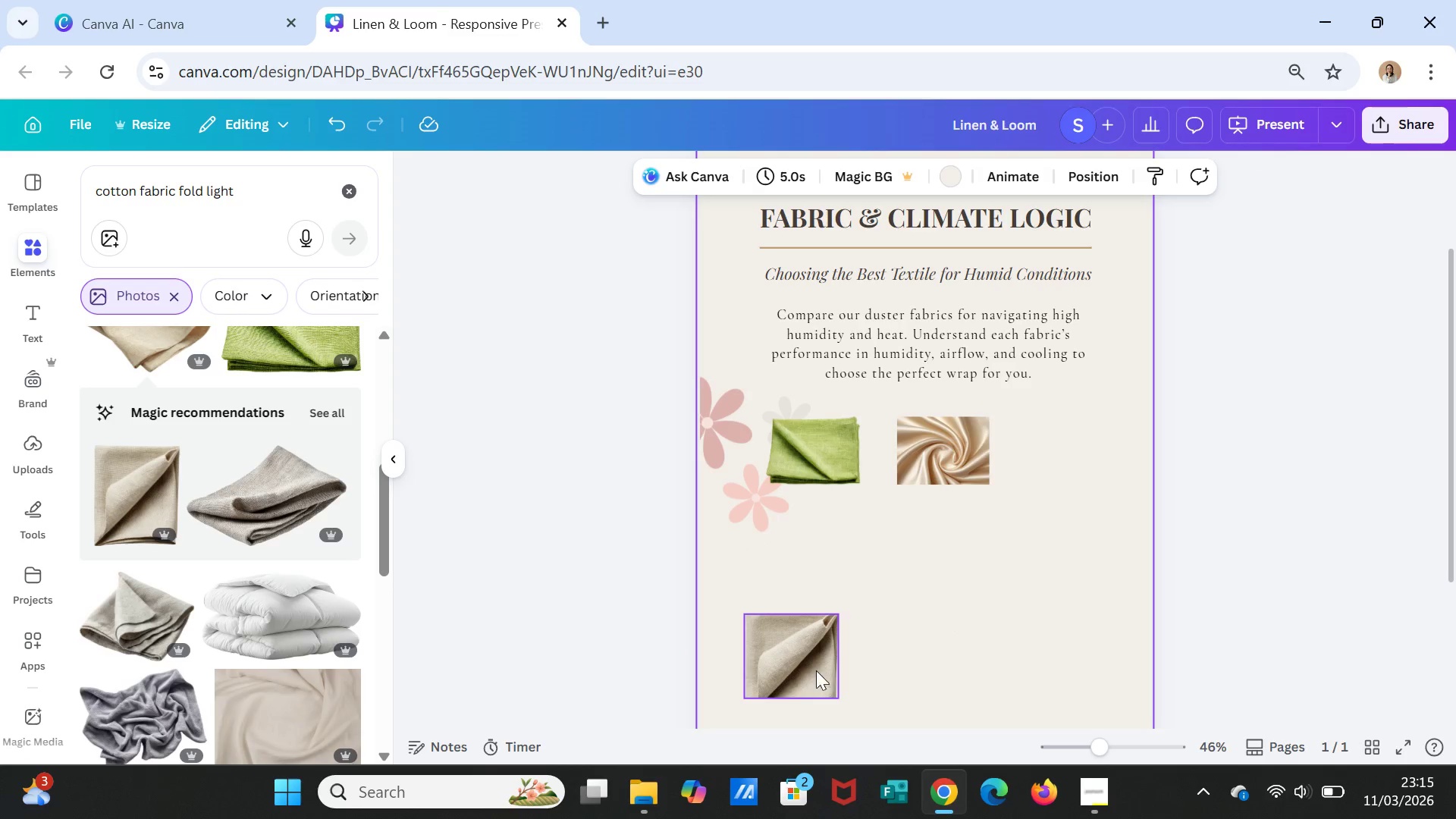 
left_click_drag(start_coordinate=[814, 671], to_coordinate=[1085, 468])
 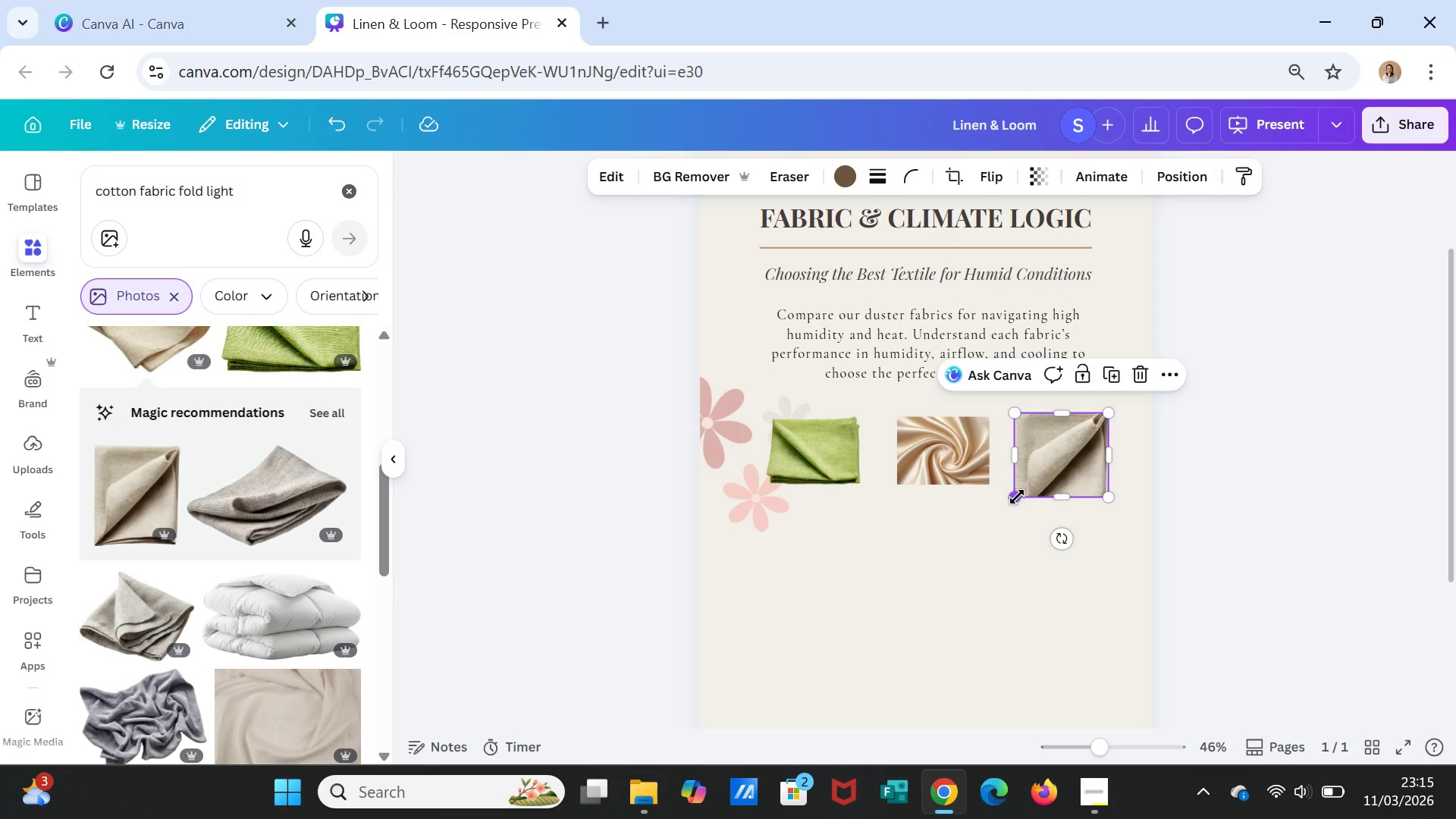 
left_click_drag(start_coordinate=[1016, 496], to_coordinate=[1024, 486])
 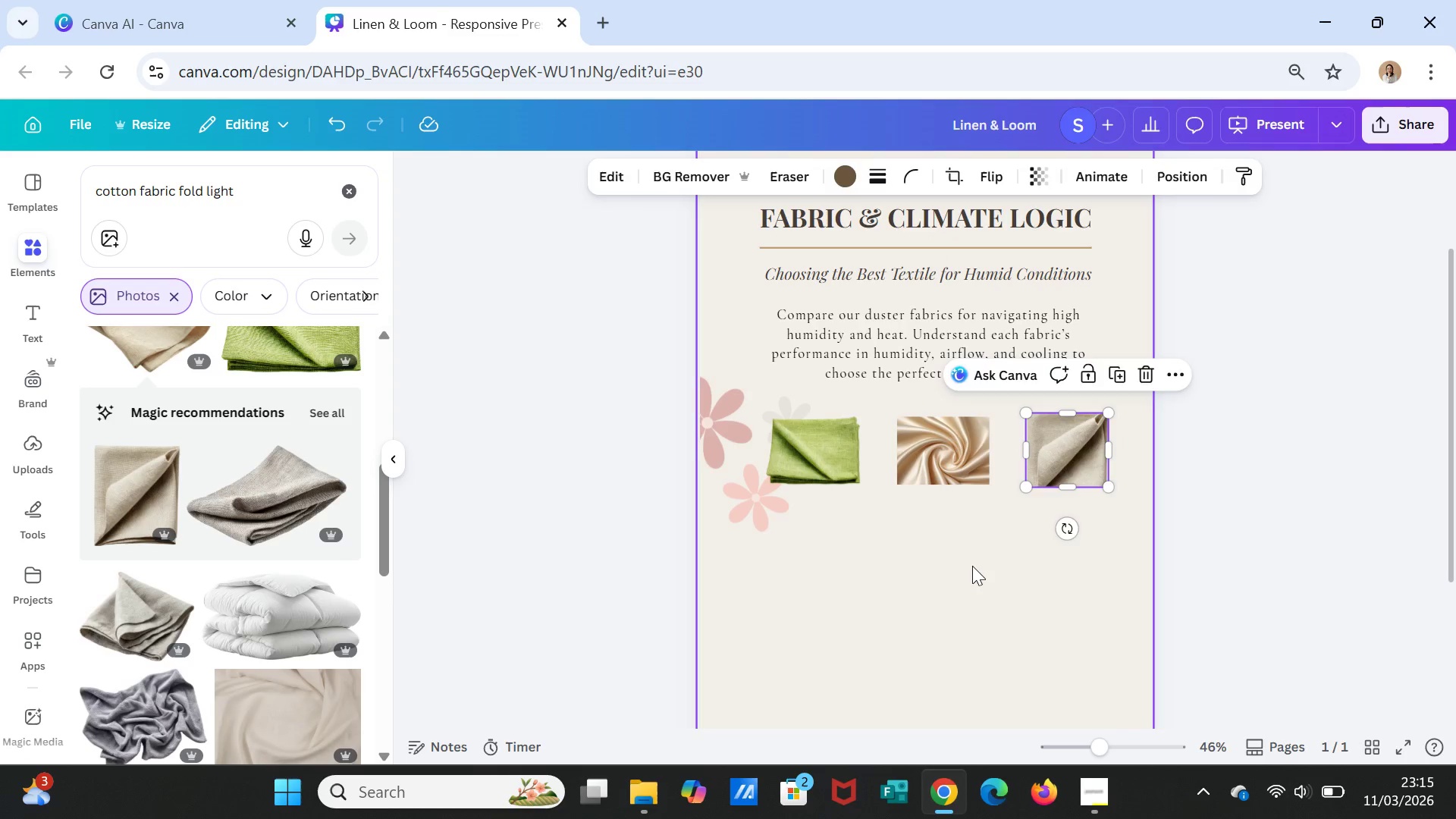 
left_click([972, 566])
 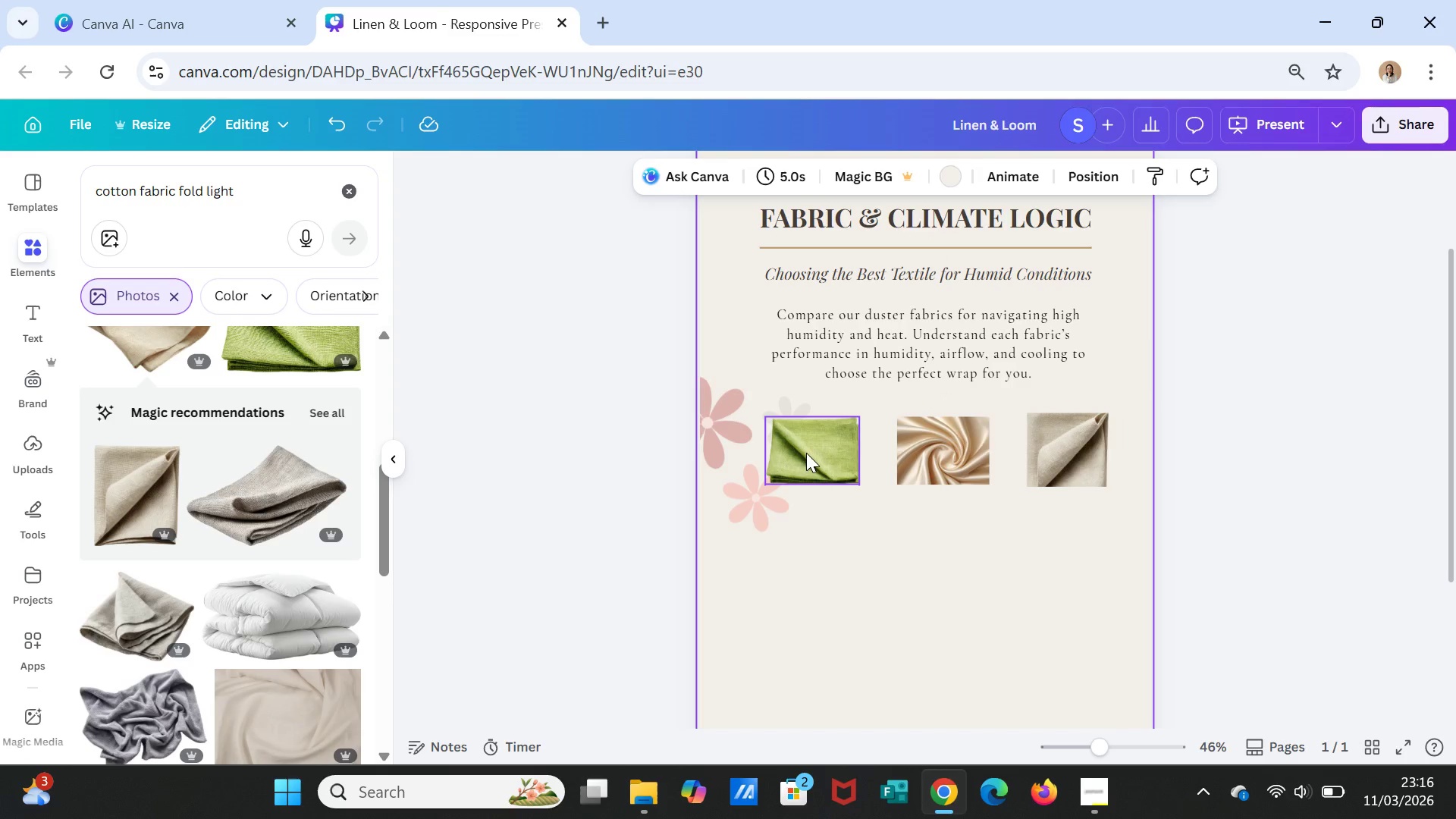 
left_click_drag(start_coordinate=[814, 447], to_coordinate=[819, 633])
 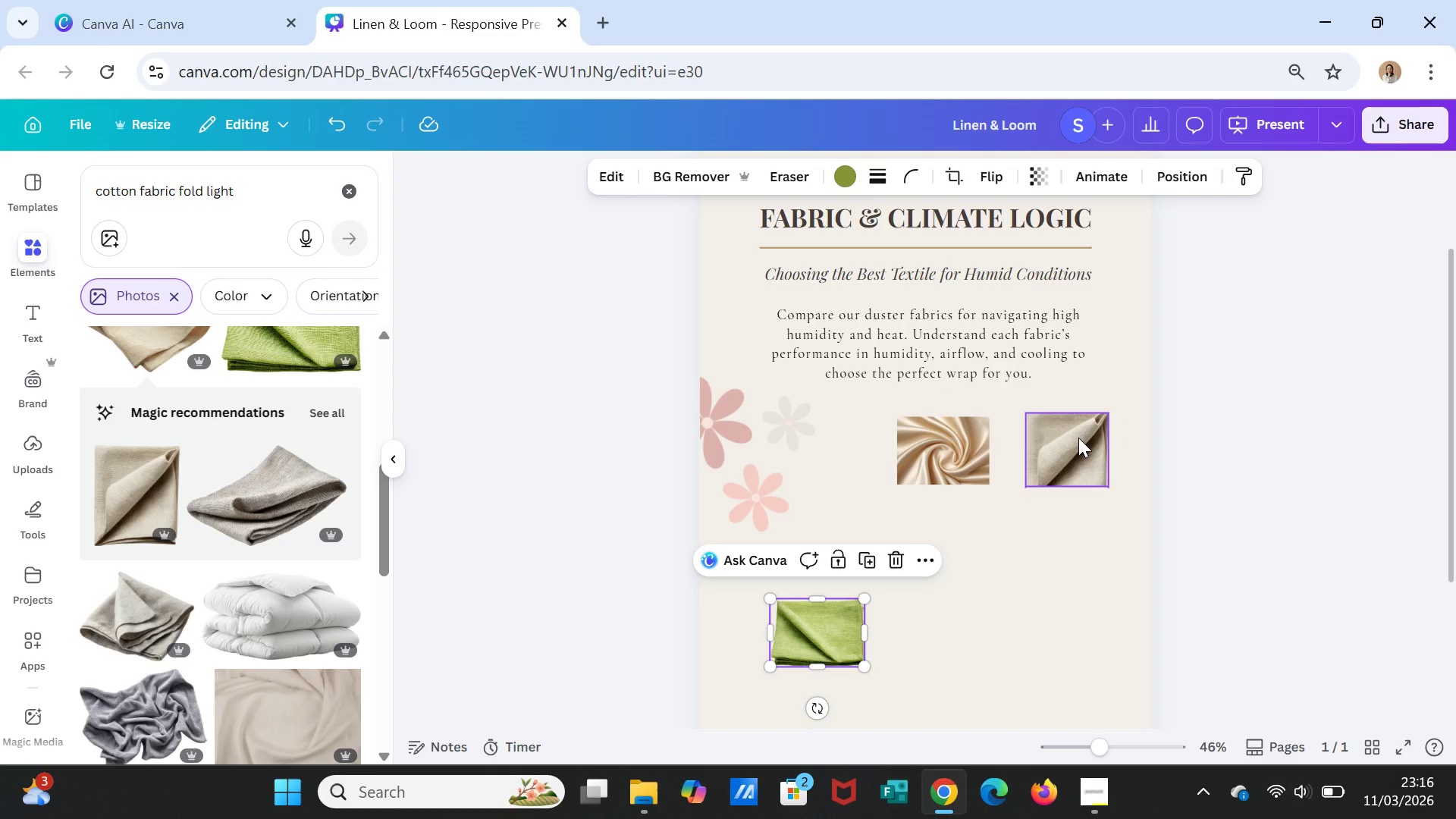 
left_click_drag(start_coordinate=[1078, 438], to_coordinate=[842, 441])
 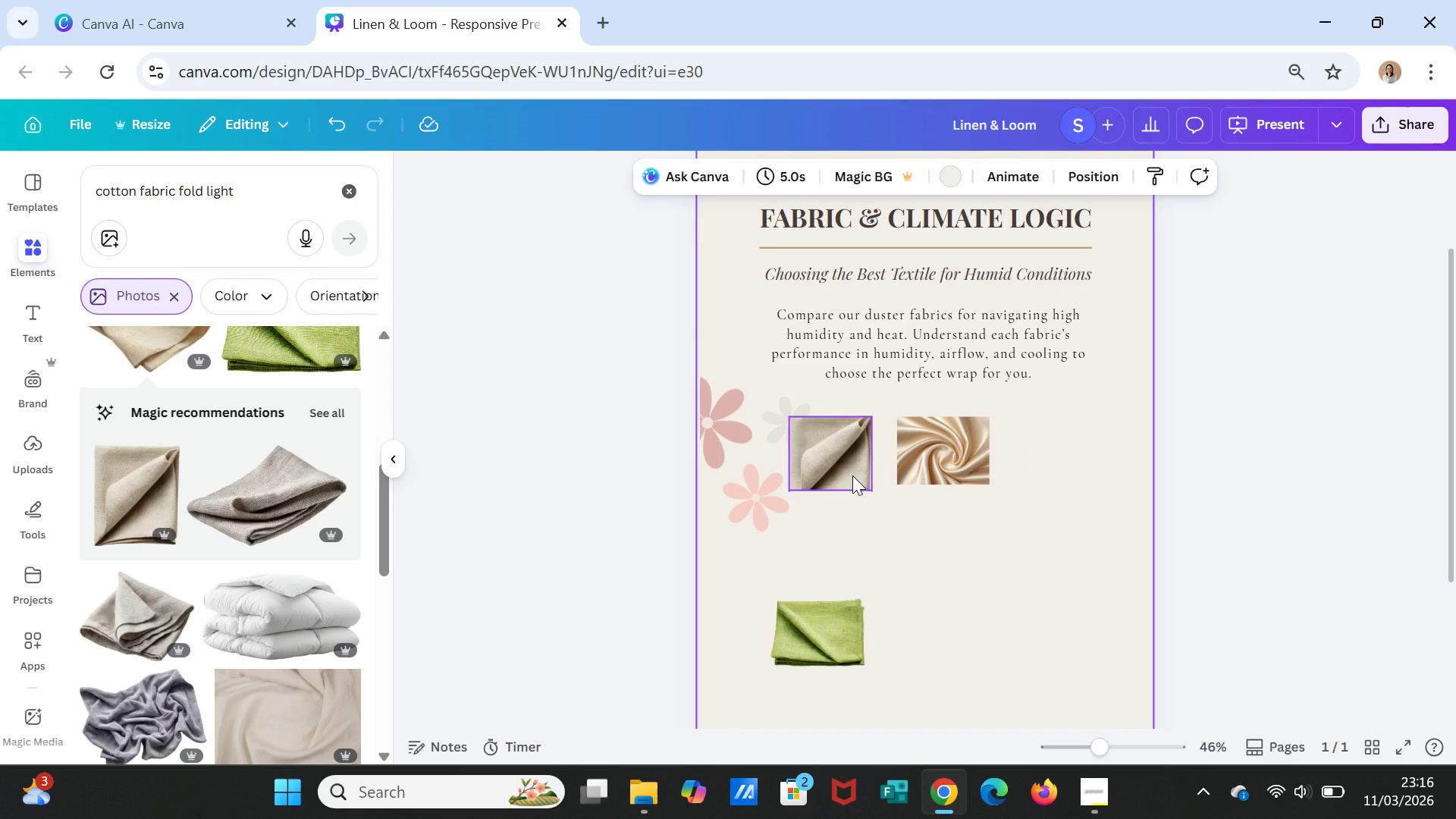 
left_click([852, 475])
 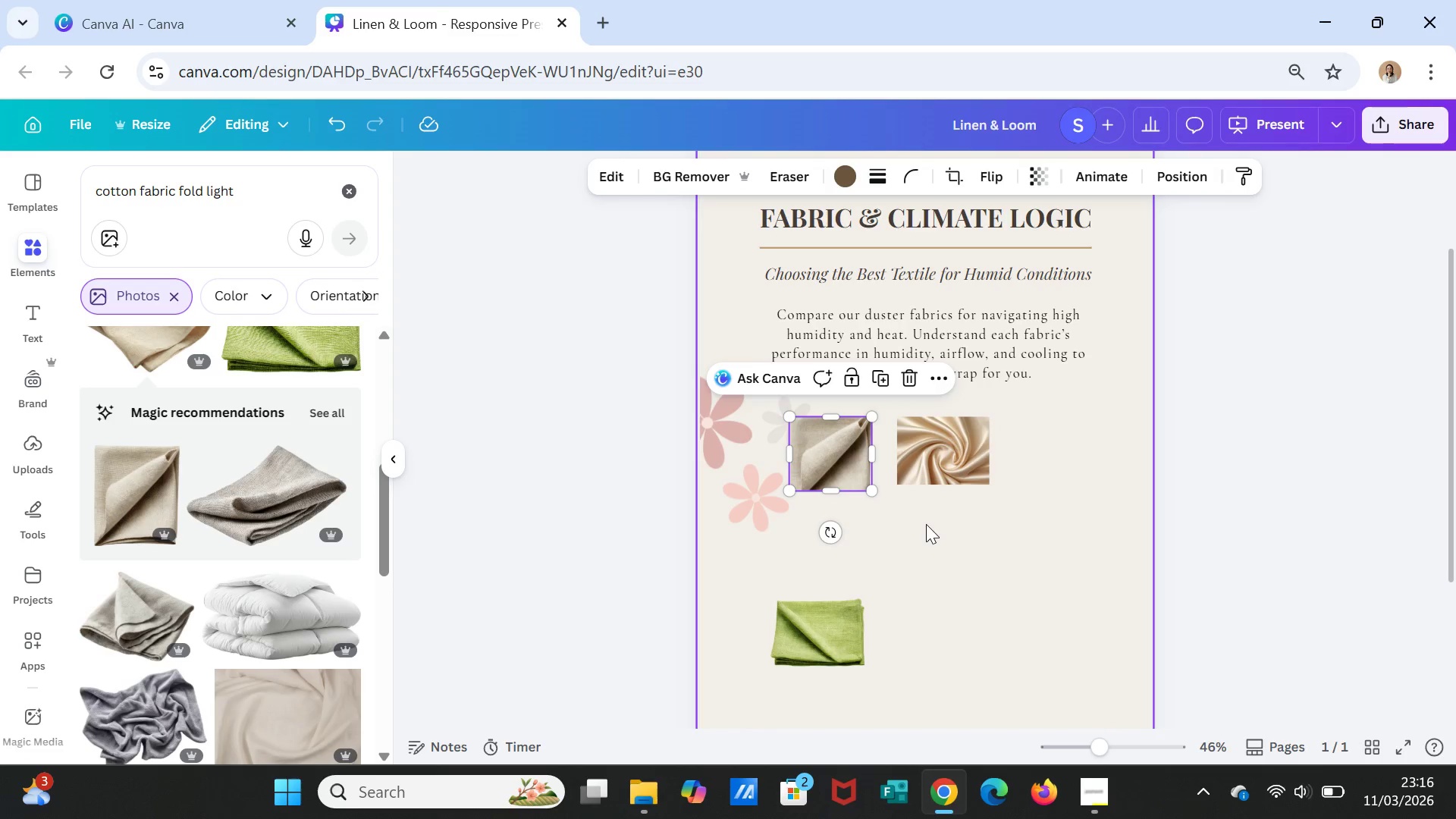 
left_click([926, 524])
 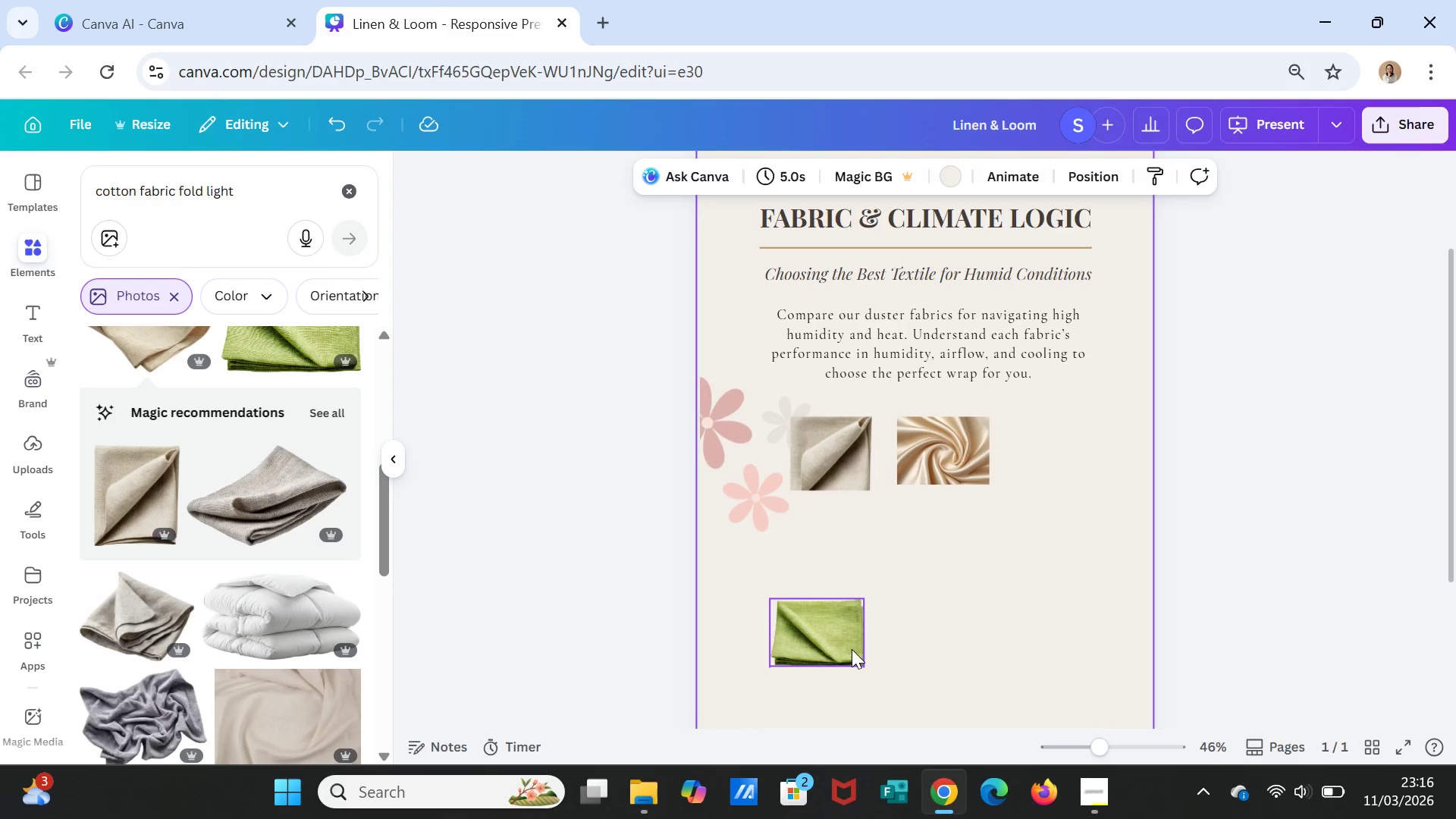 
left_click([845, 649])
 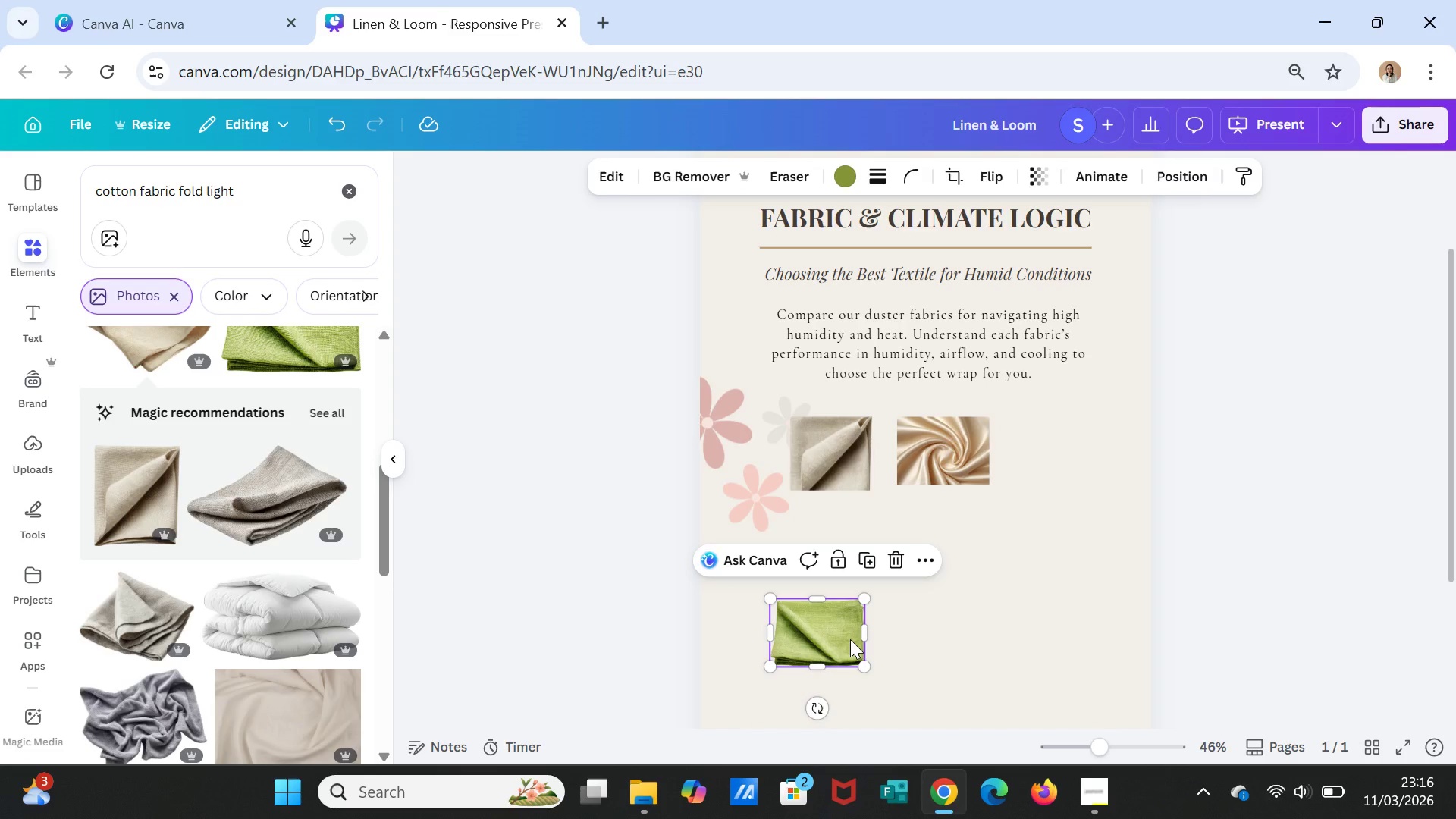 
key(Delete)
 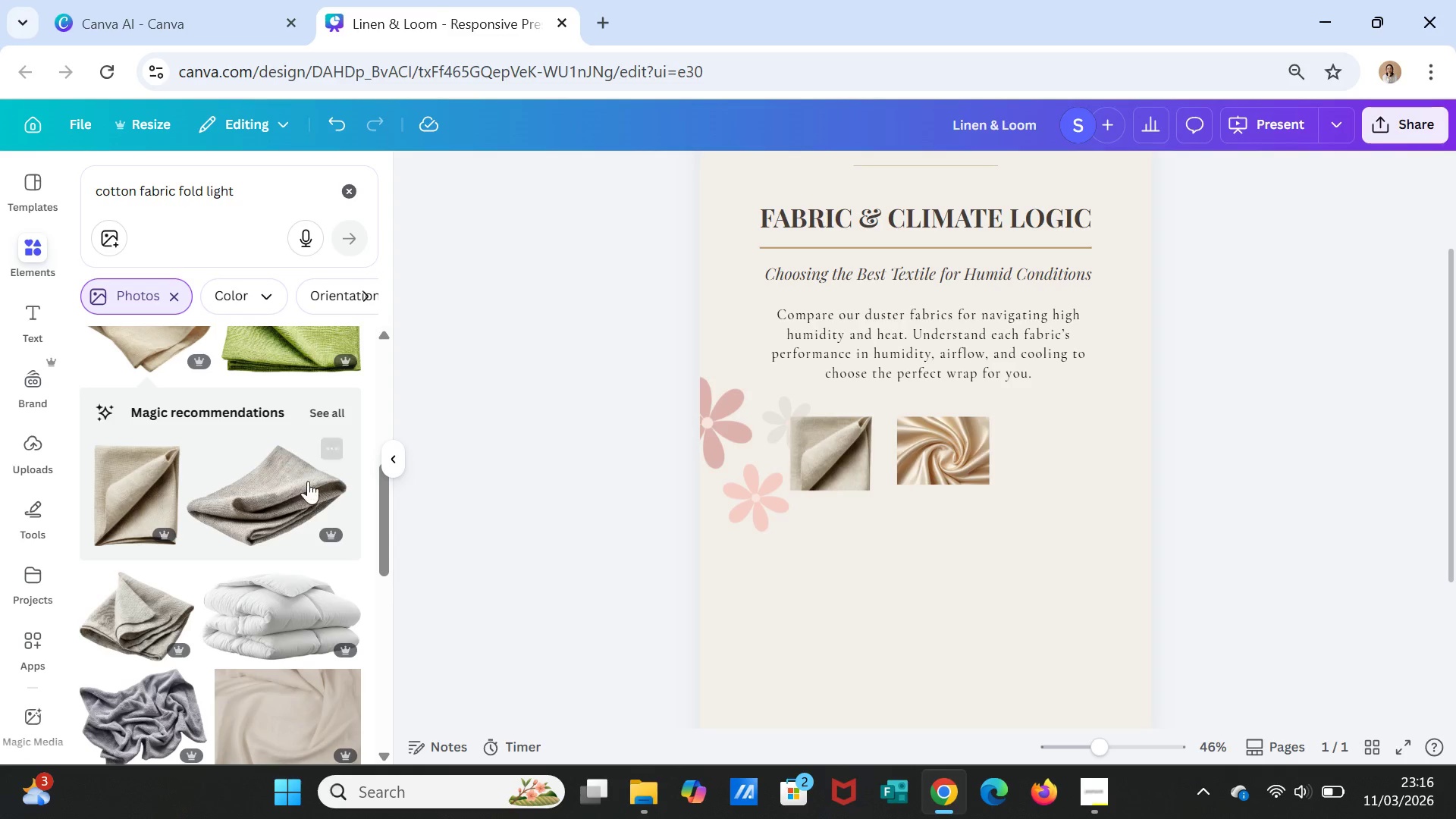 
scroll: coordinate [264, 631], scroll_direction: down, amount: 11.0
 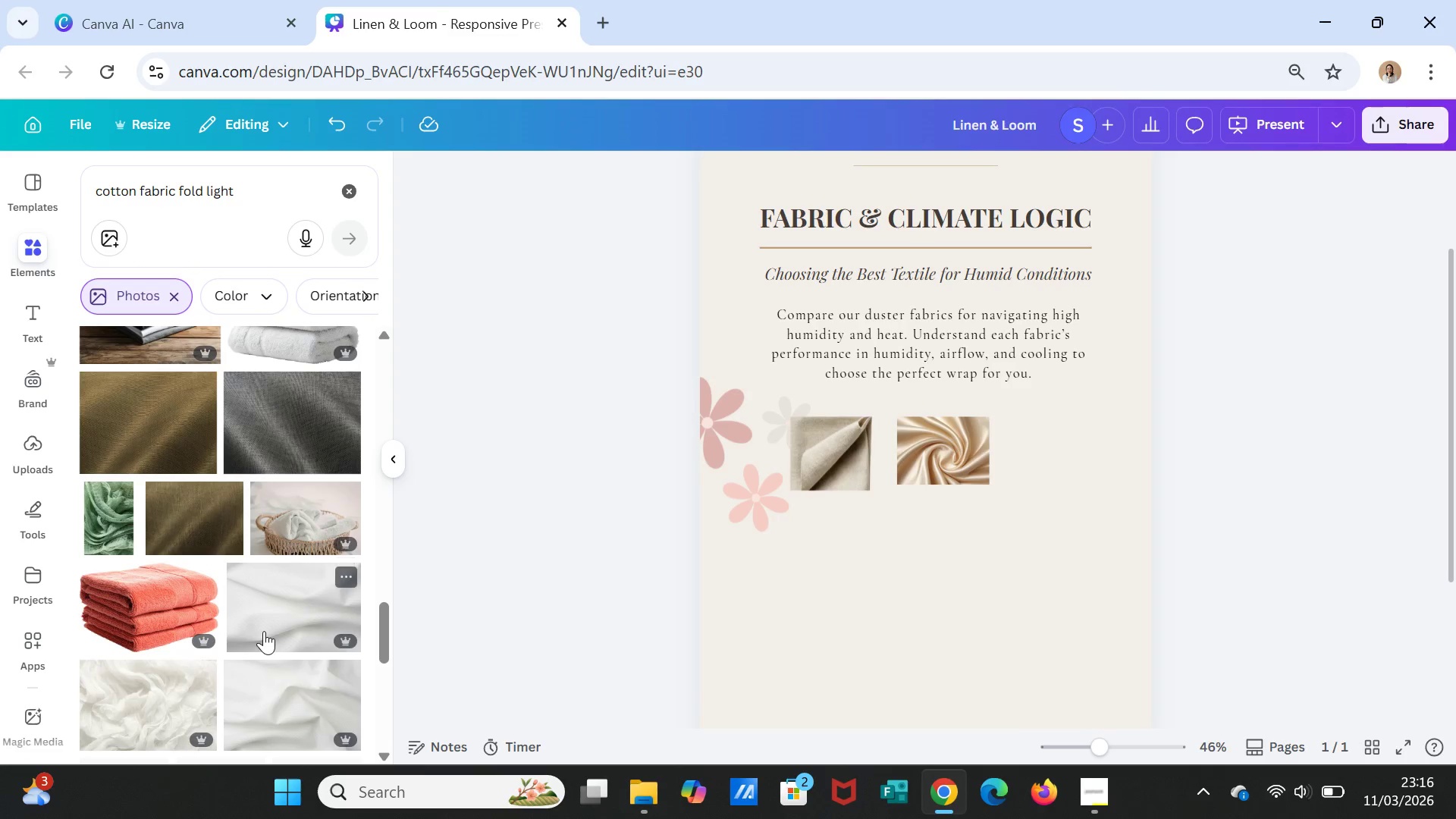 
scroll: coordinate [327, 666], scroll_direction: down, amount: 11.0
 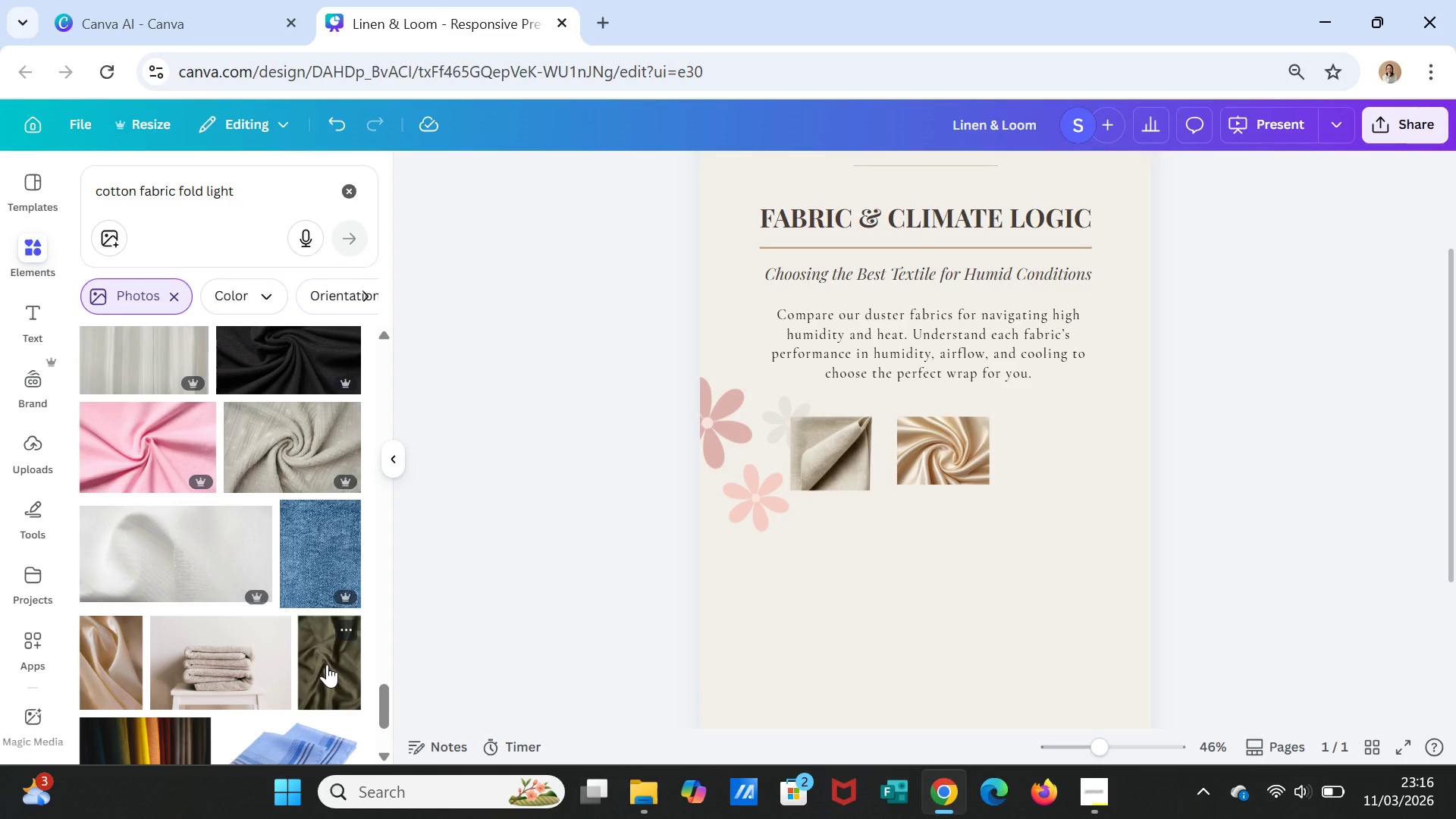 
scroll: coordinate [309, 650], scroll_direction: down, amount: 11.0
 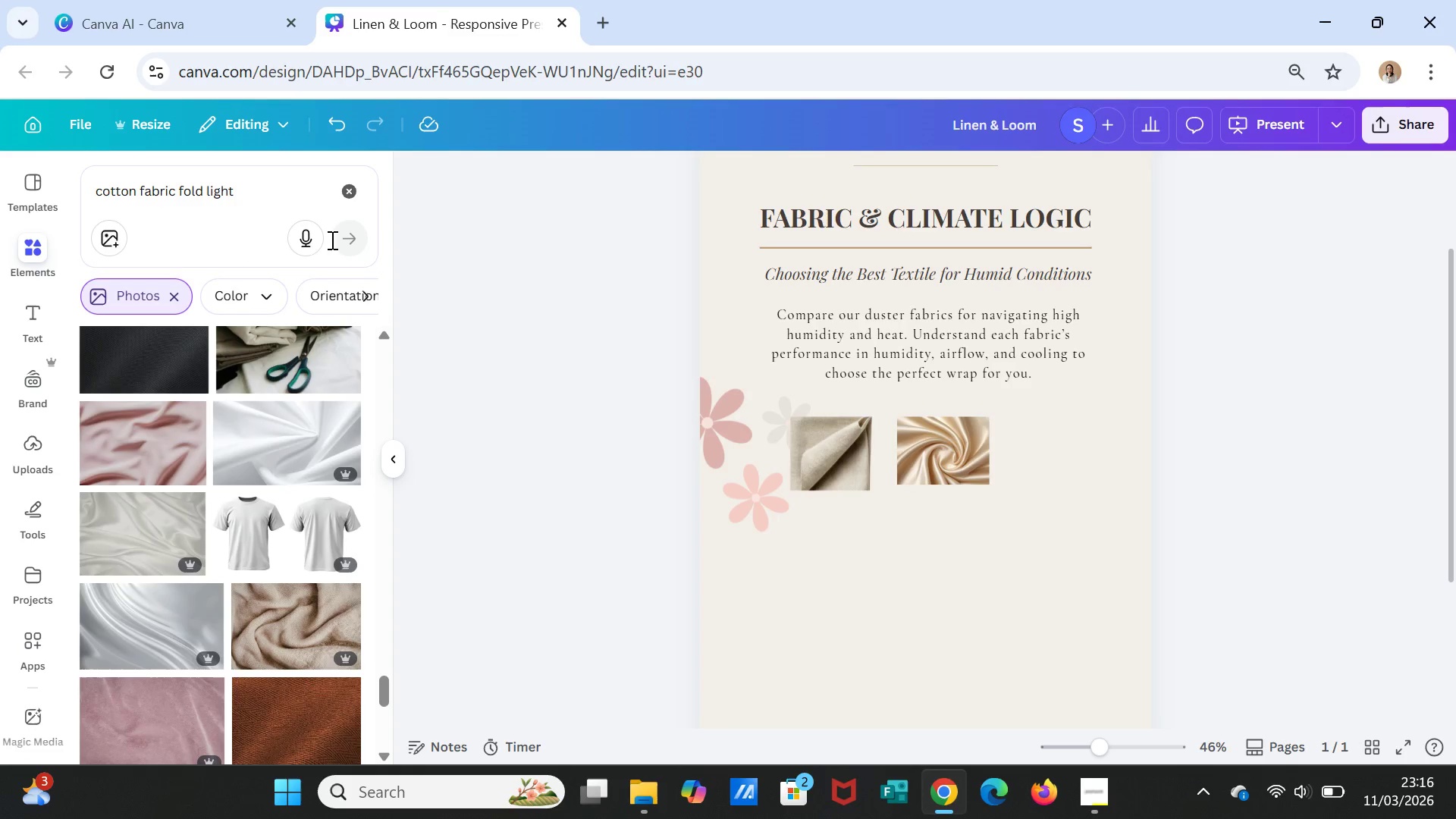 
scroll: coordinate [348, 438], scroll_direction: up, amount: 55.0
 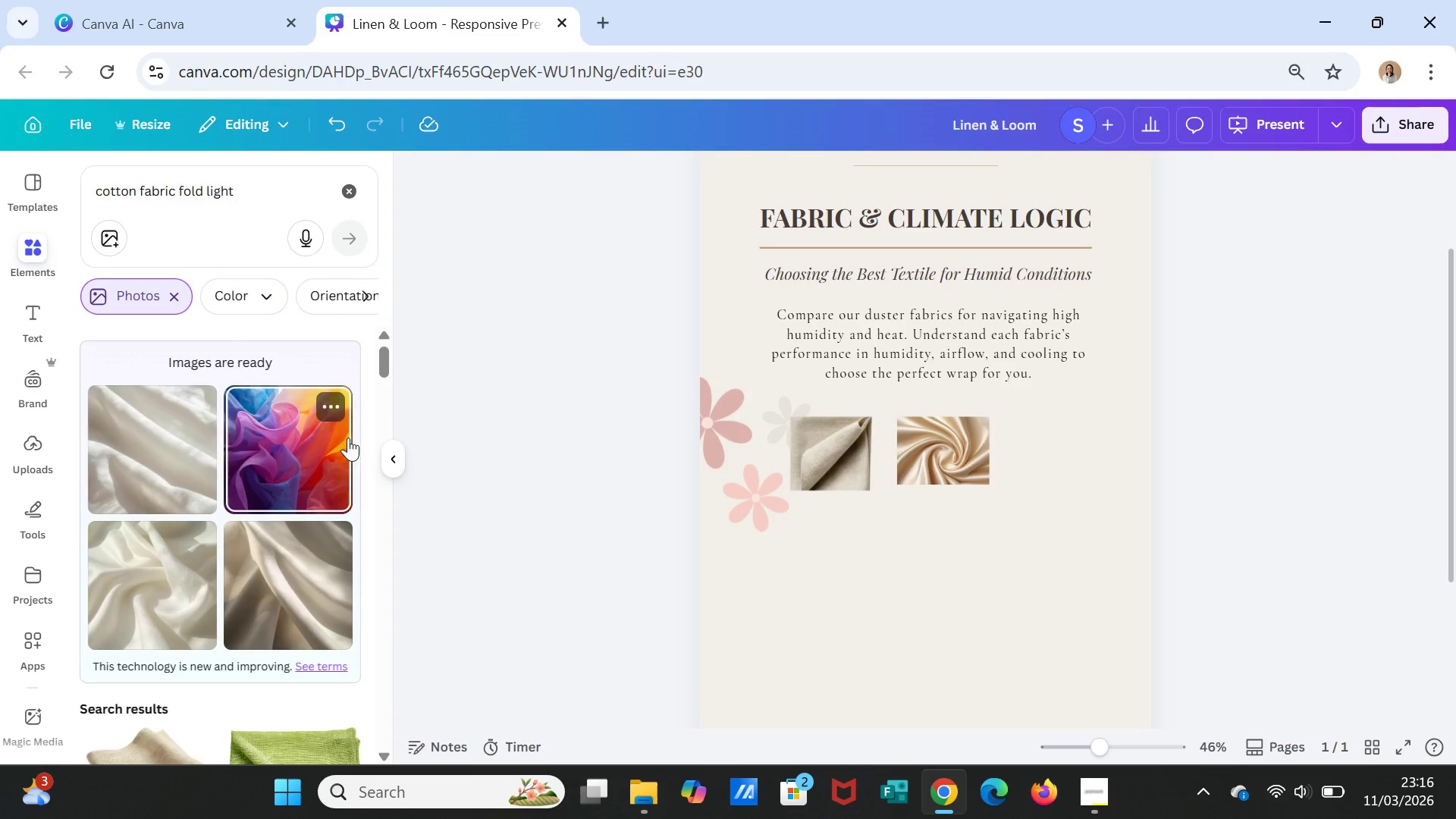 
scroll: coordinate [295, 542], scroll_direction: down, amount: 3.0
 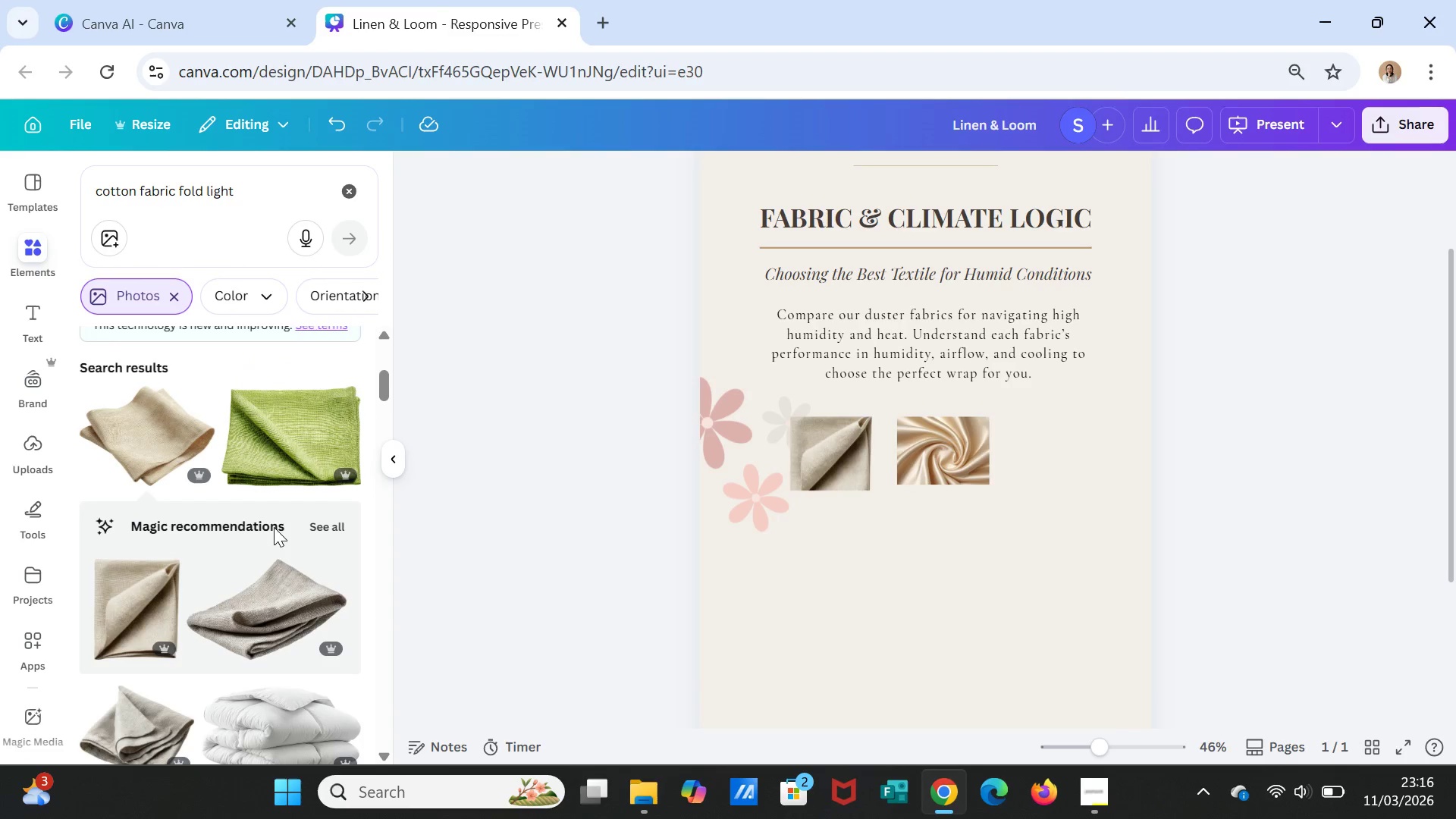 
double_click([324, 520])
 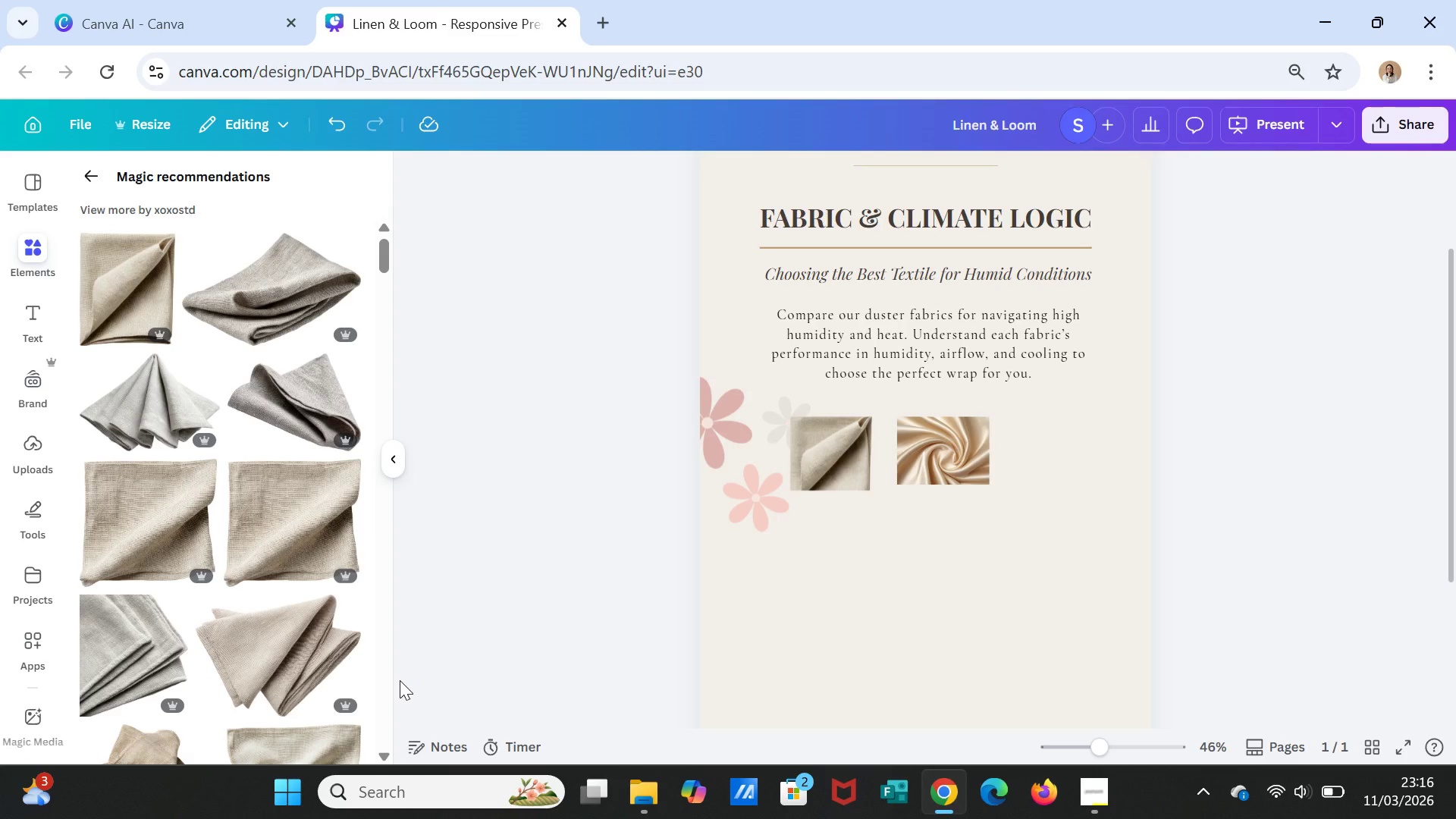 
wait(7.19)
 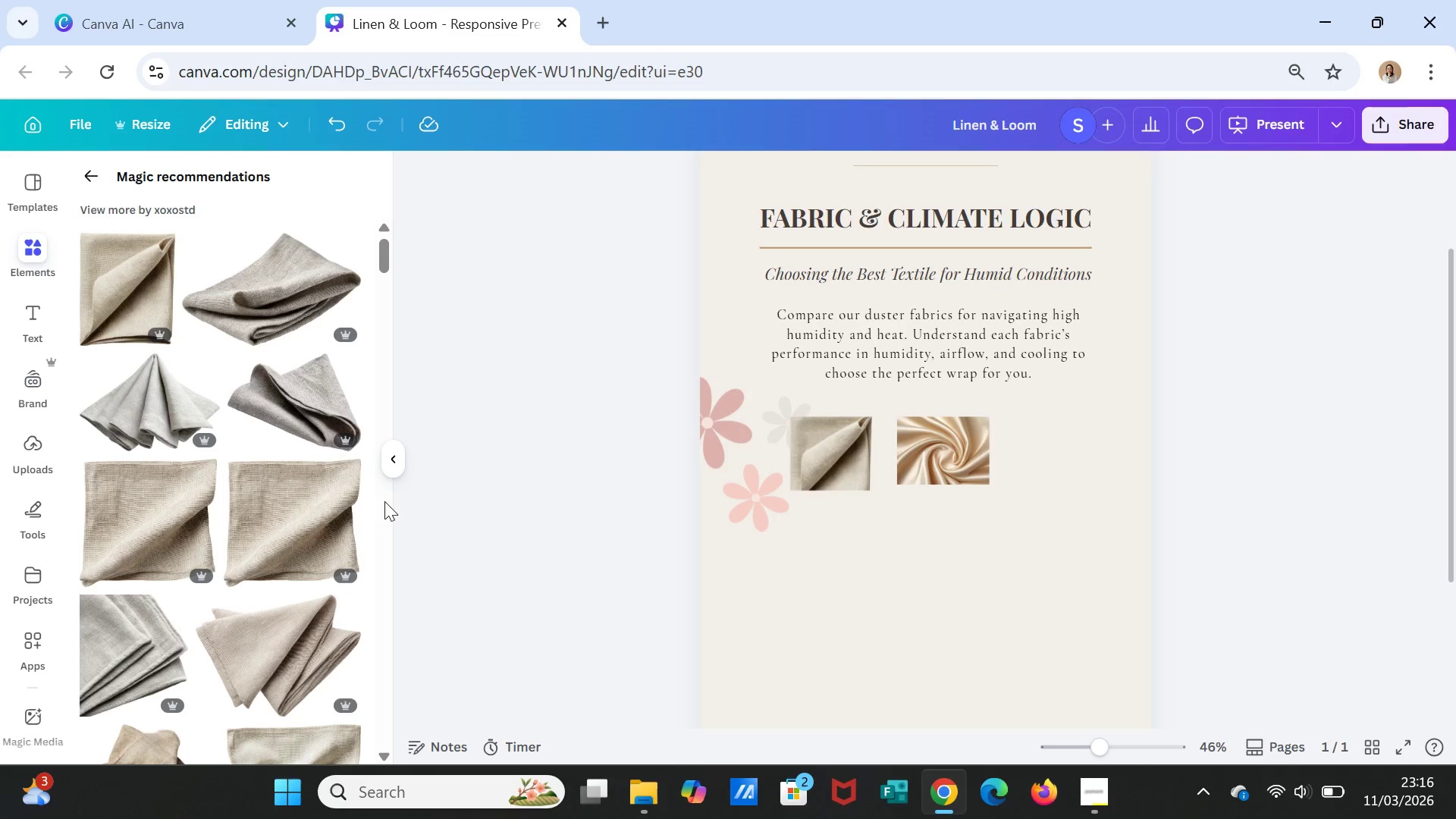 
scroll: coordinate [300, 690], scroll_direction: down, amount: 4.0
 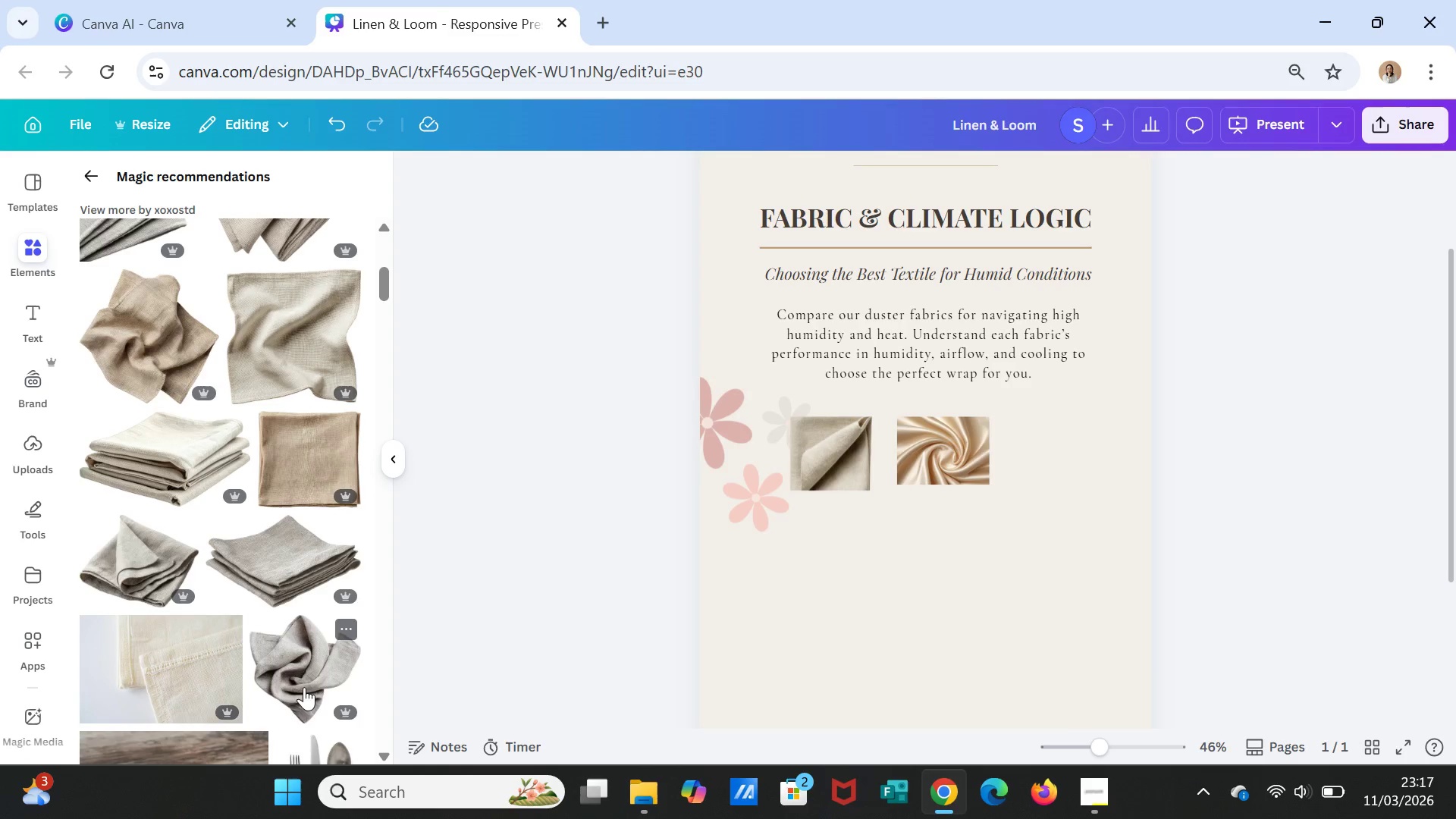 
wait(5.7)
 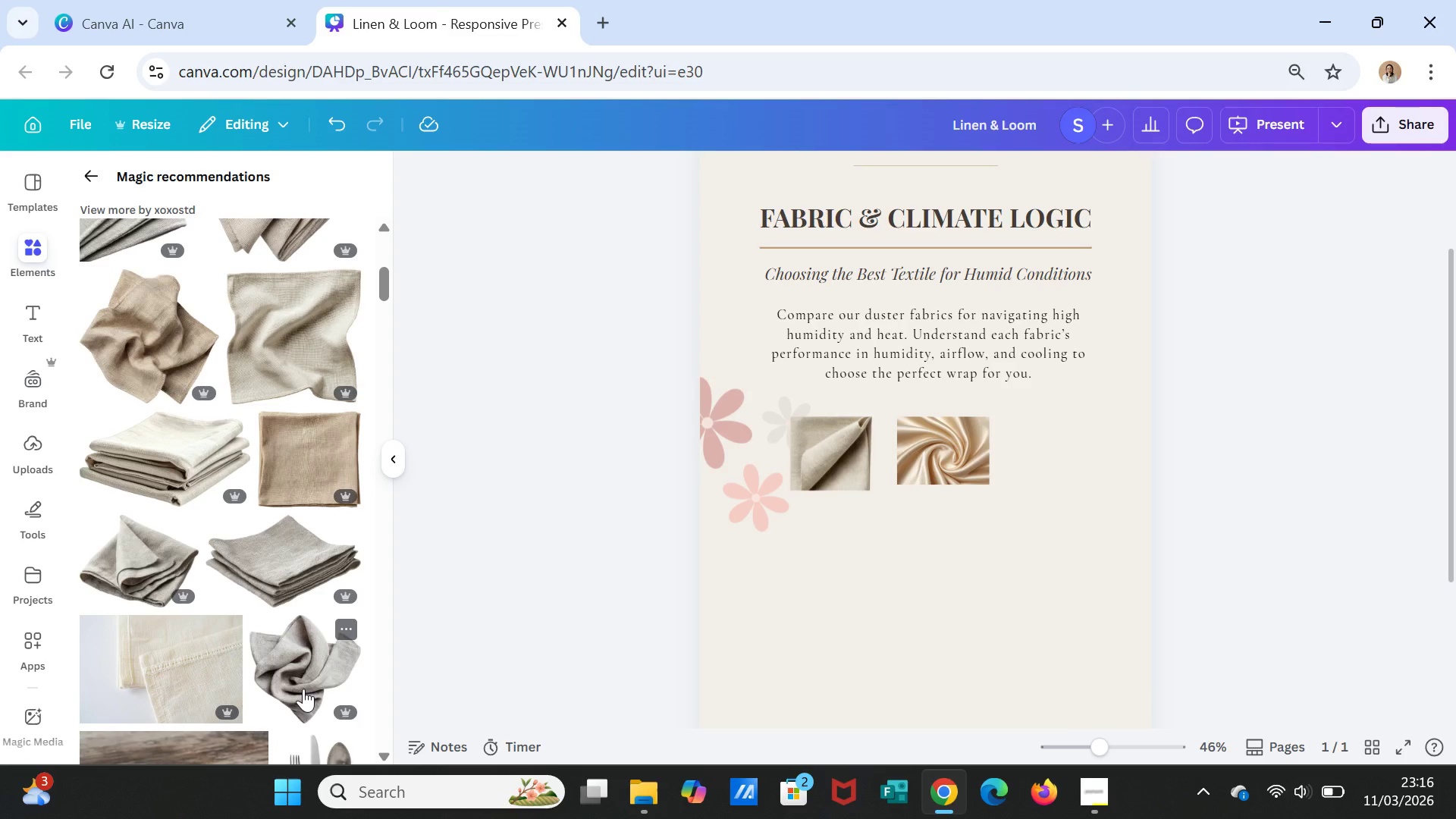 
left_click([293, 561])
 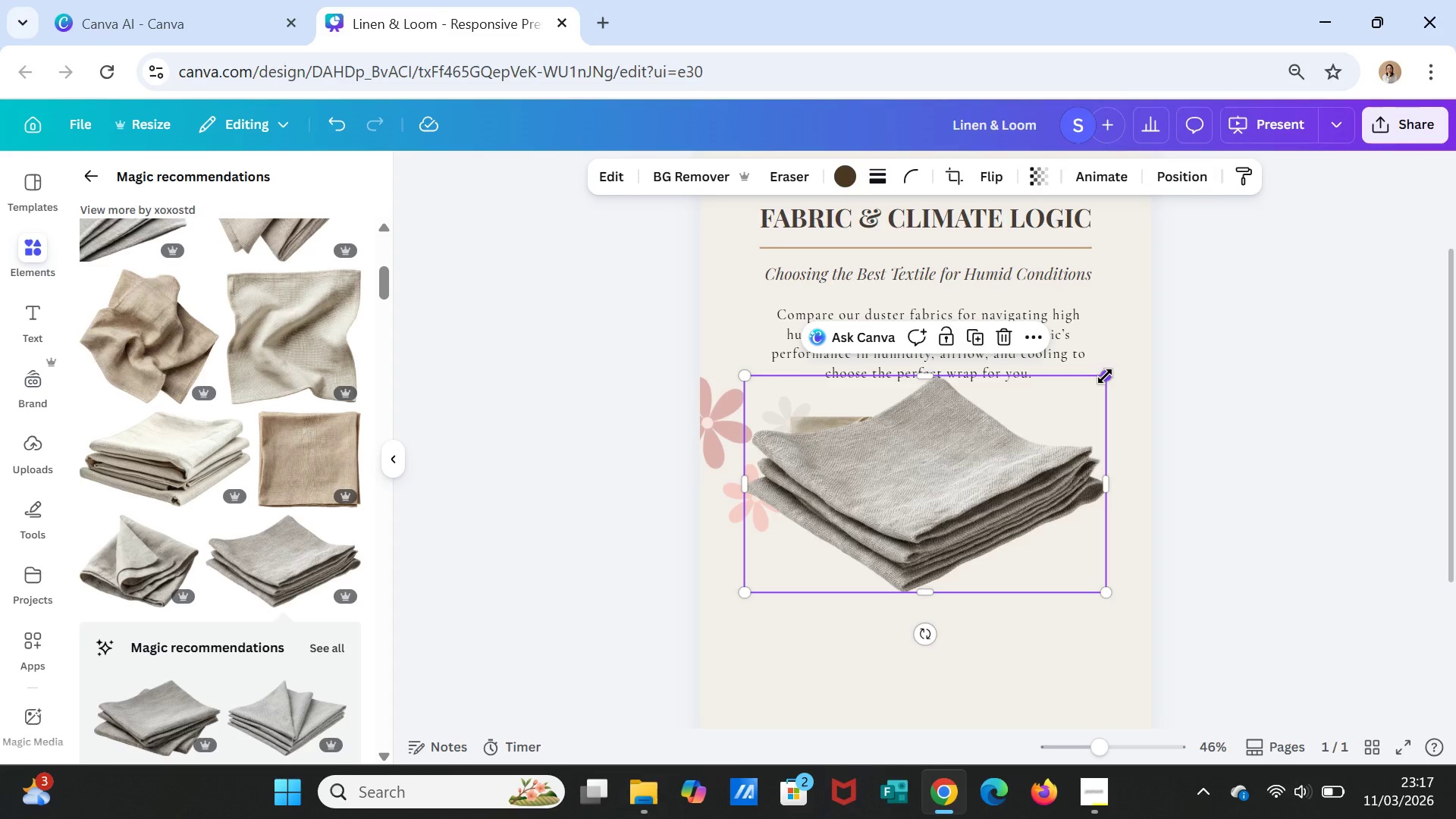 
key(Delete)
 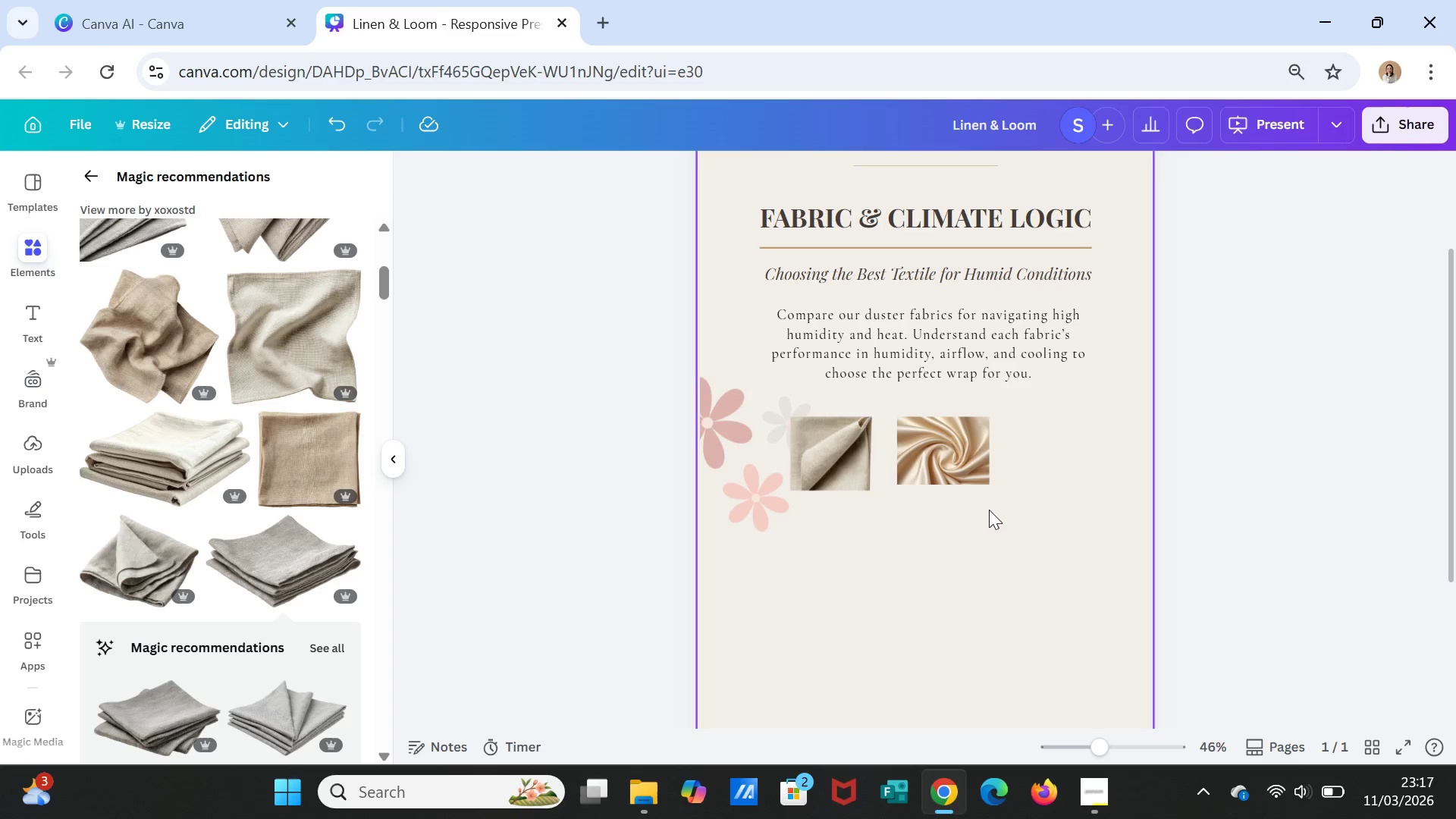 
left_click([964, 473])
 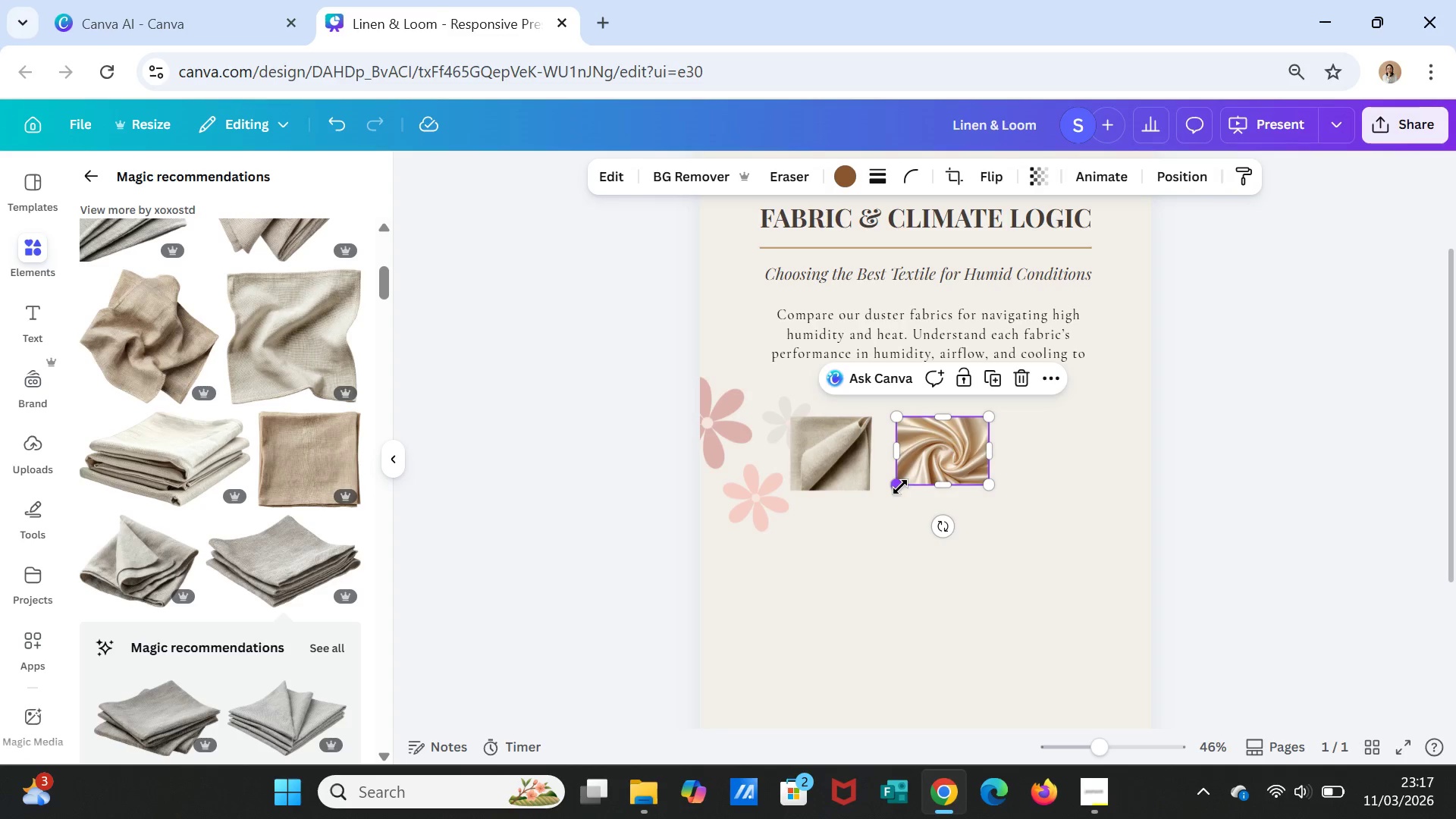 
left_click_drag(start_coordinate=[899, 488], to_coordinate=[897, 495])
 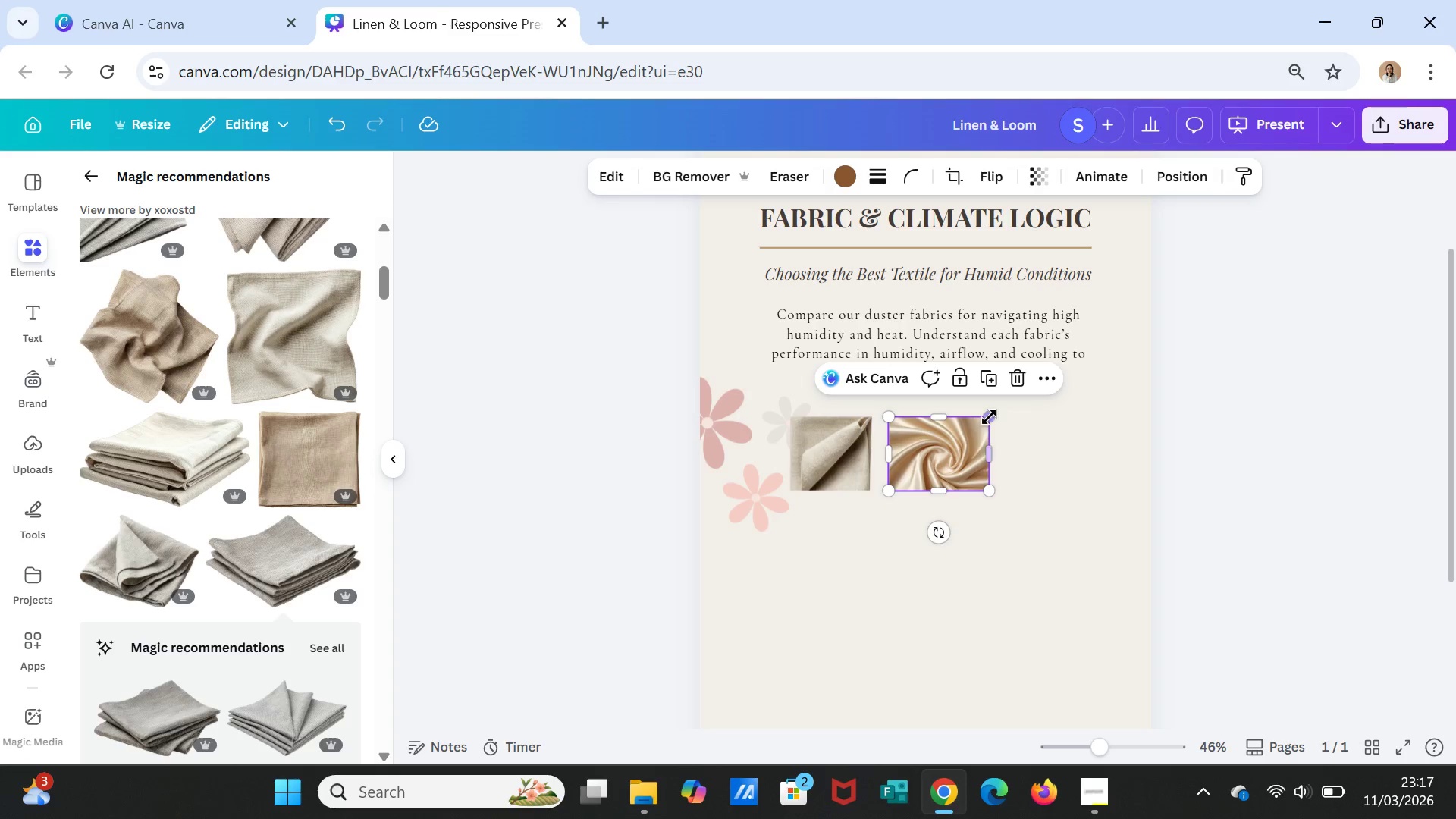 
left_click_drag(start_coordinate=[989, 416], to_coordinate=[971, 427])
 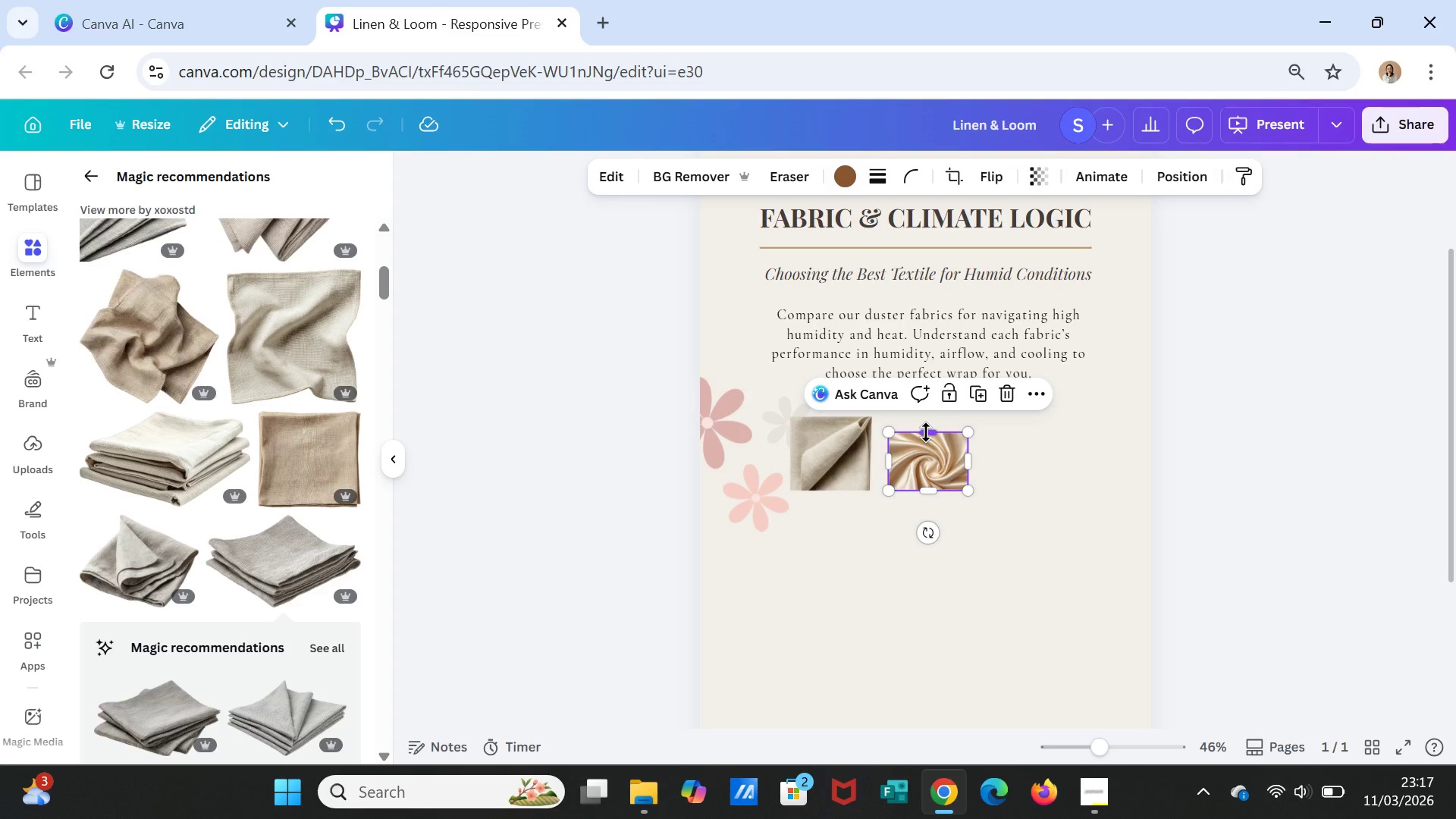 
left_click_drag(start_coordinate=[926, 432], to_coordinate=[927, 421])
 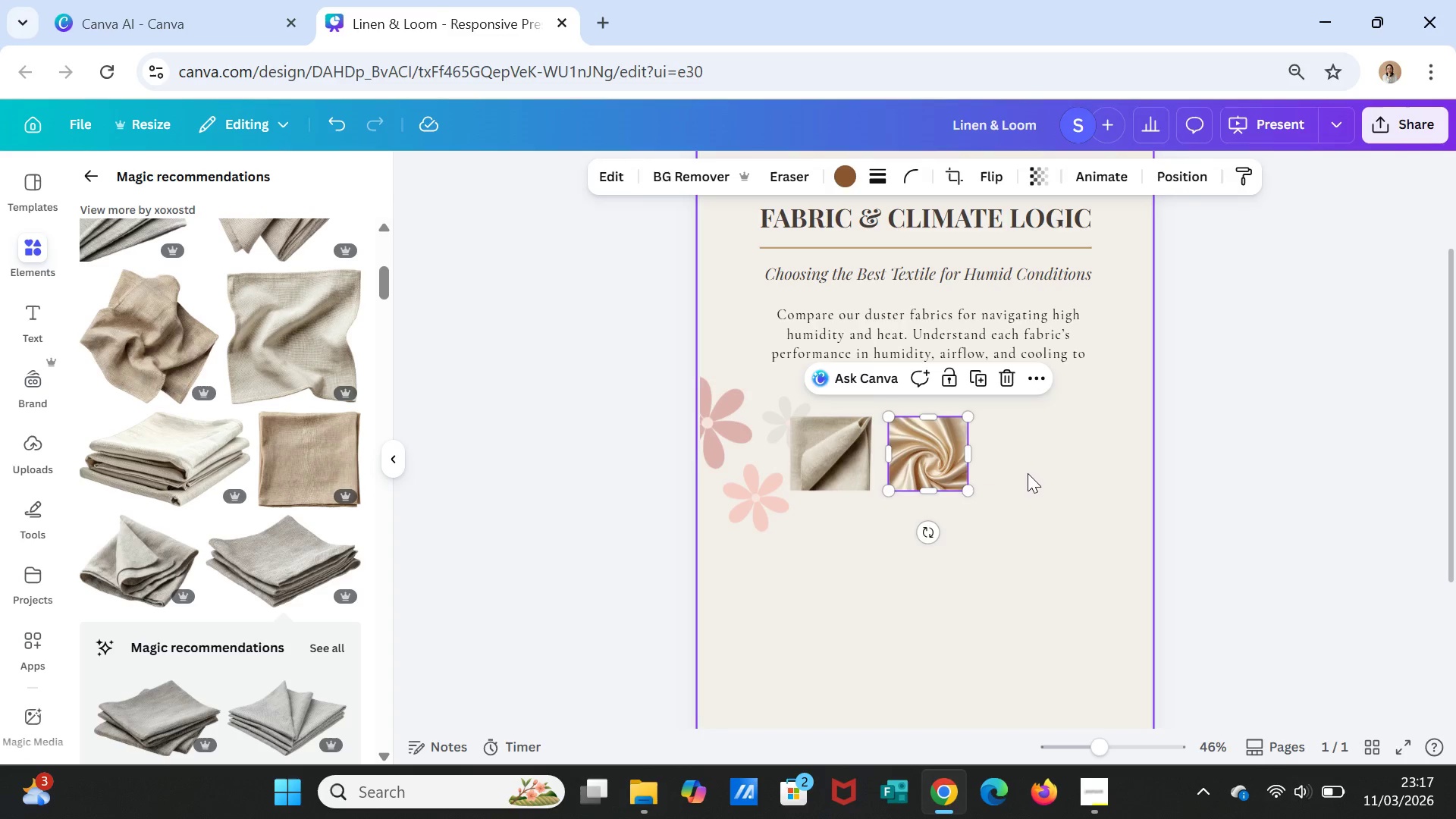 
left_click([1028, 473])
 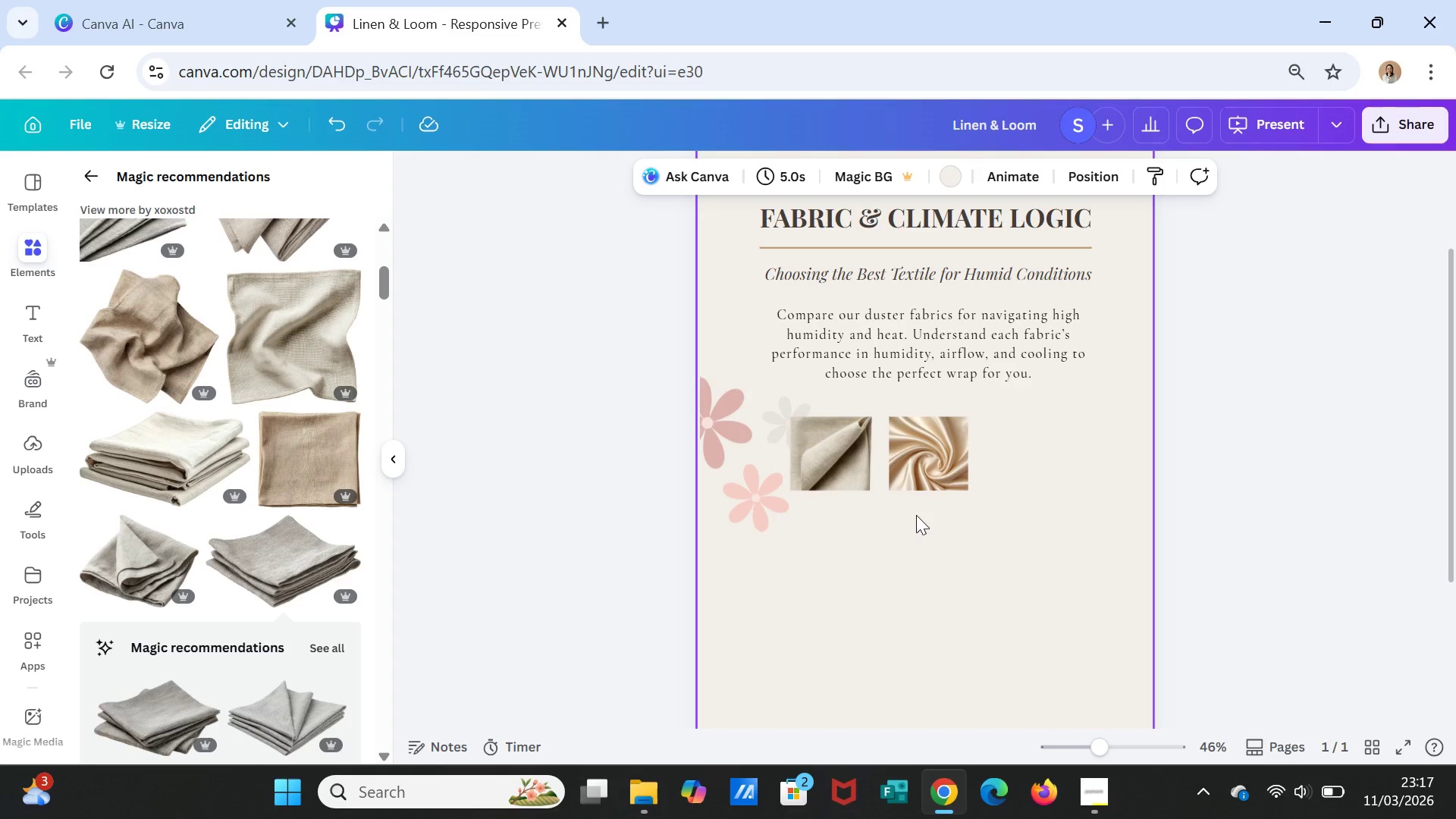 
wait(12.12)
 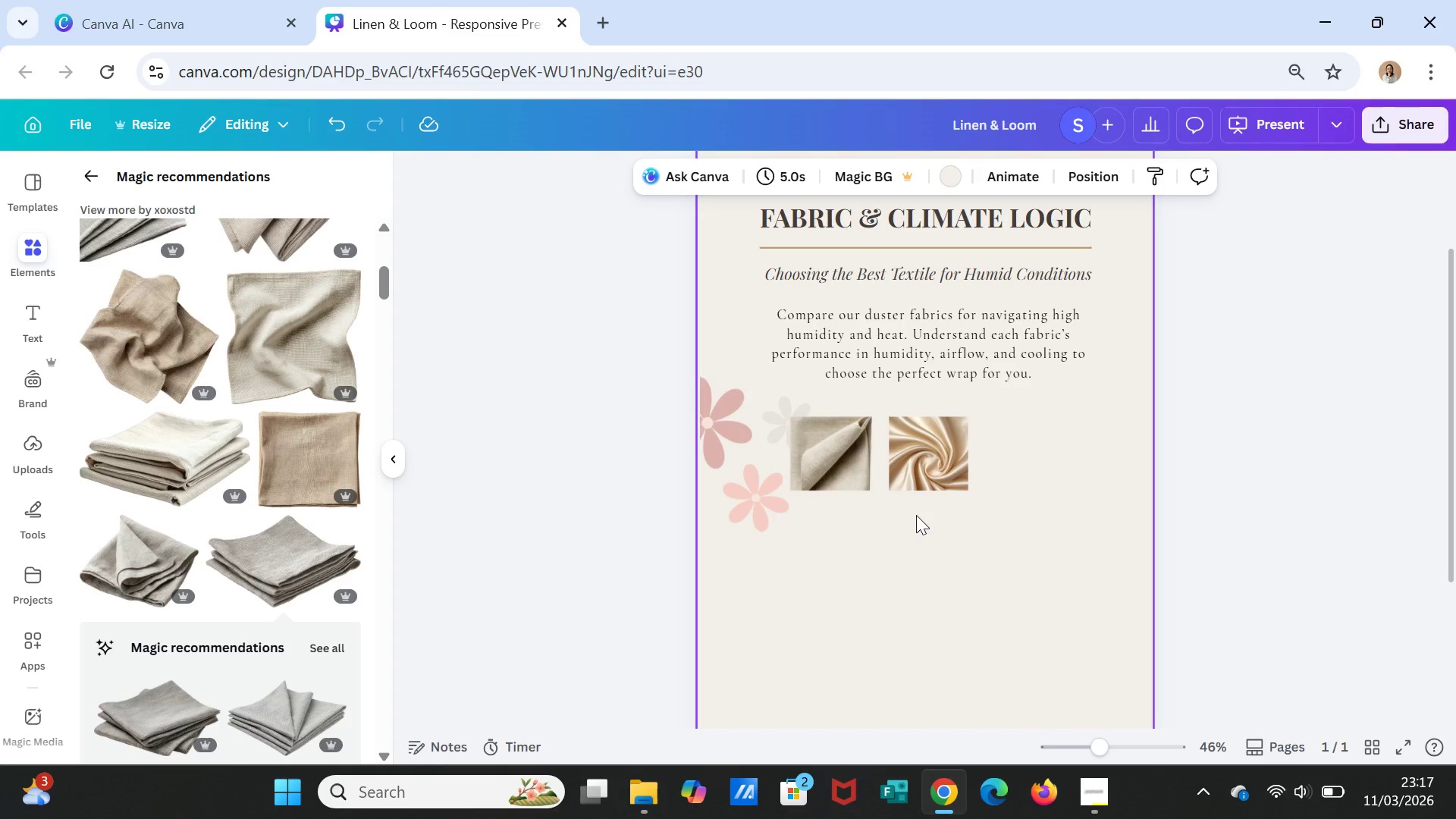 
scroll: coordinate [244, 711], scroll_direction: down, amount: 1.0
 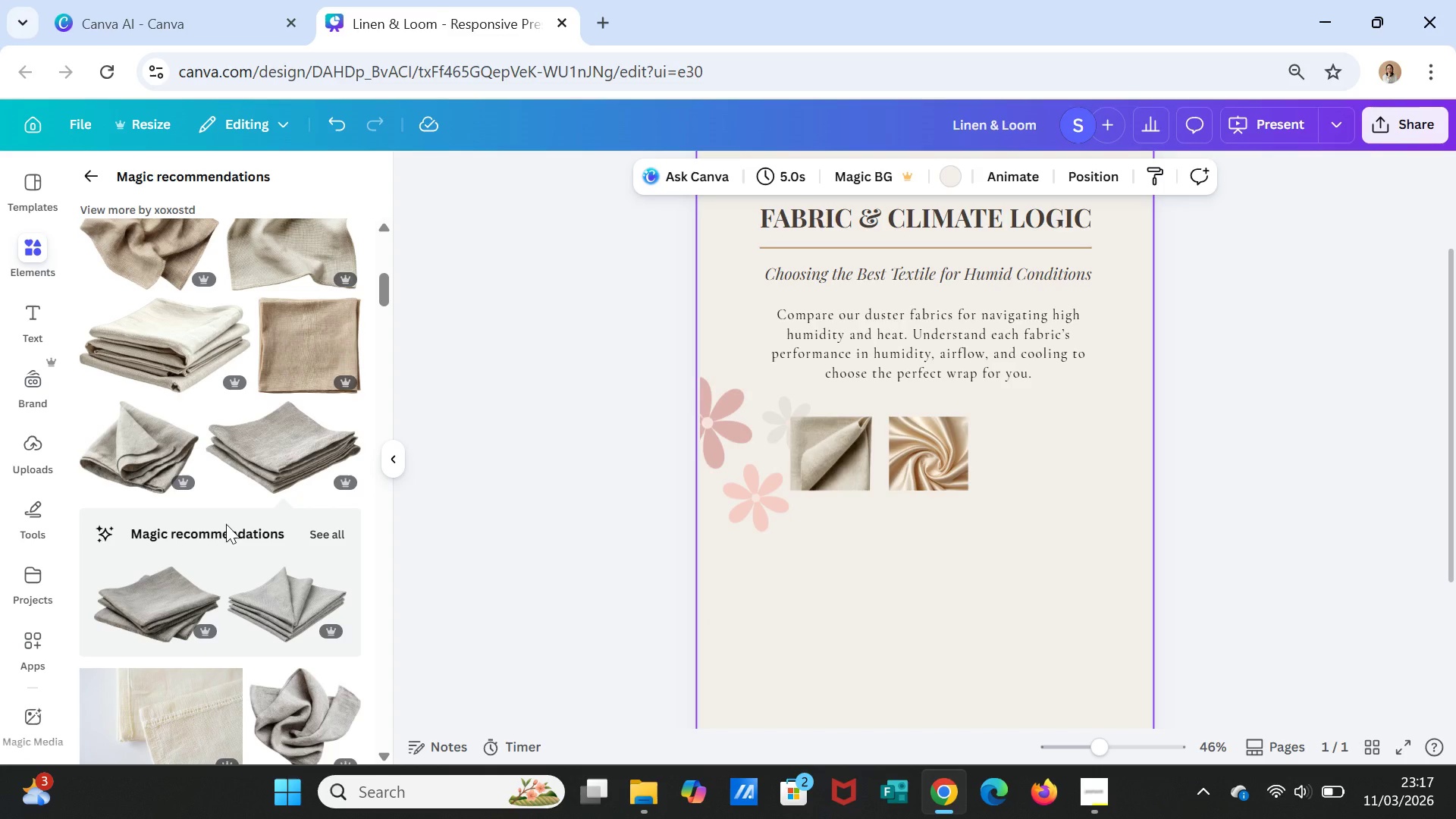 
left_click([229, 529])
 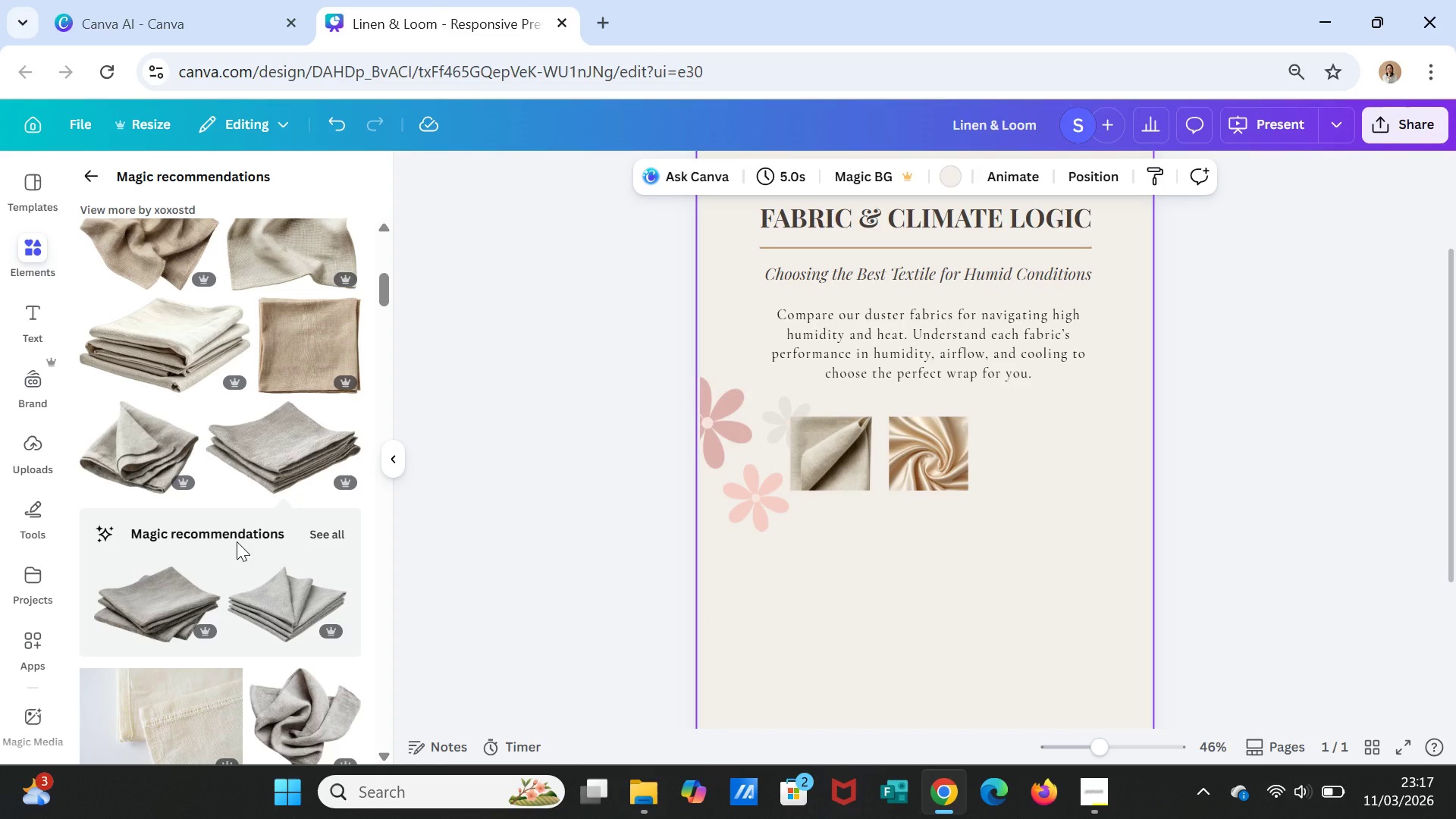 
left_click([237, 541])
 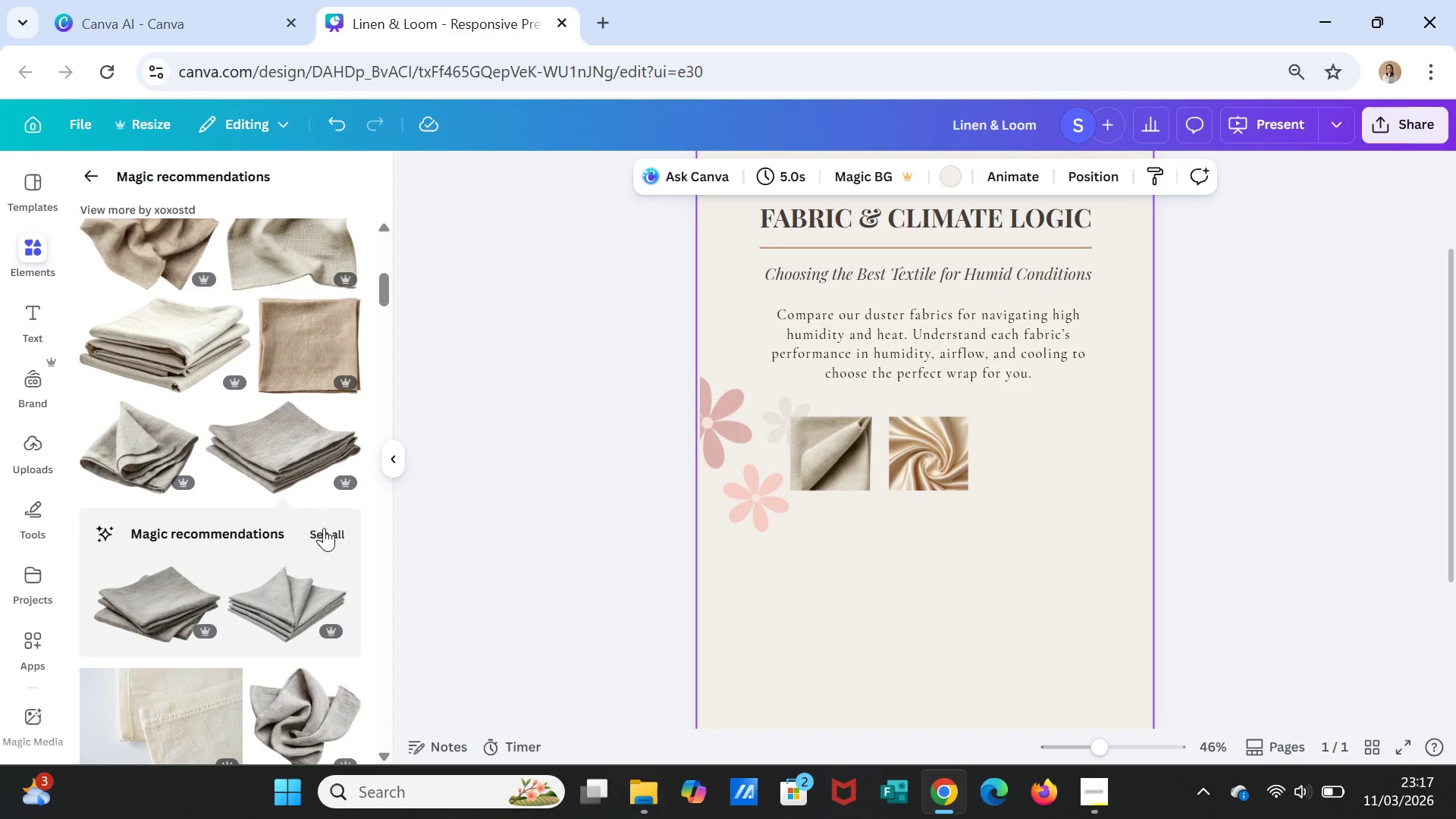 
left_click([325, 534])
 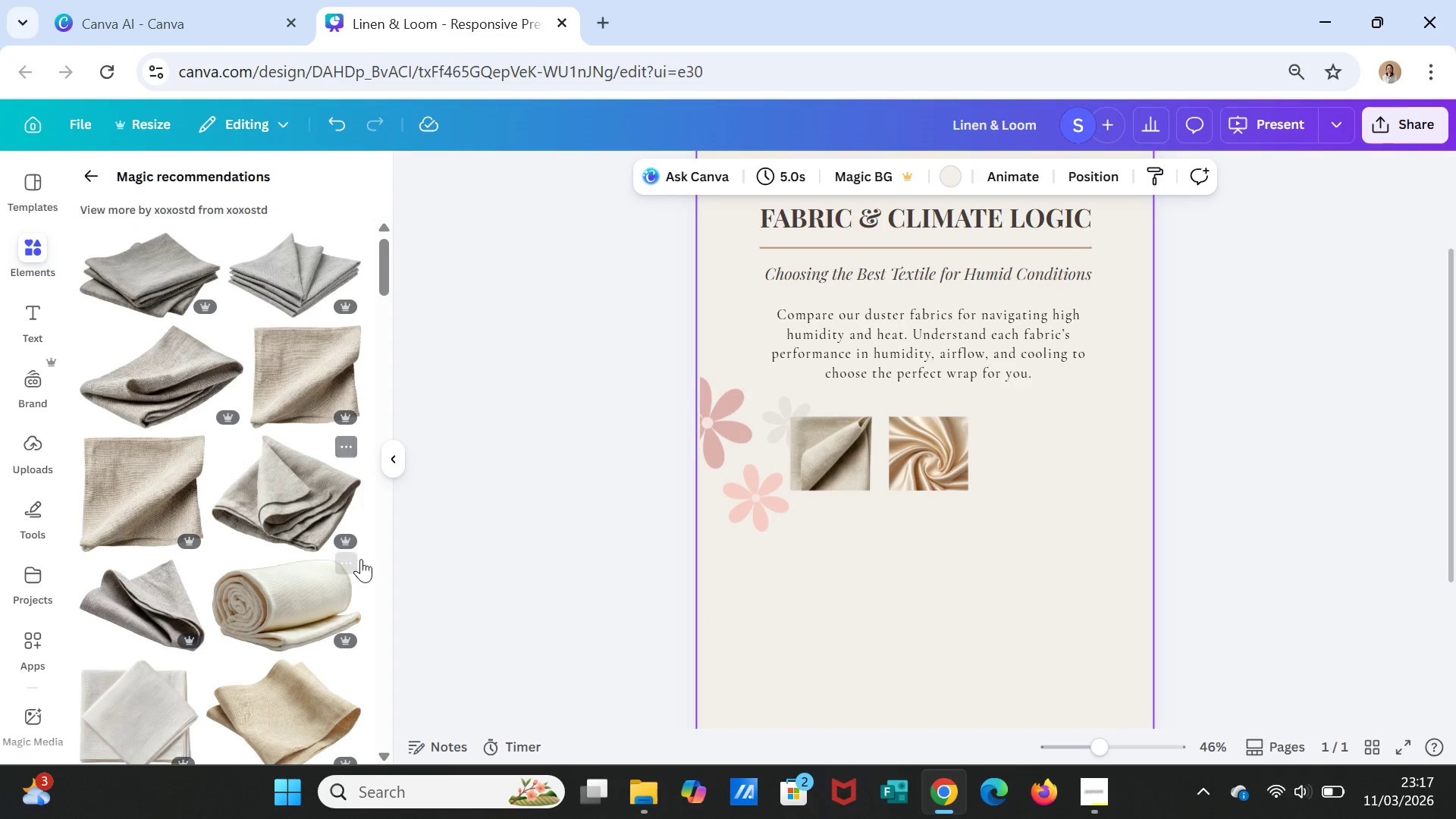 
scroll: coordinate [316, 655], scroll_direction: down, amount: 2.0
 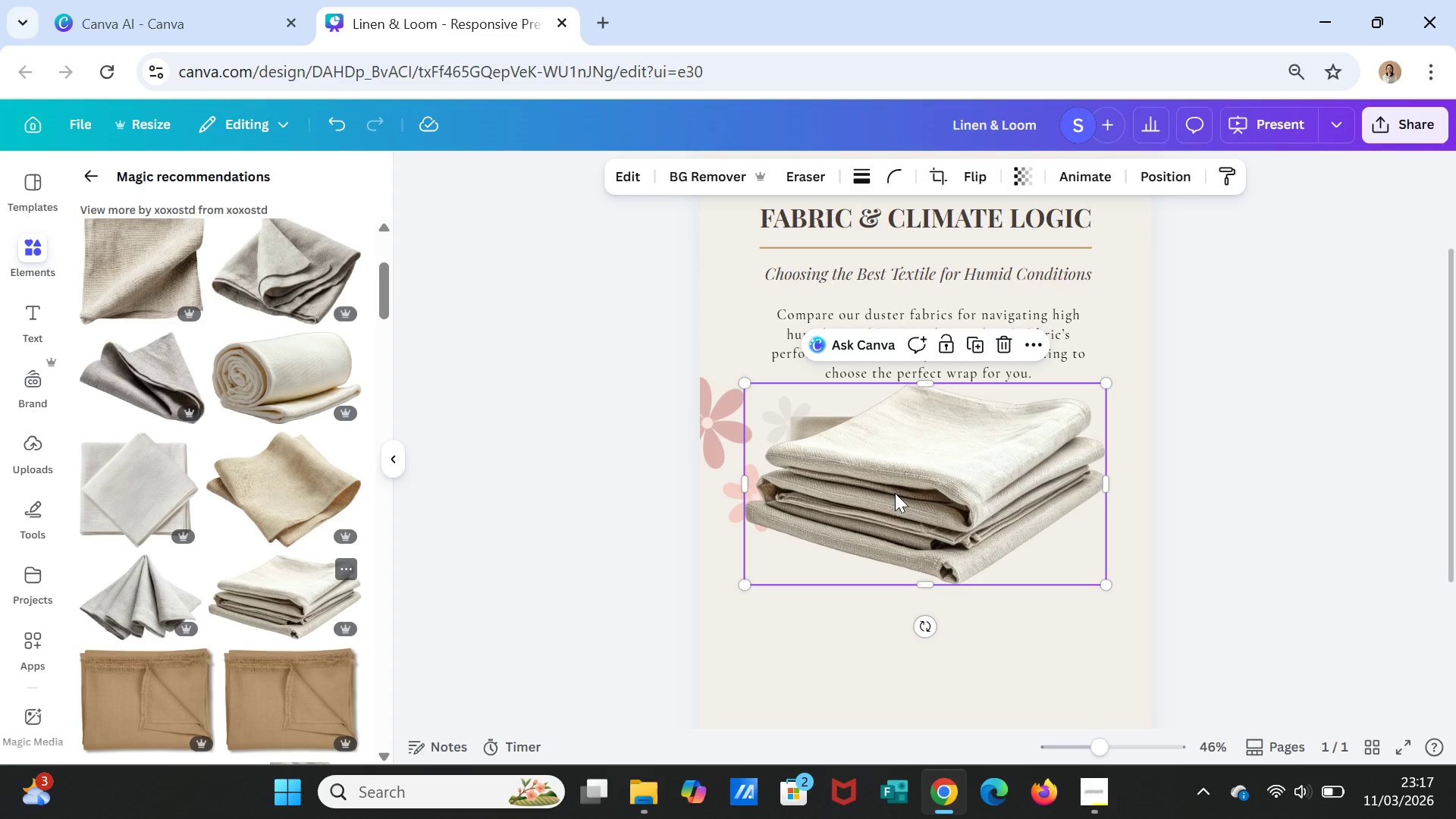 
key(Delete)
 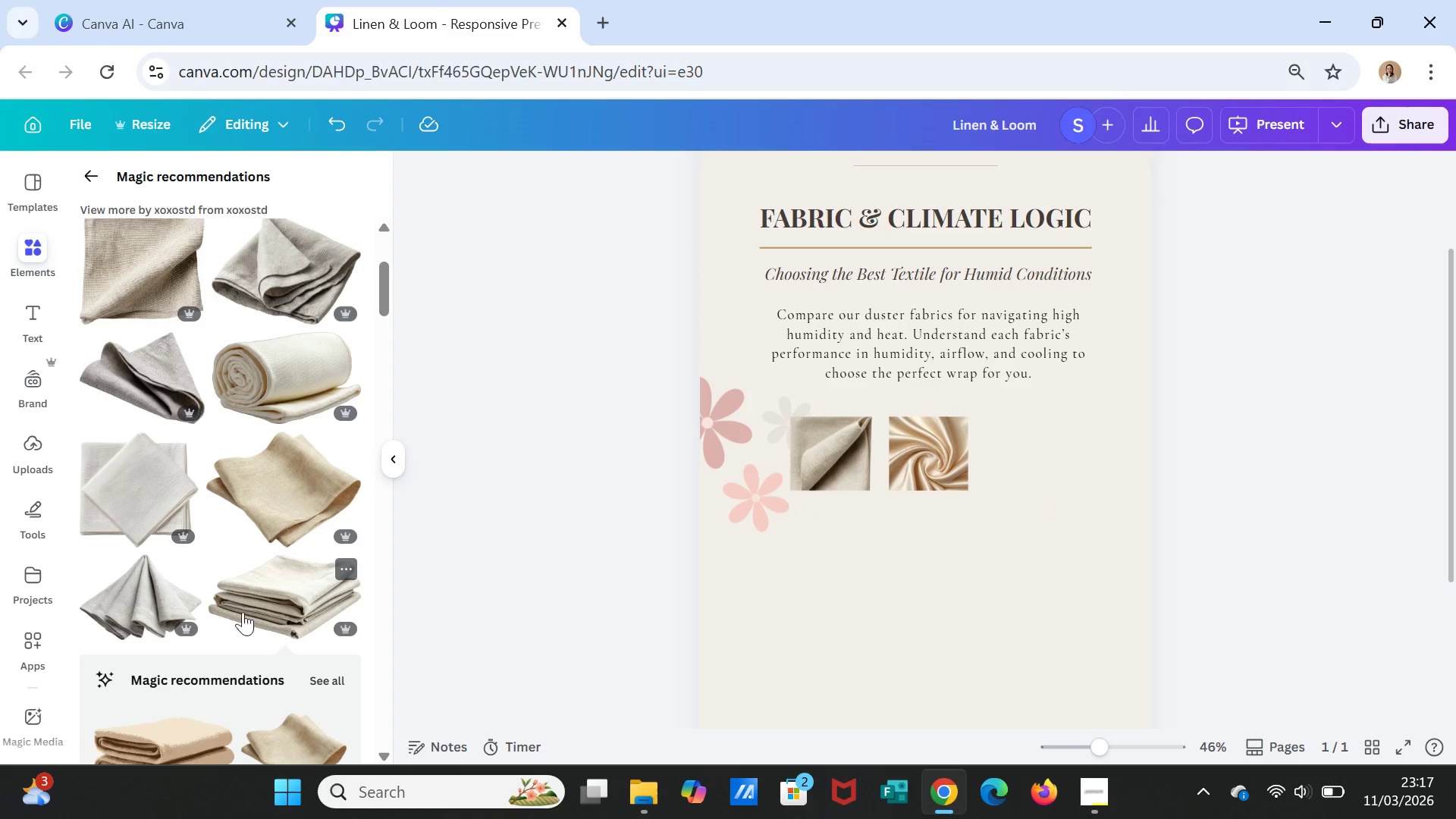 
scroll: coordinate [253, 680], scroll_direction: down, amount: 4.0
 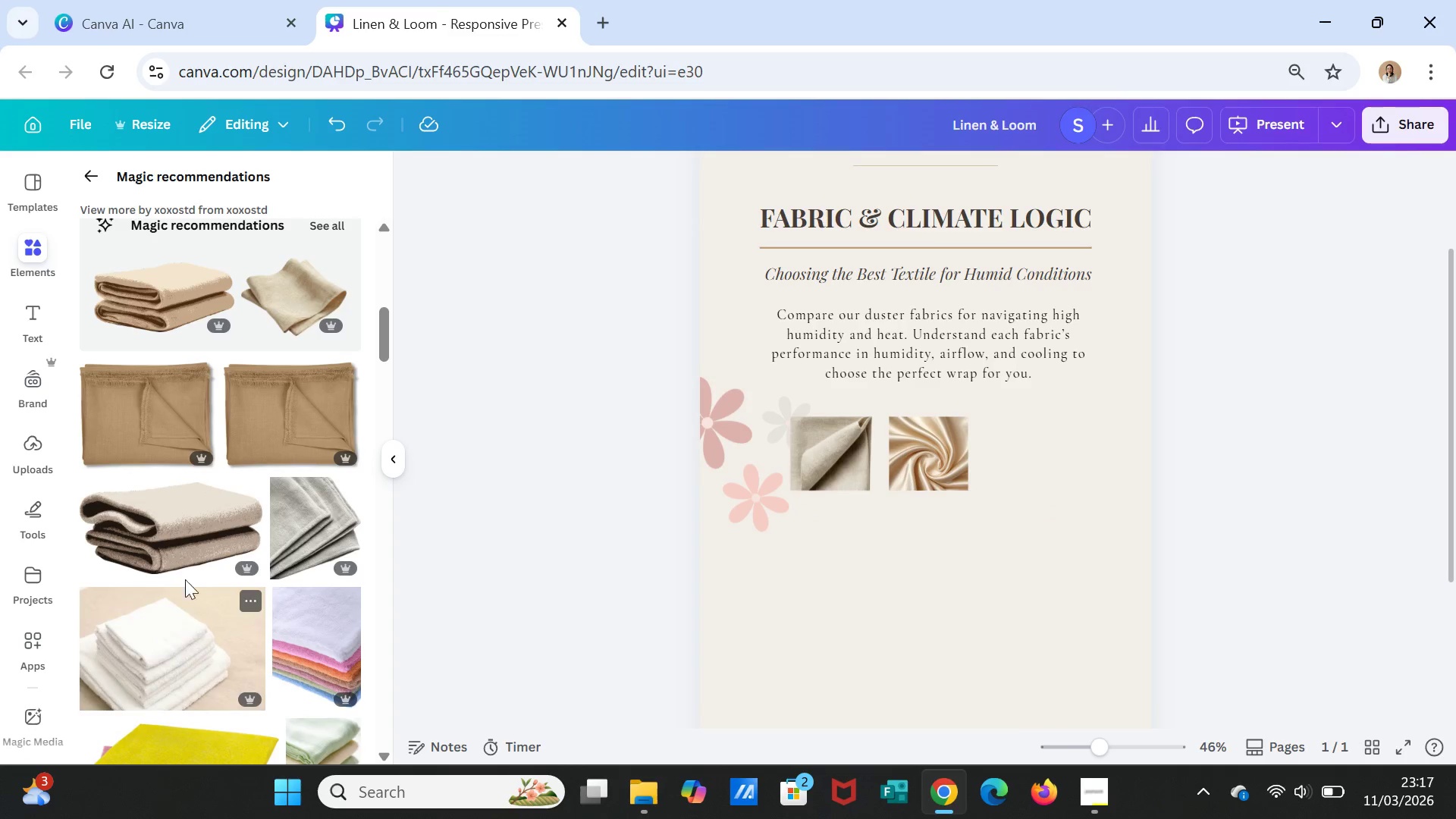 
left_click([156, 528])
 